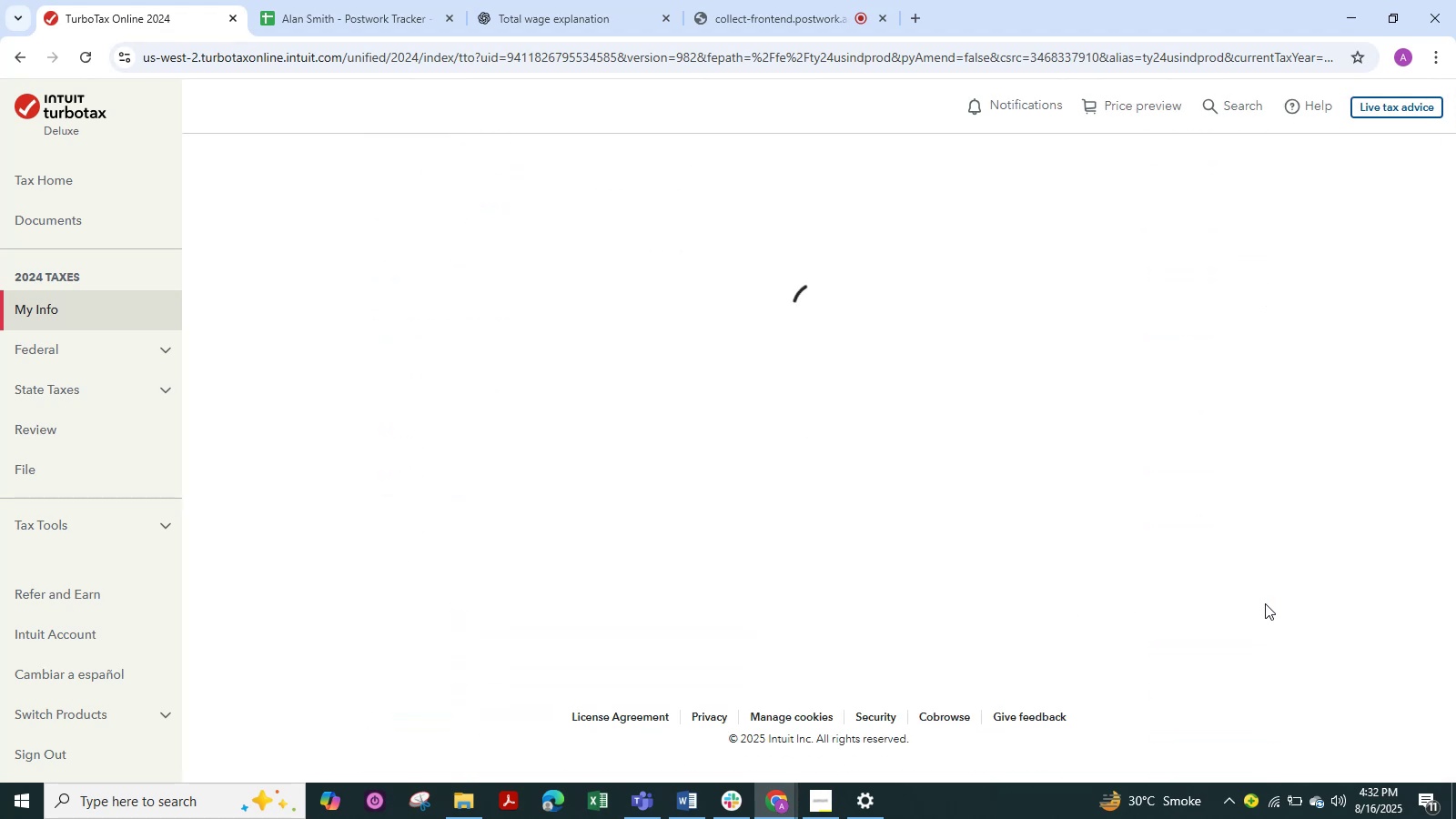 
wait(8.7)
 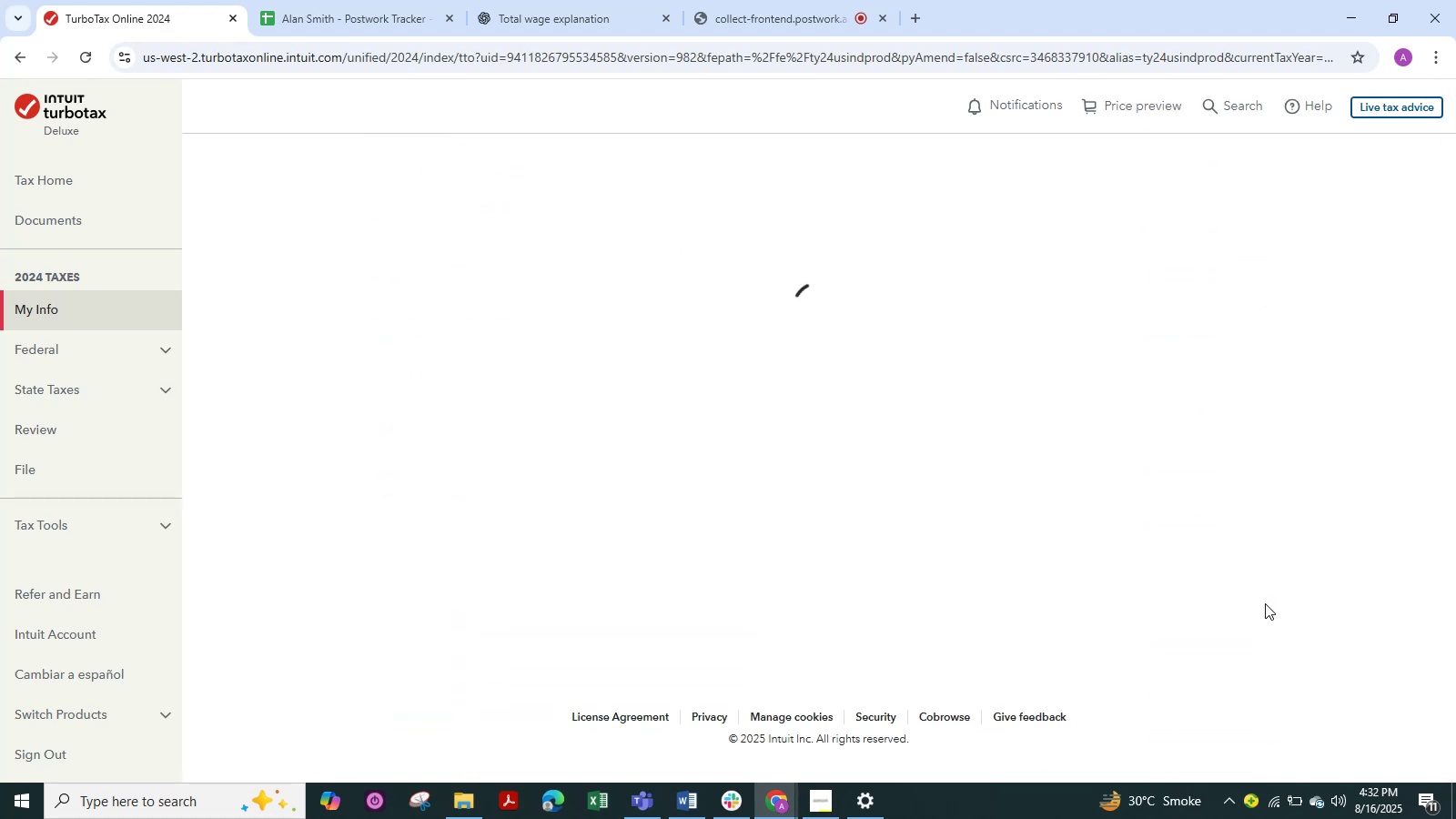 
scroll: coordinate [930, 508], scroll_direction: down, amount: 7.0
 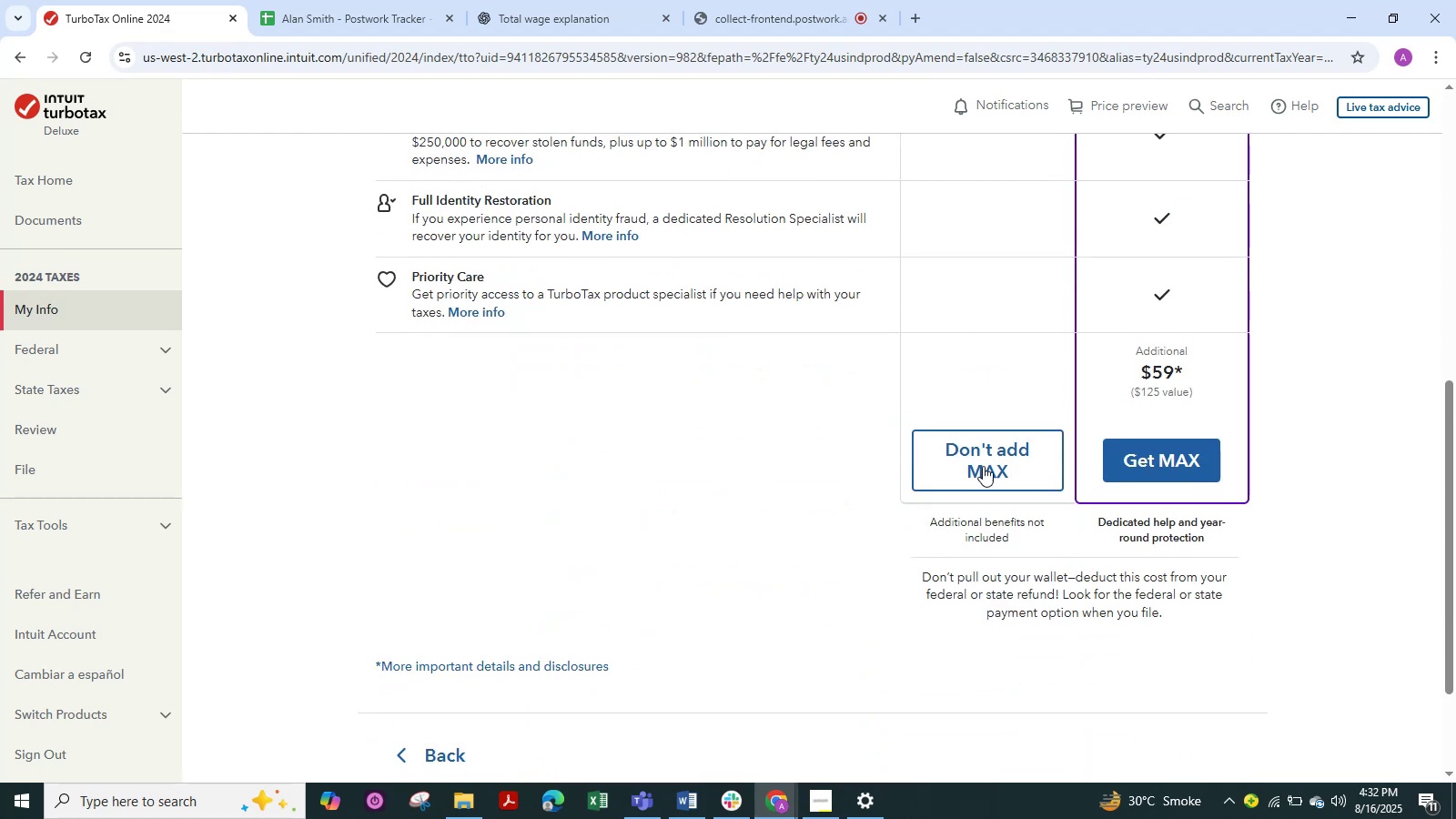 
left_click_drag(start_coordinate=[999, 471], to_coordinate=[1001, 479])
 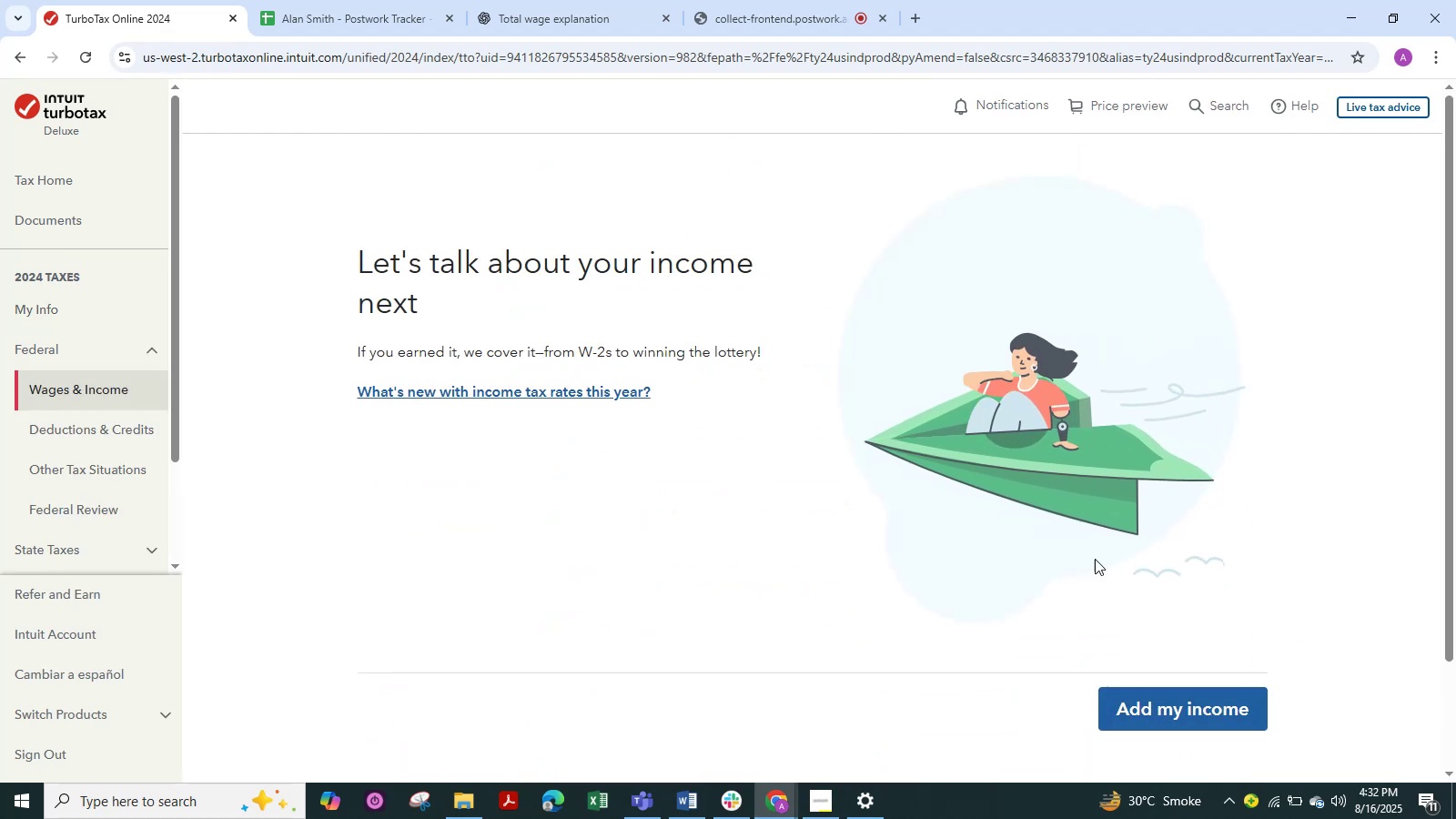 
left_click([1218, 701])
 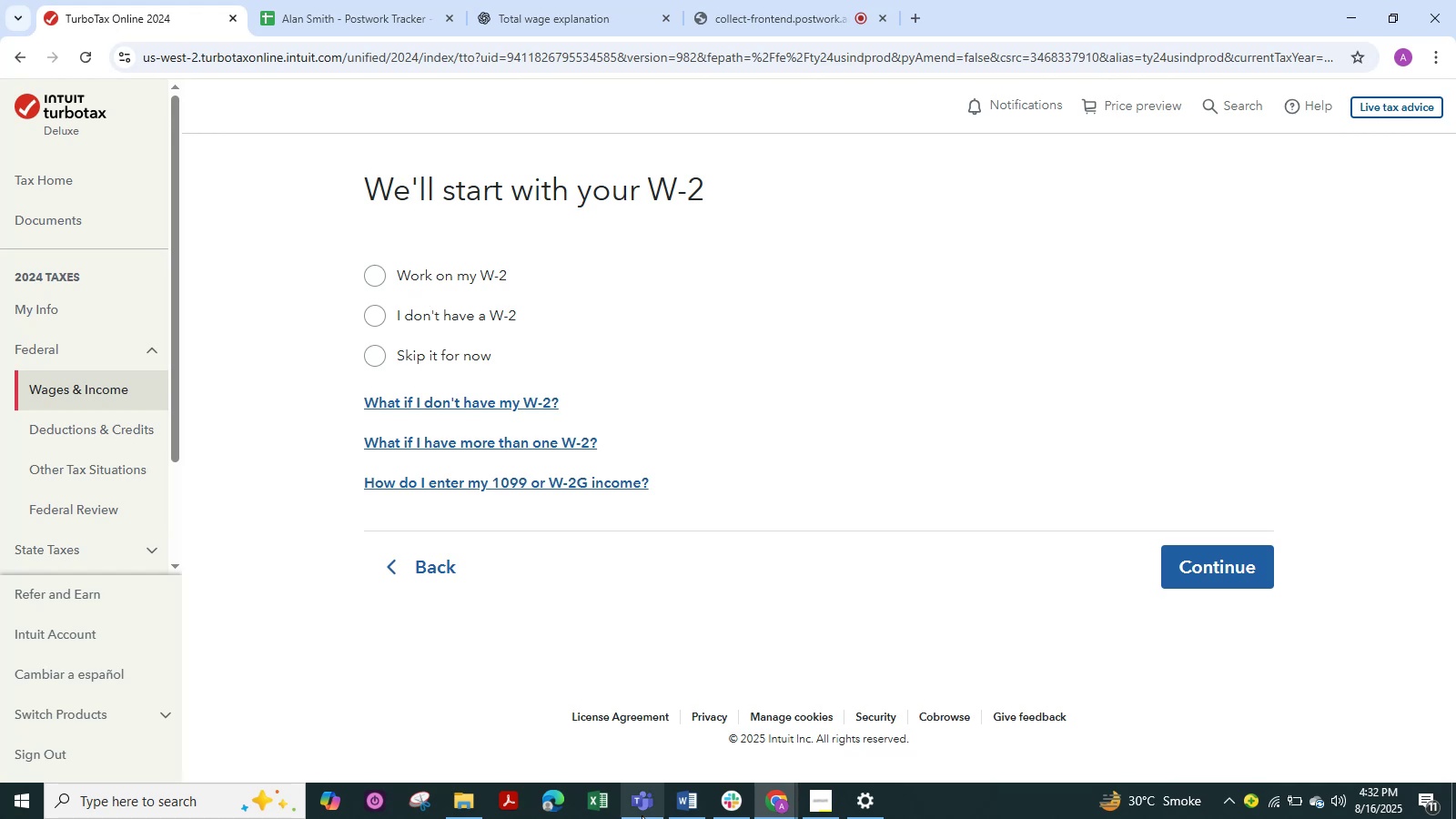 
wait(5.5)
 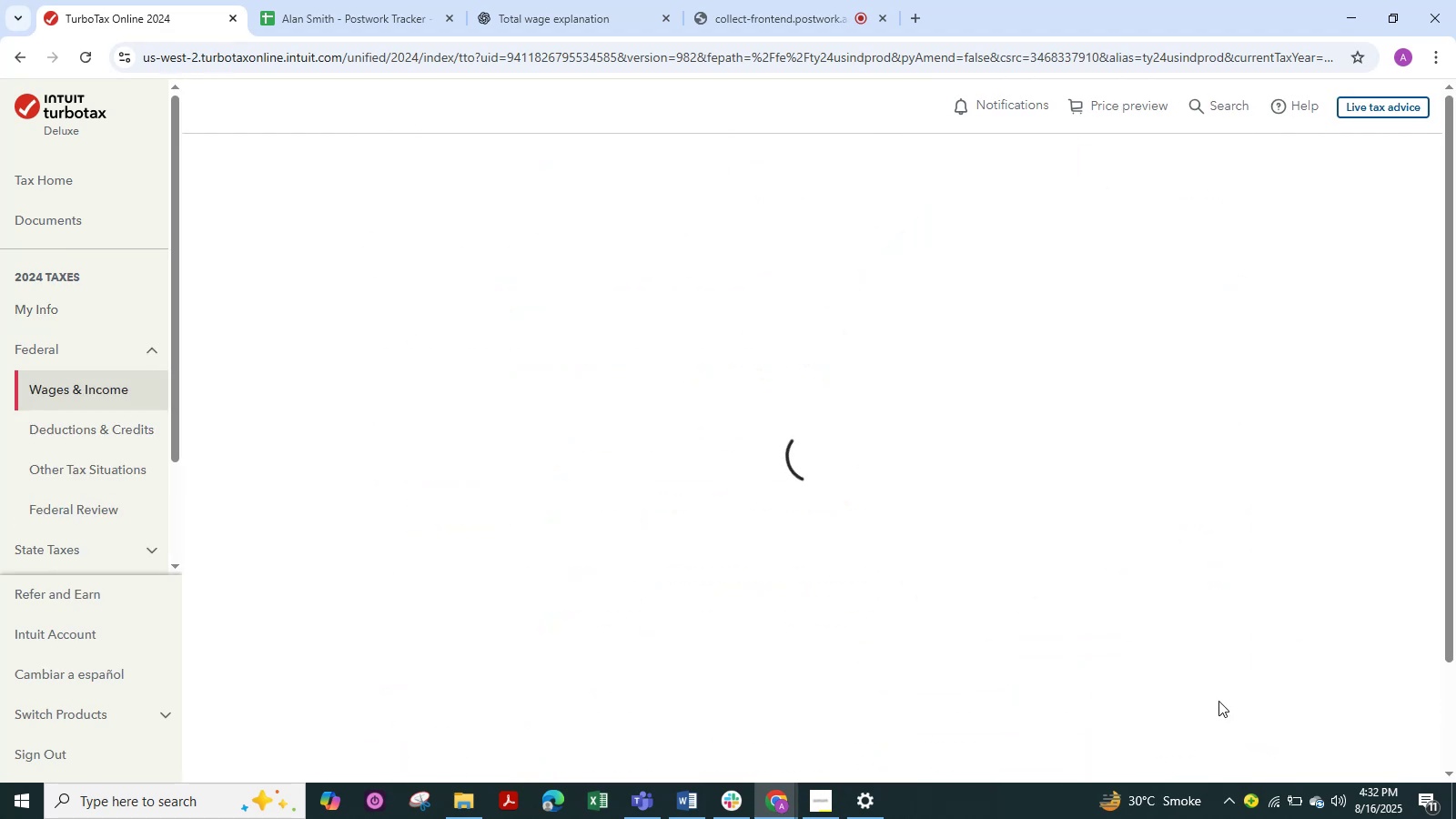 
left_click([375, 276])
 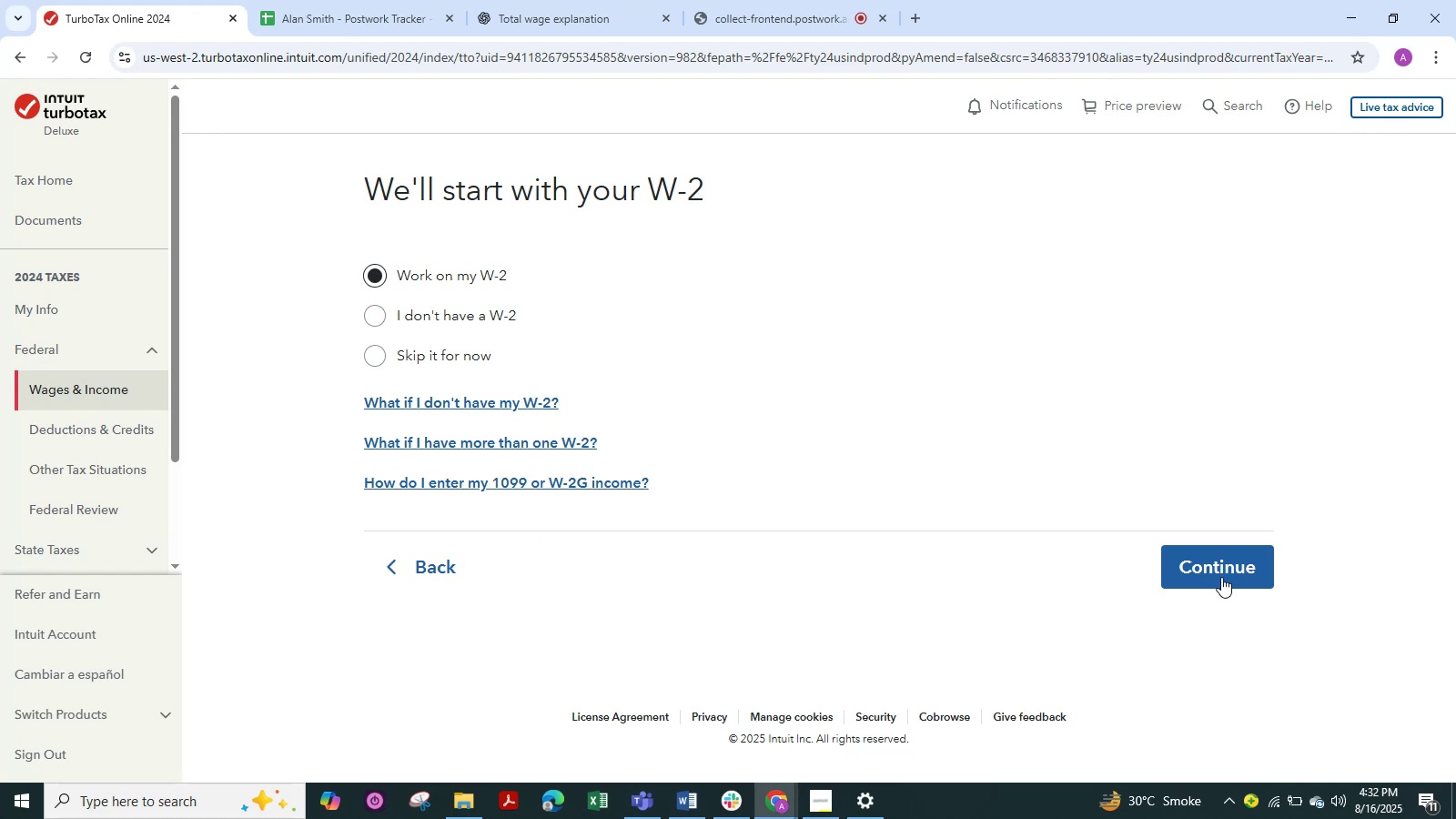 
left_click([1221, 565])
 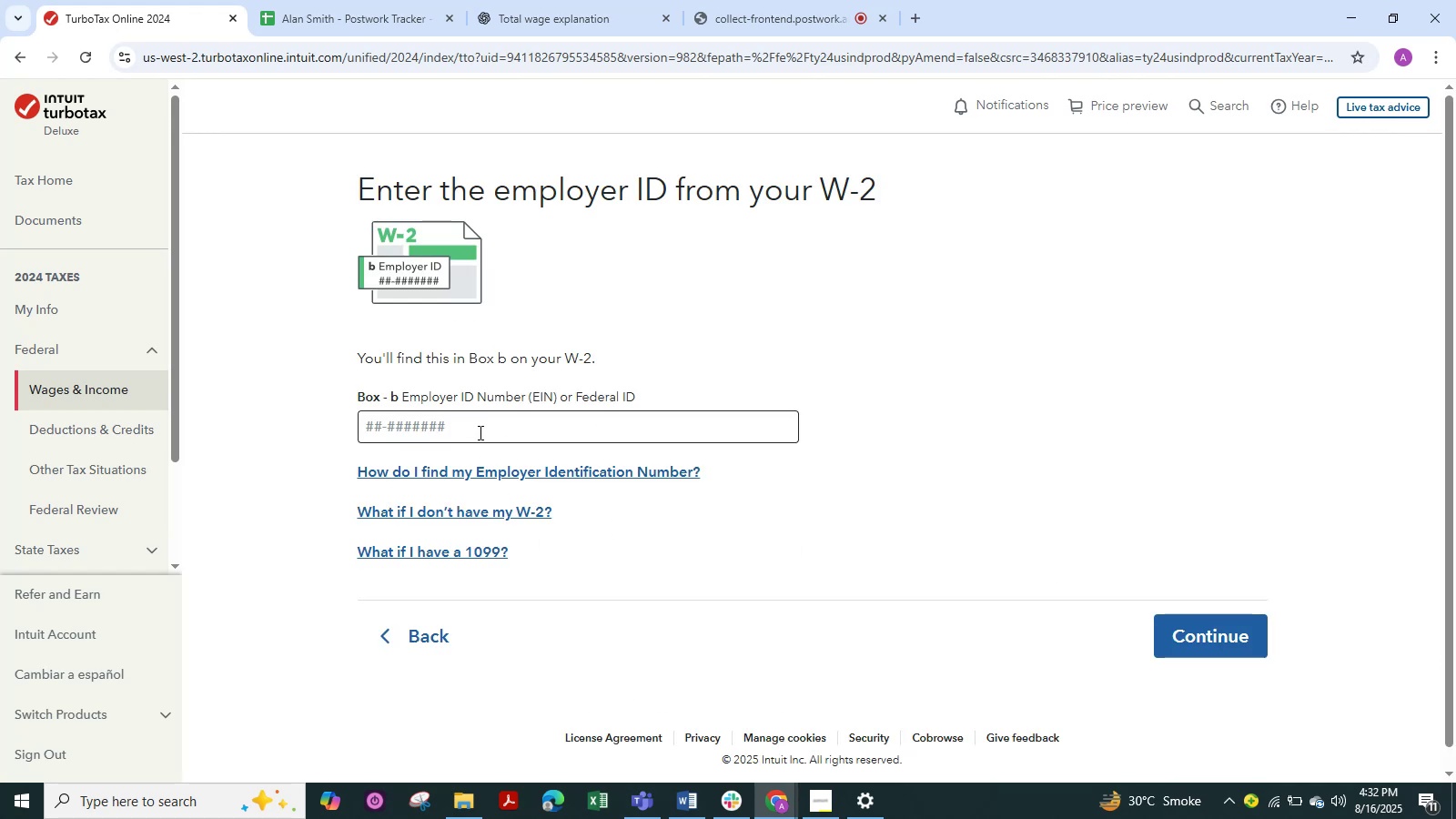 
left_click([475, 429])
 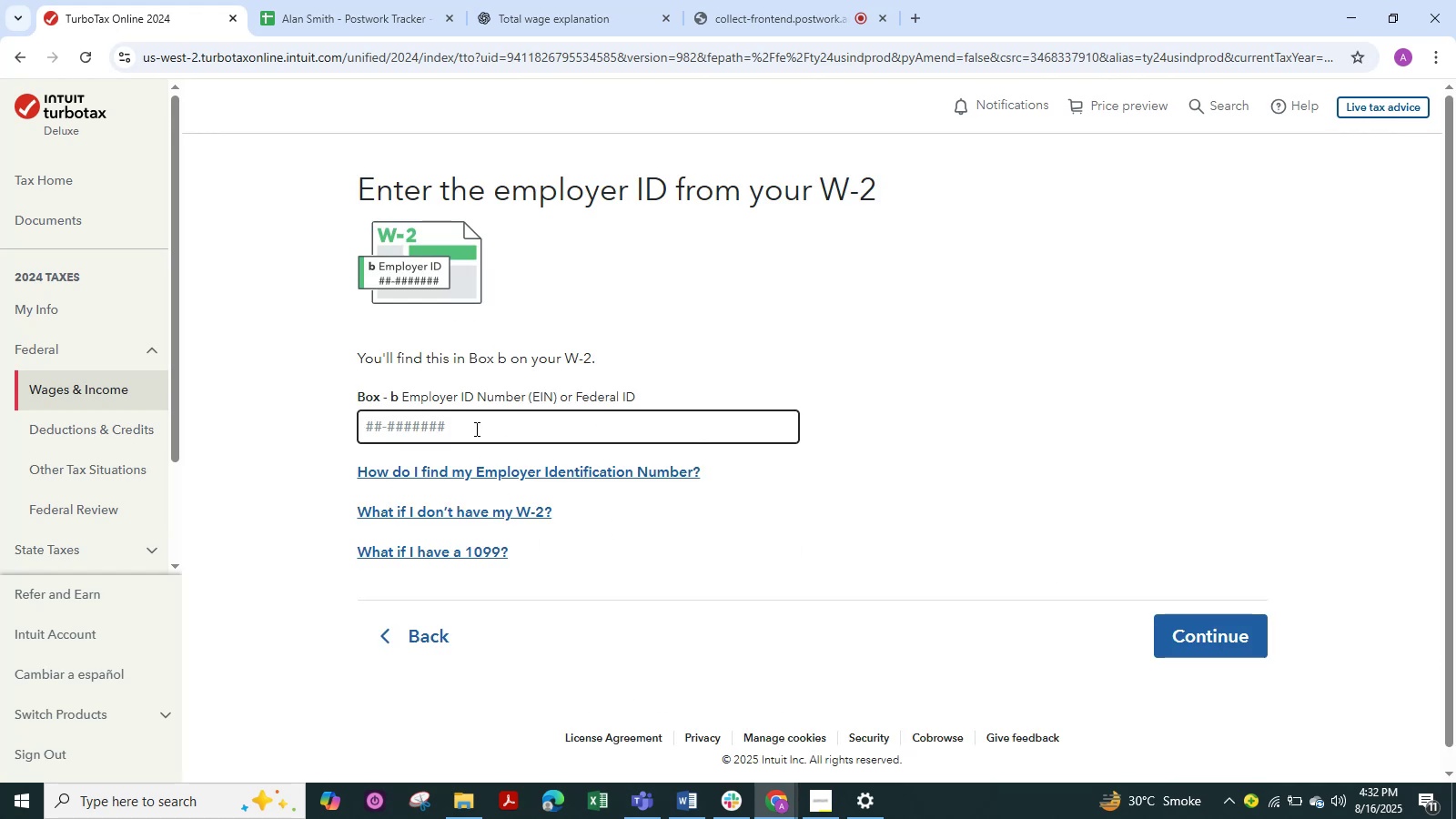 
key(Alt+Tab)
 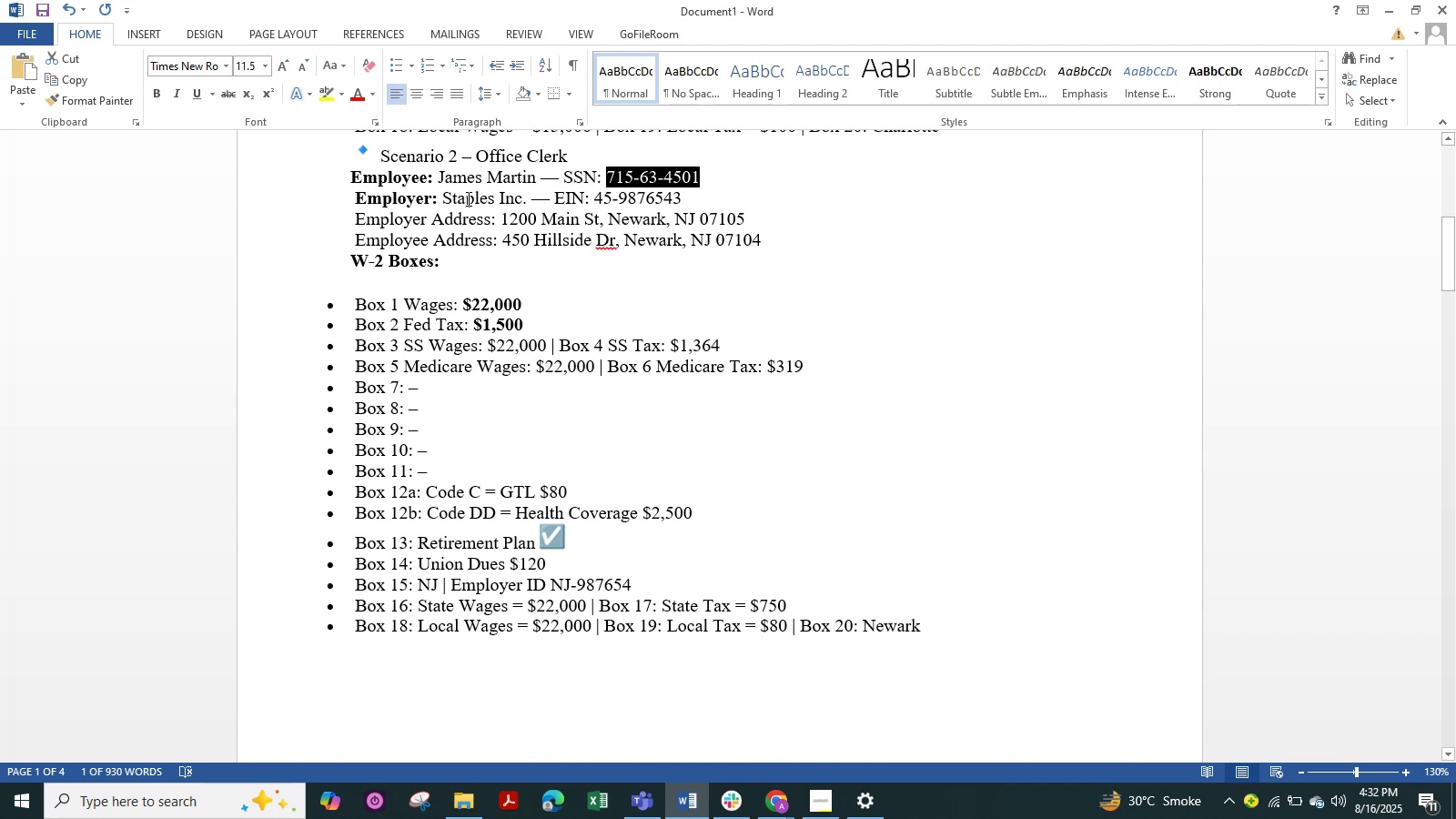 
left_click_drag(start_coordinate=[682, 200], to_coordinate=[608, 199])
 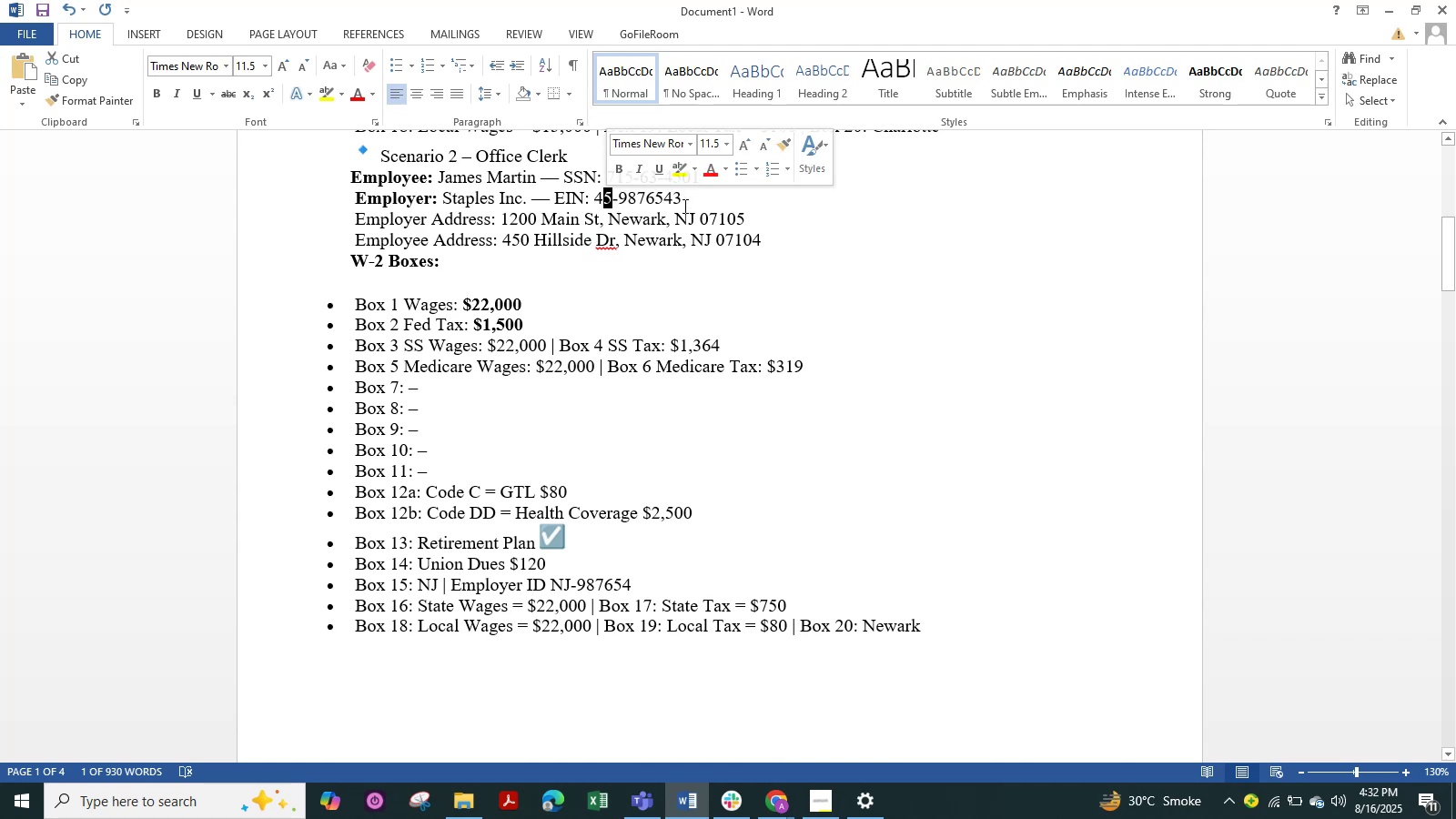 
left_click_drag(start_coordinate=[681, 199], to_coordinate=[599, 202])
 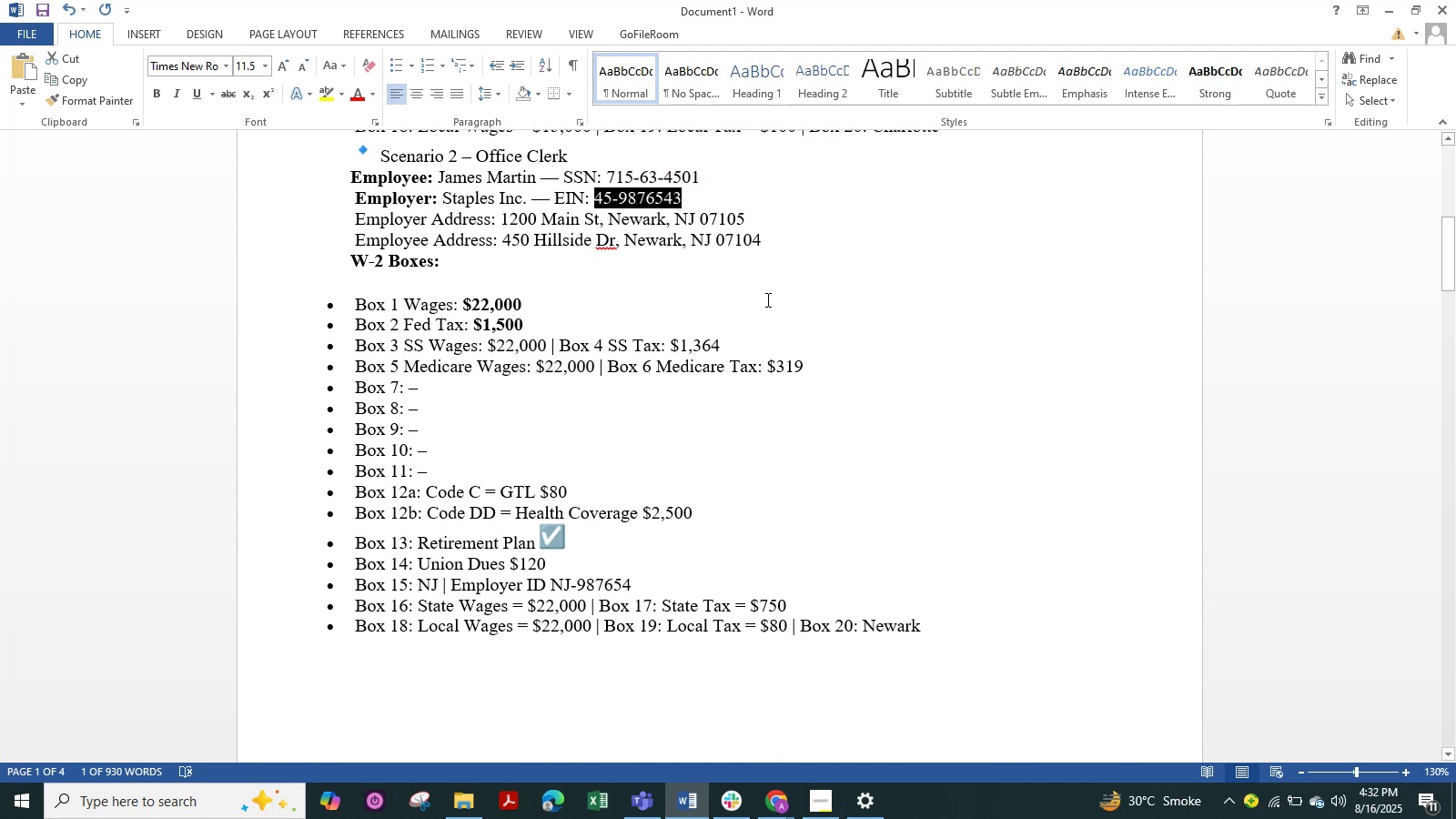 
key(Control+C)
 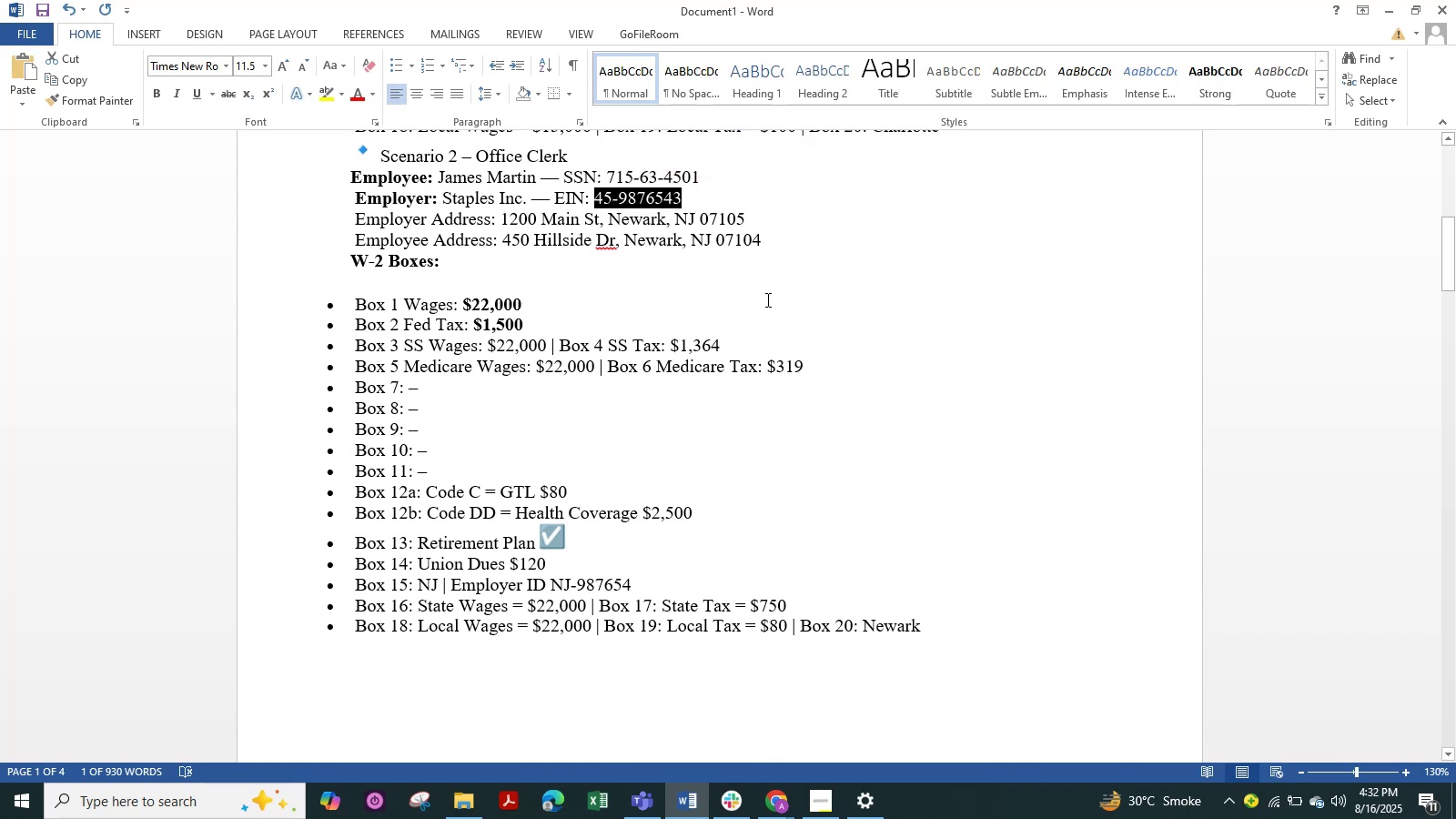 
key(Alt+Tab)
 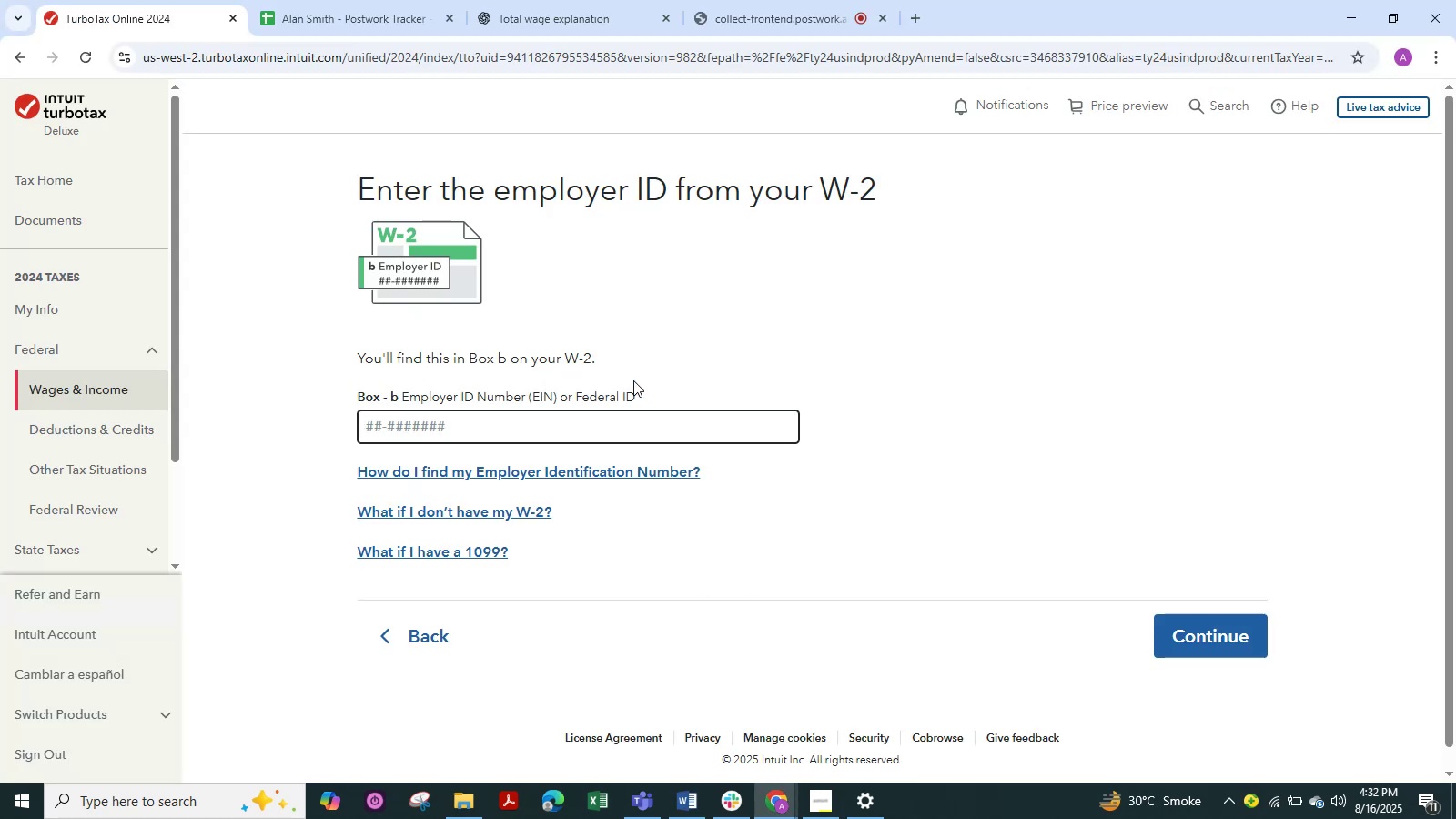 
key(Control+V)
 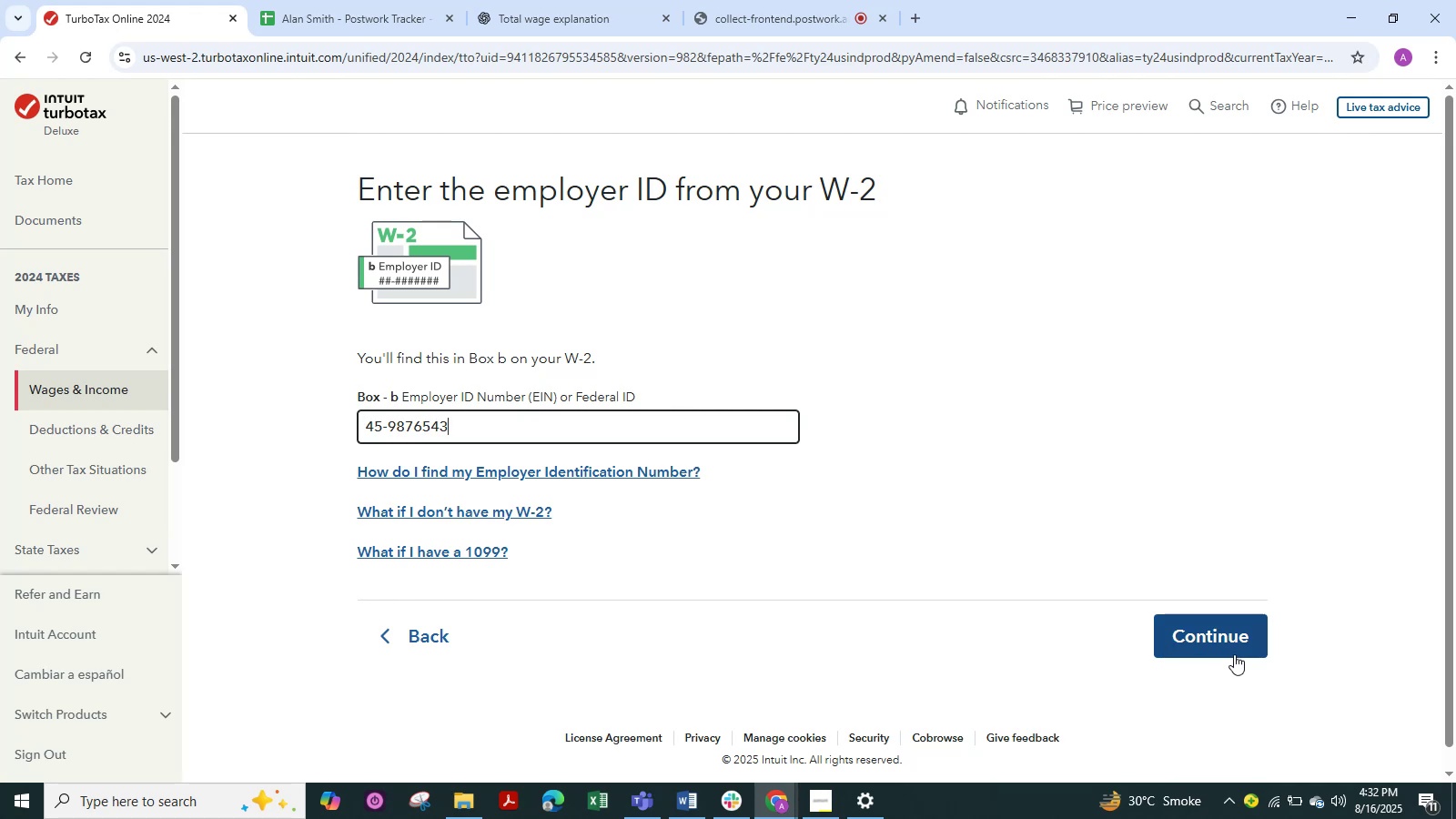 
left_click([1234, 644])
 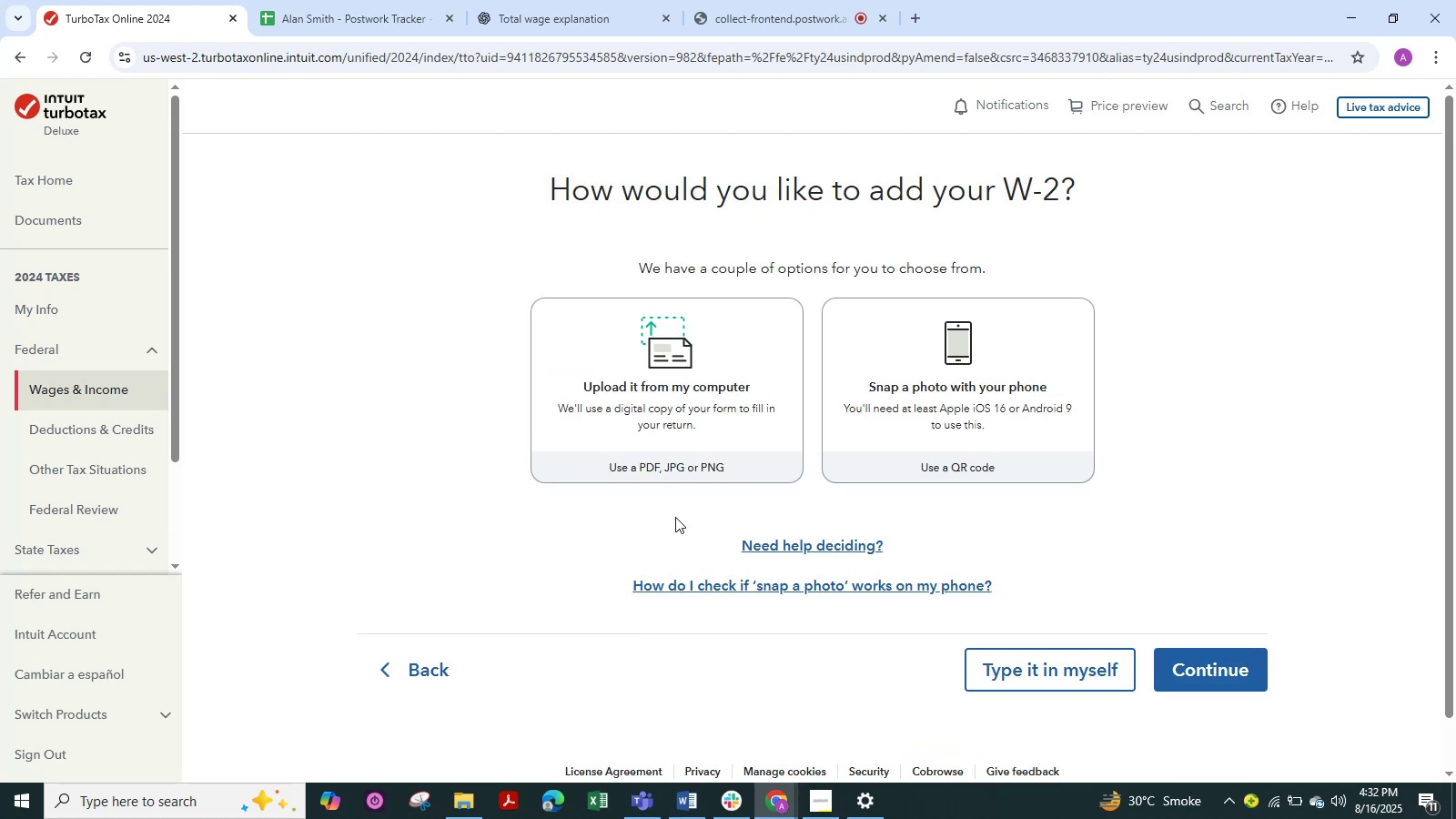 
left_click([988, 667])
 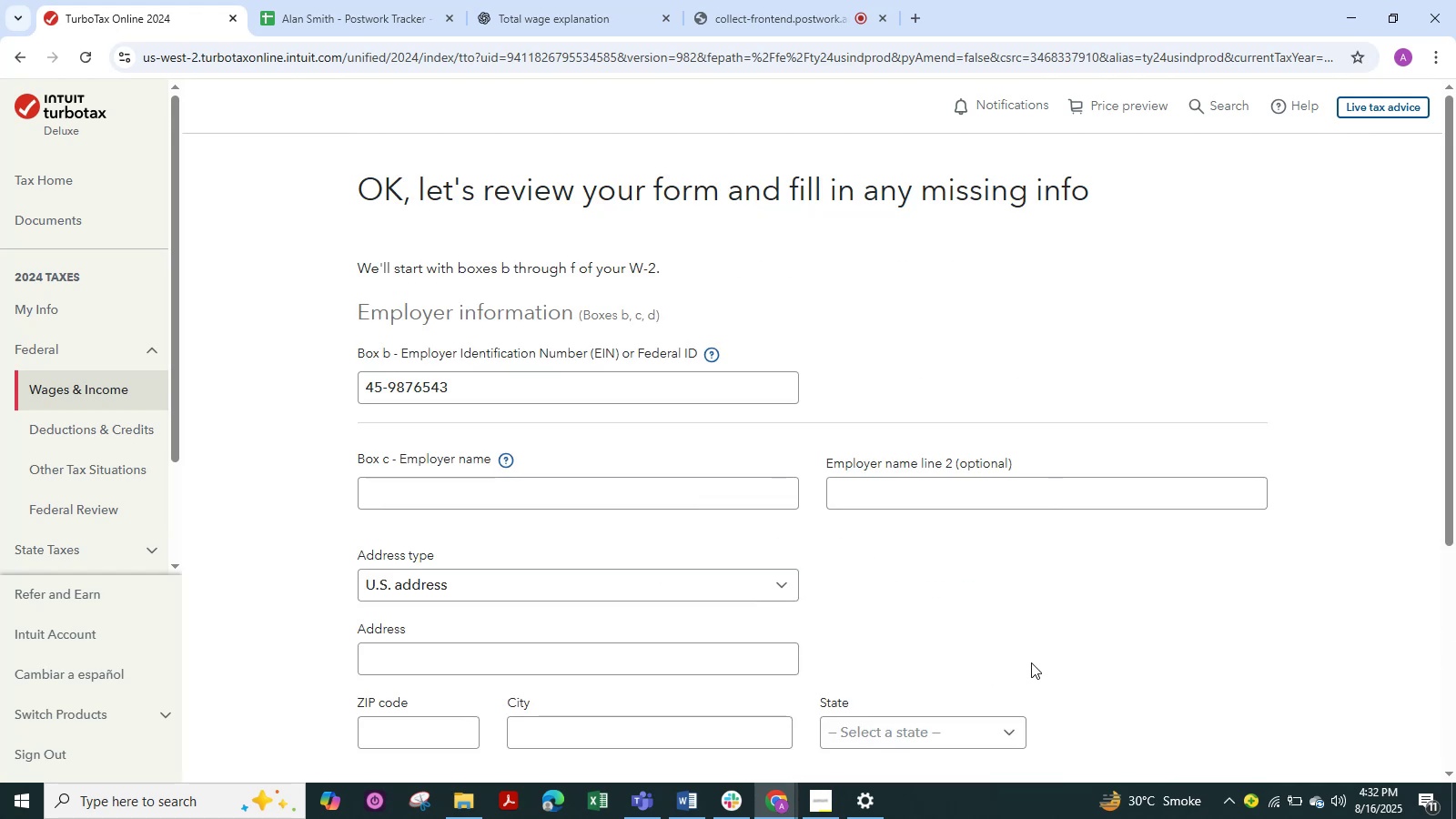 
wait(8.73)
 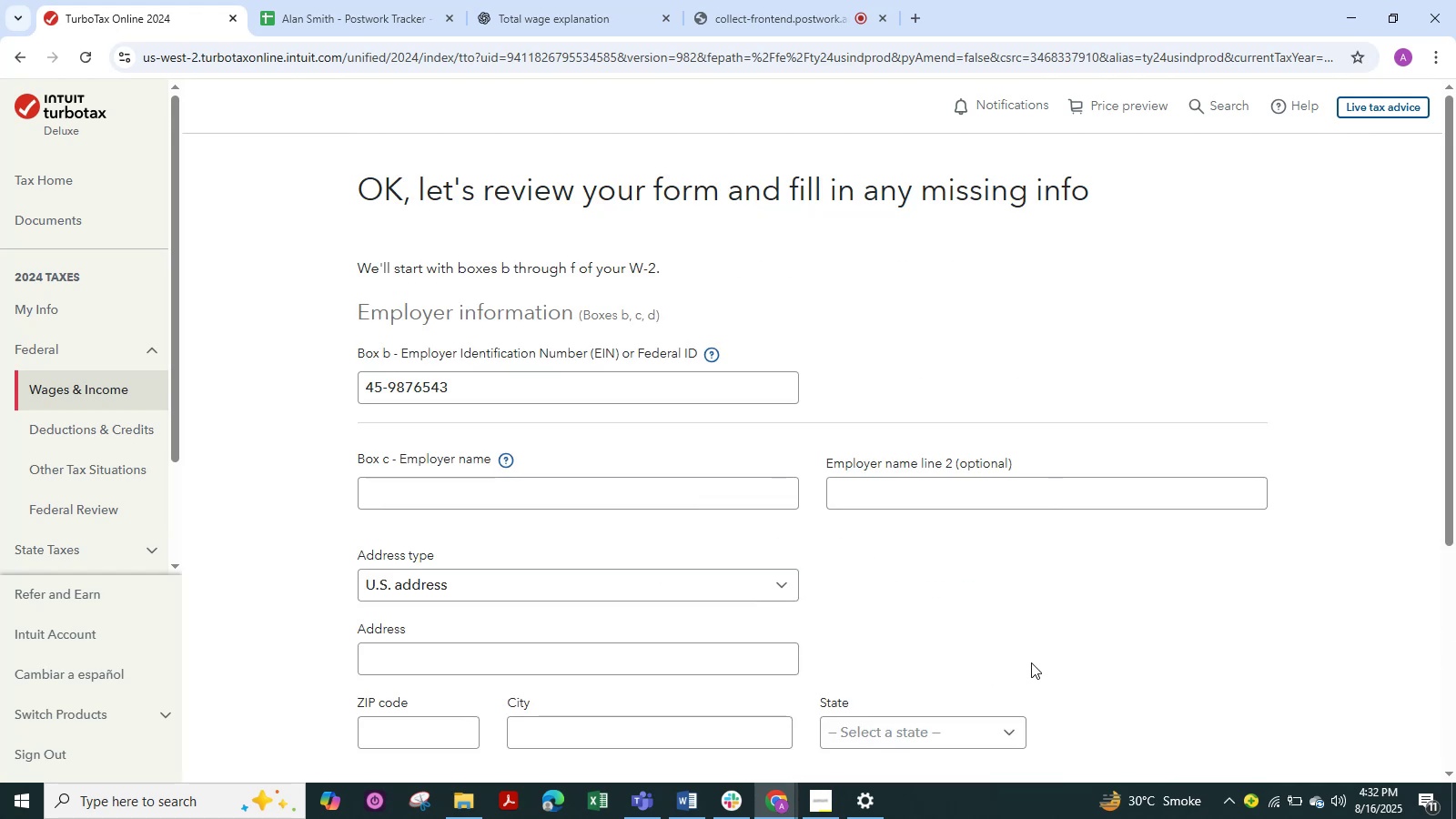 
left_click([518, 496])
 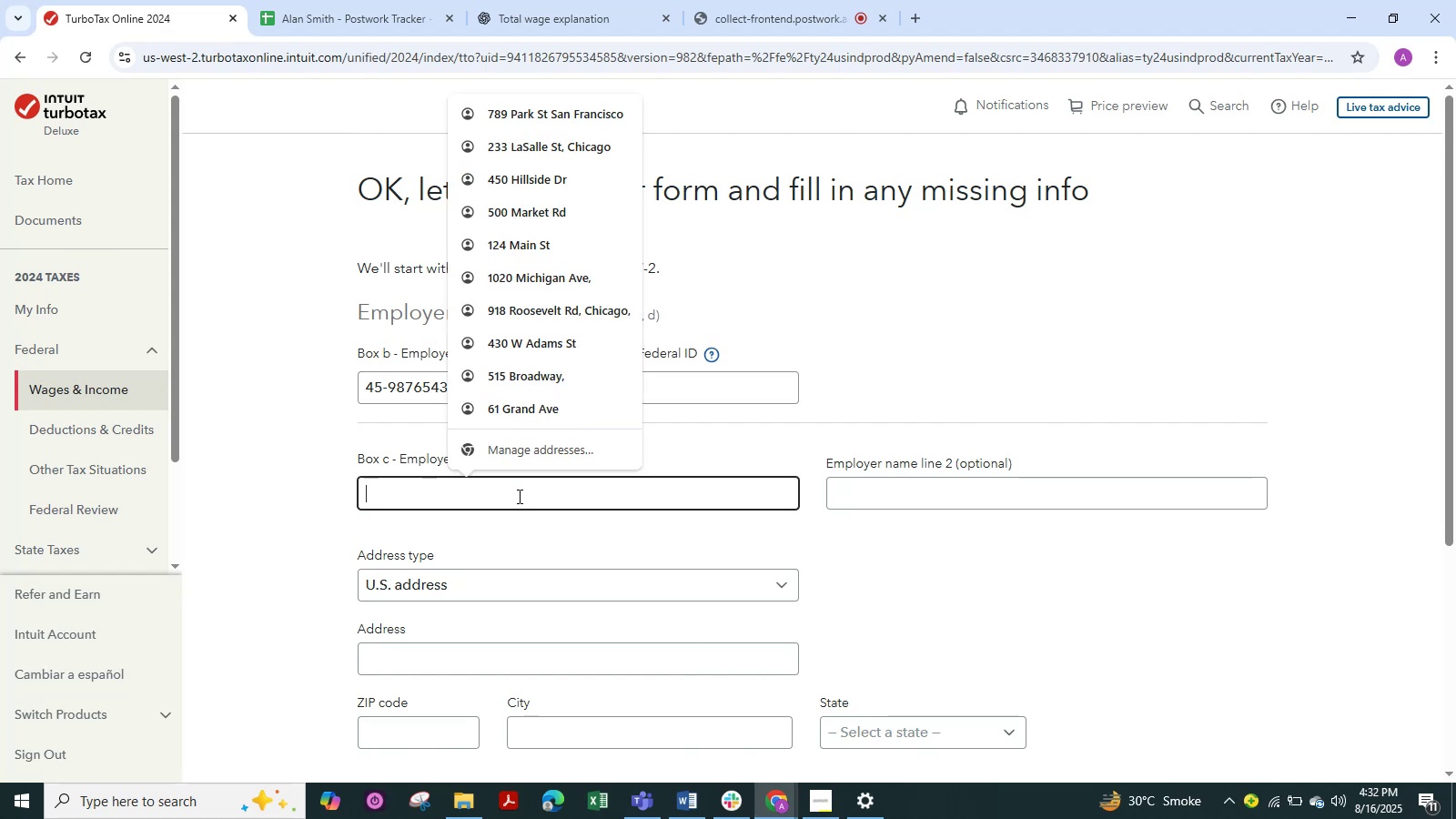 
key(Alt+Tab)
 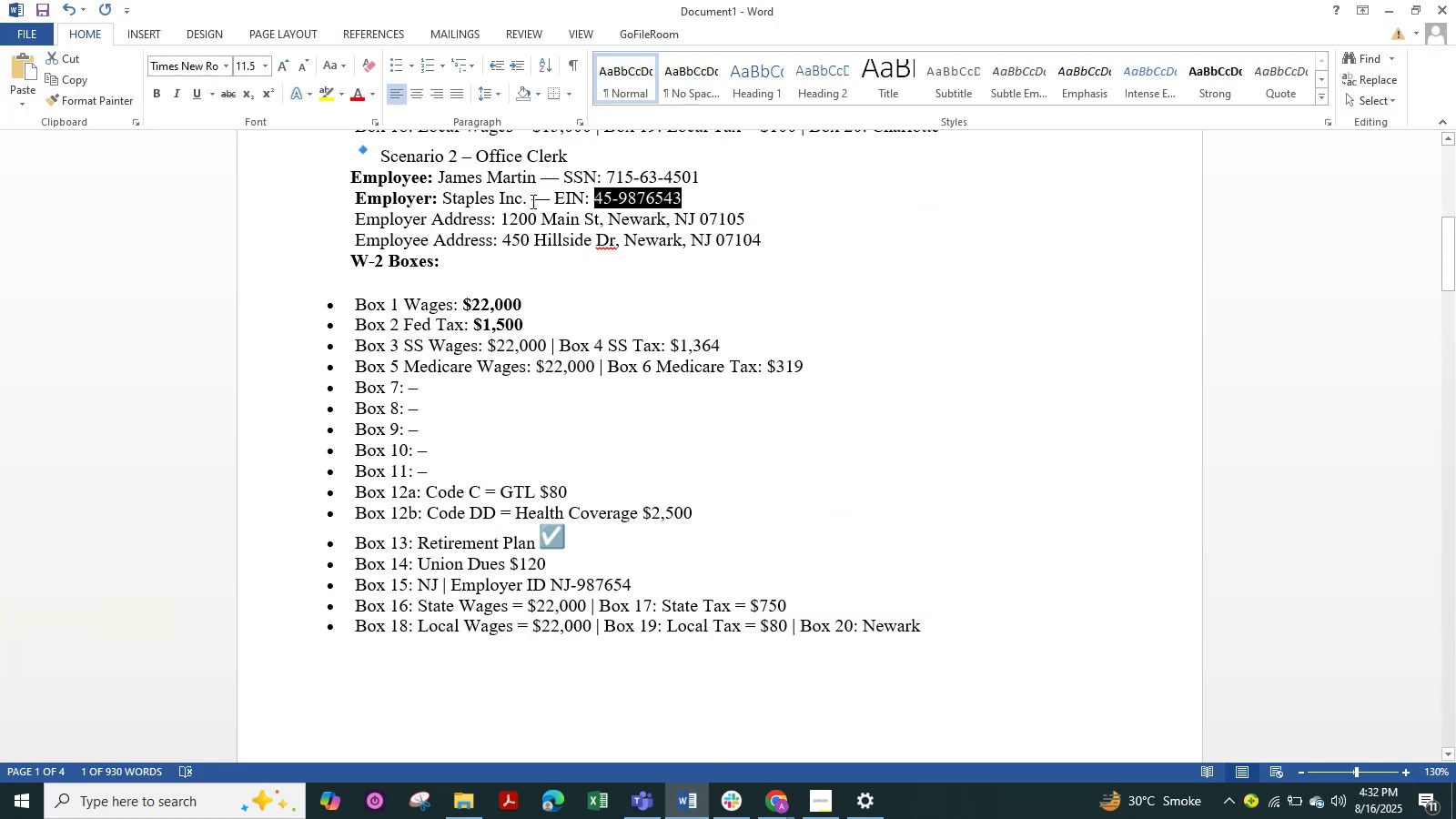 
left_click_drag(start_coordinate=[530, 197], to_coordinate=[463, 207])
 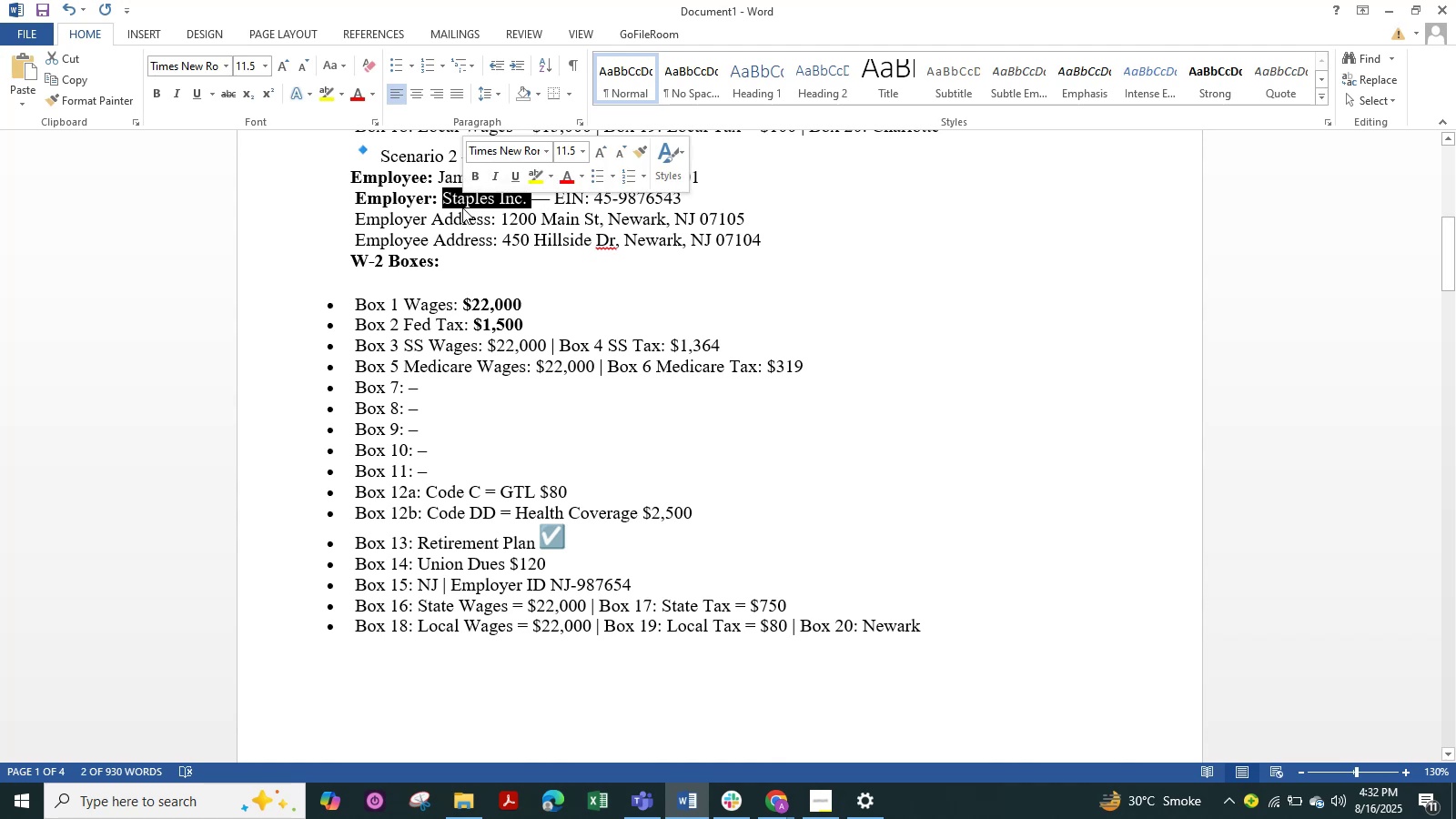 
key(Control+C)
 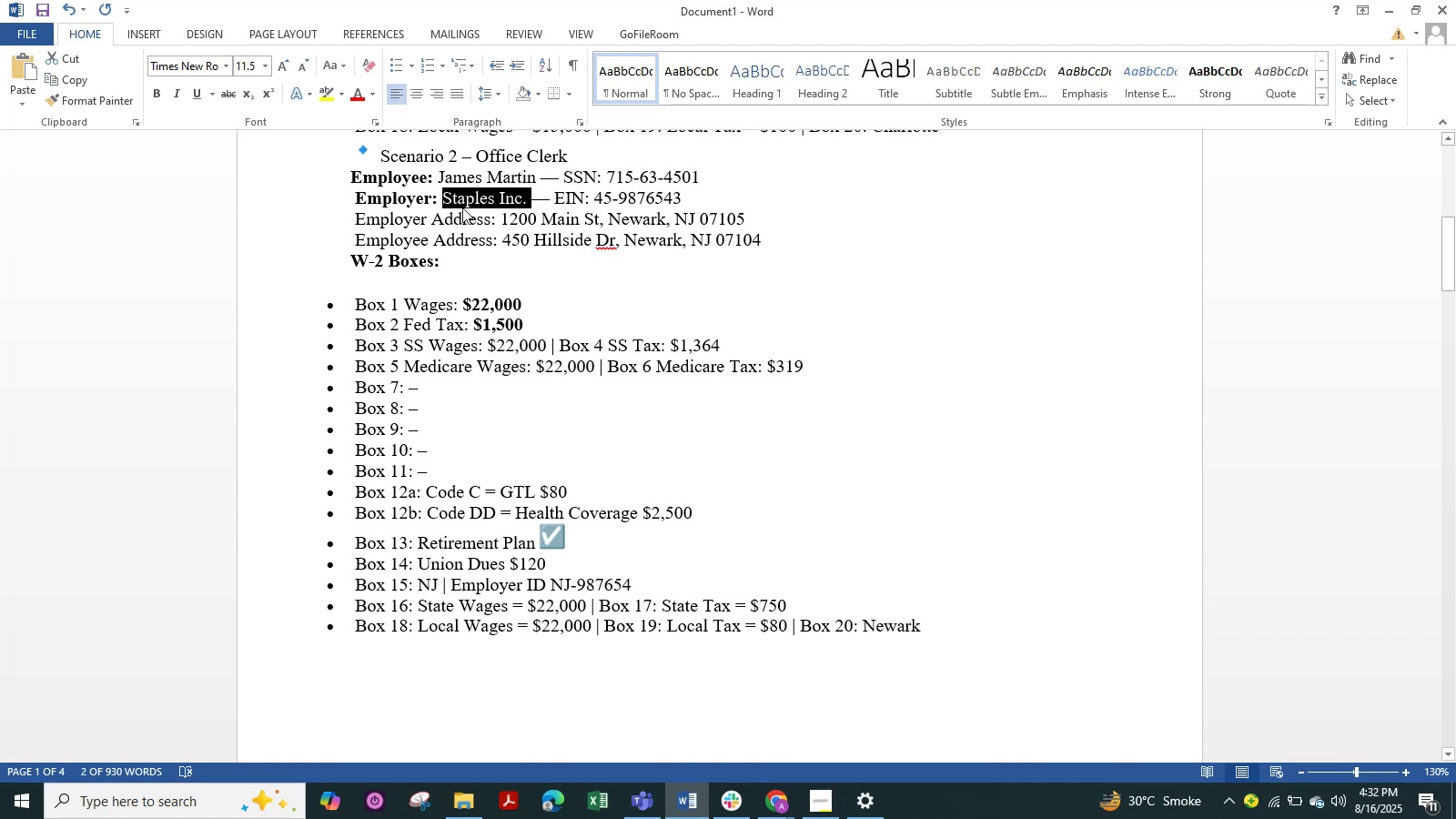 
key(Alt+Tab)
 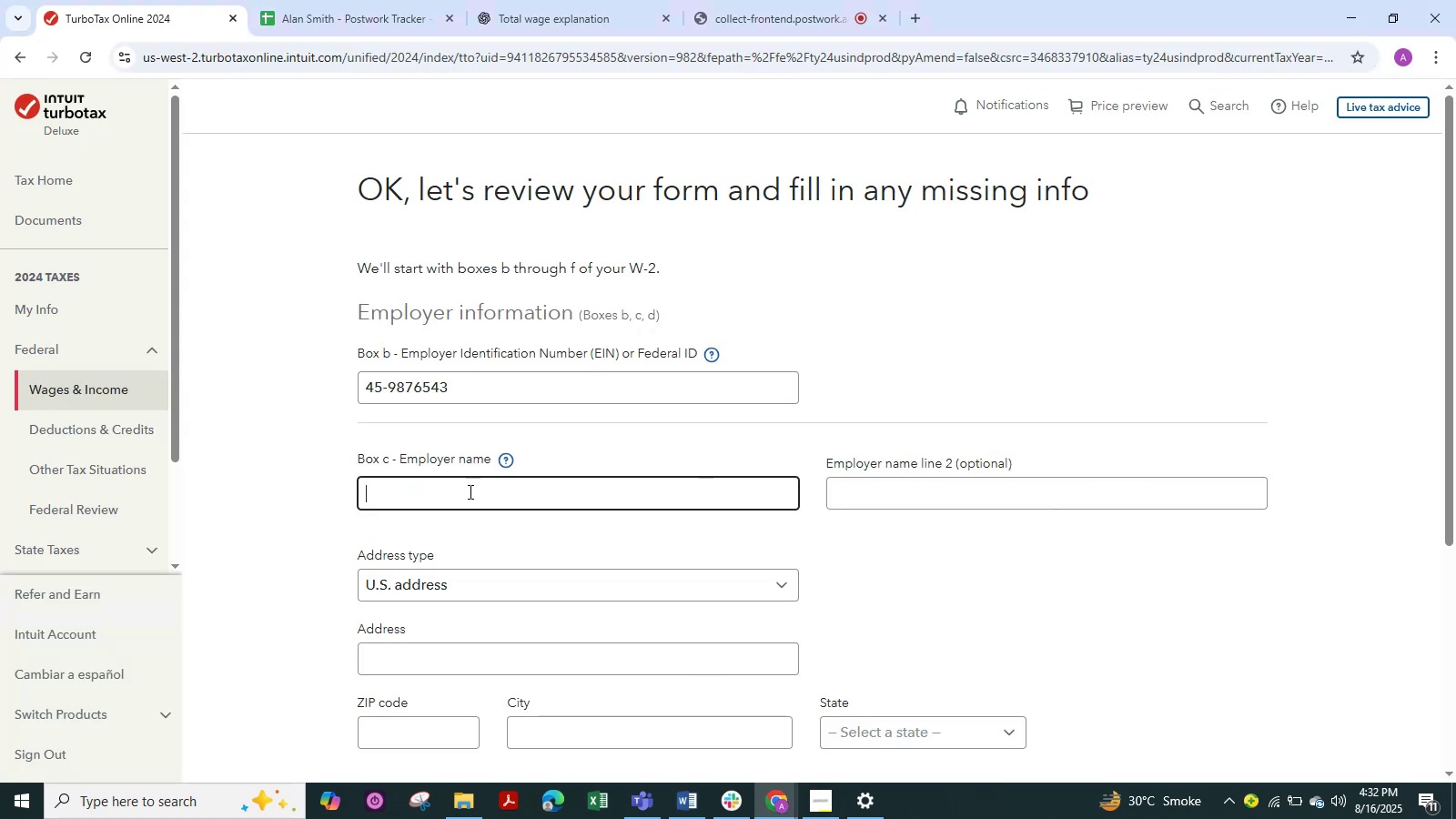 
key(Control+V)
 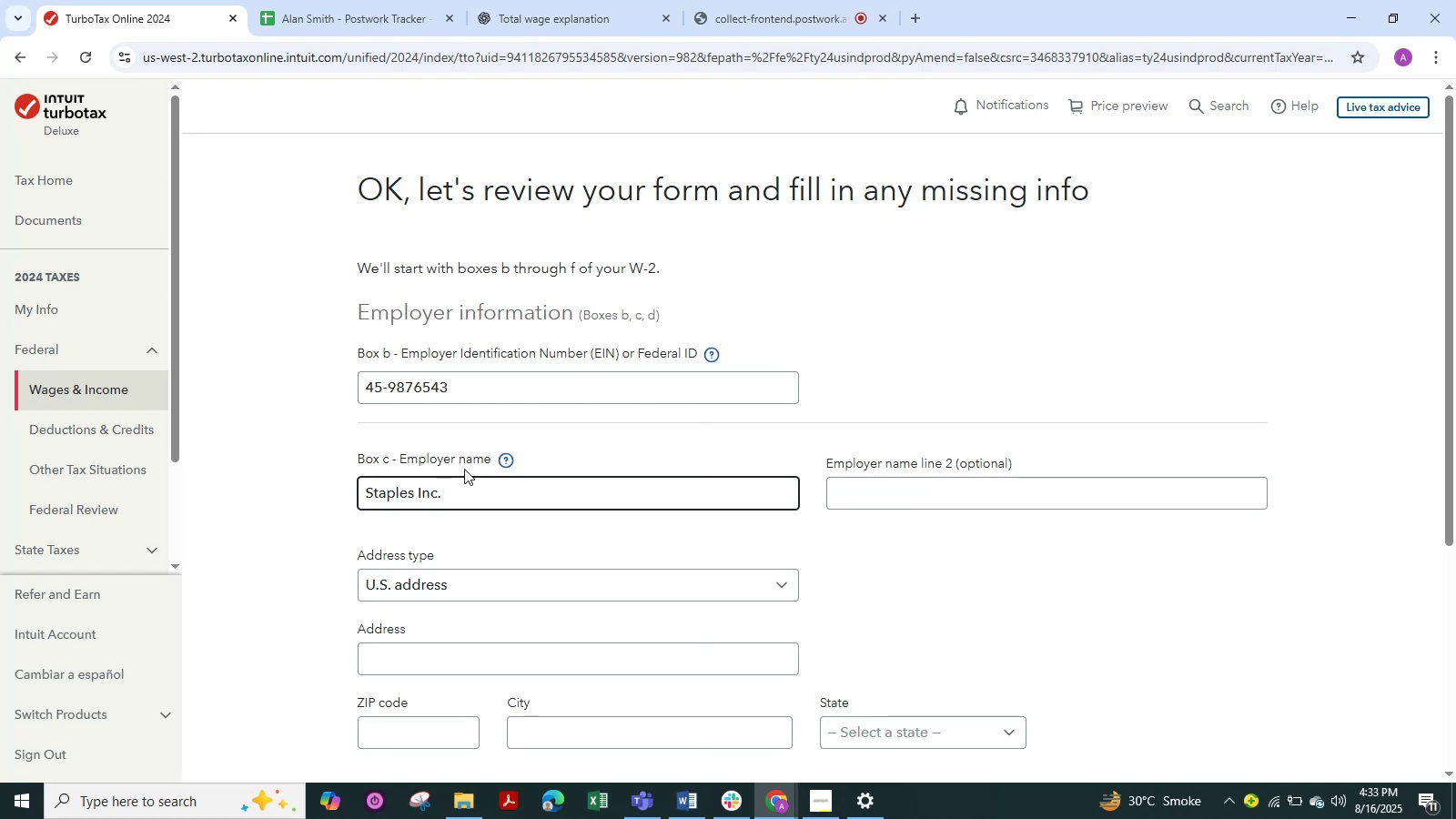 
wait(16.48)
 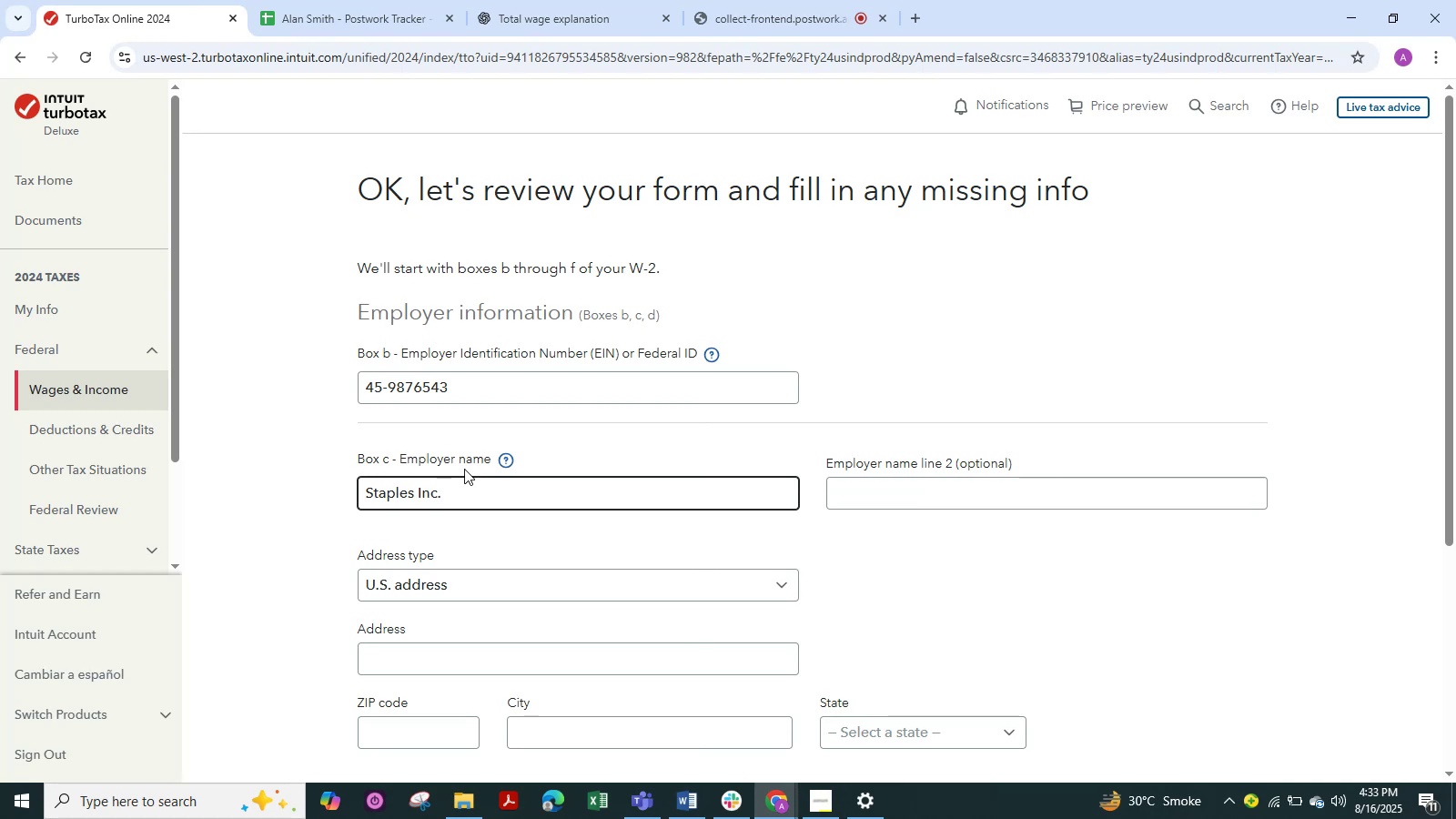 
left_click([476, 661])
 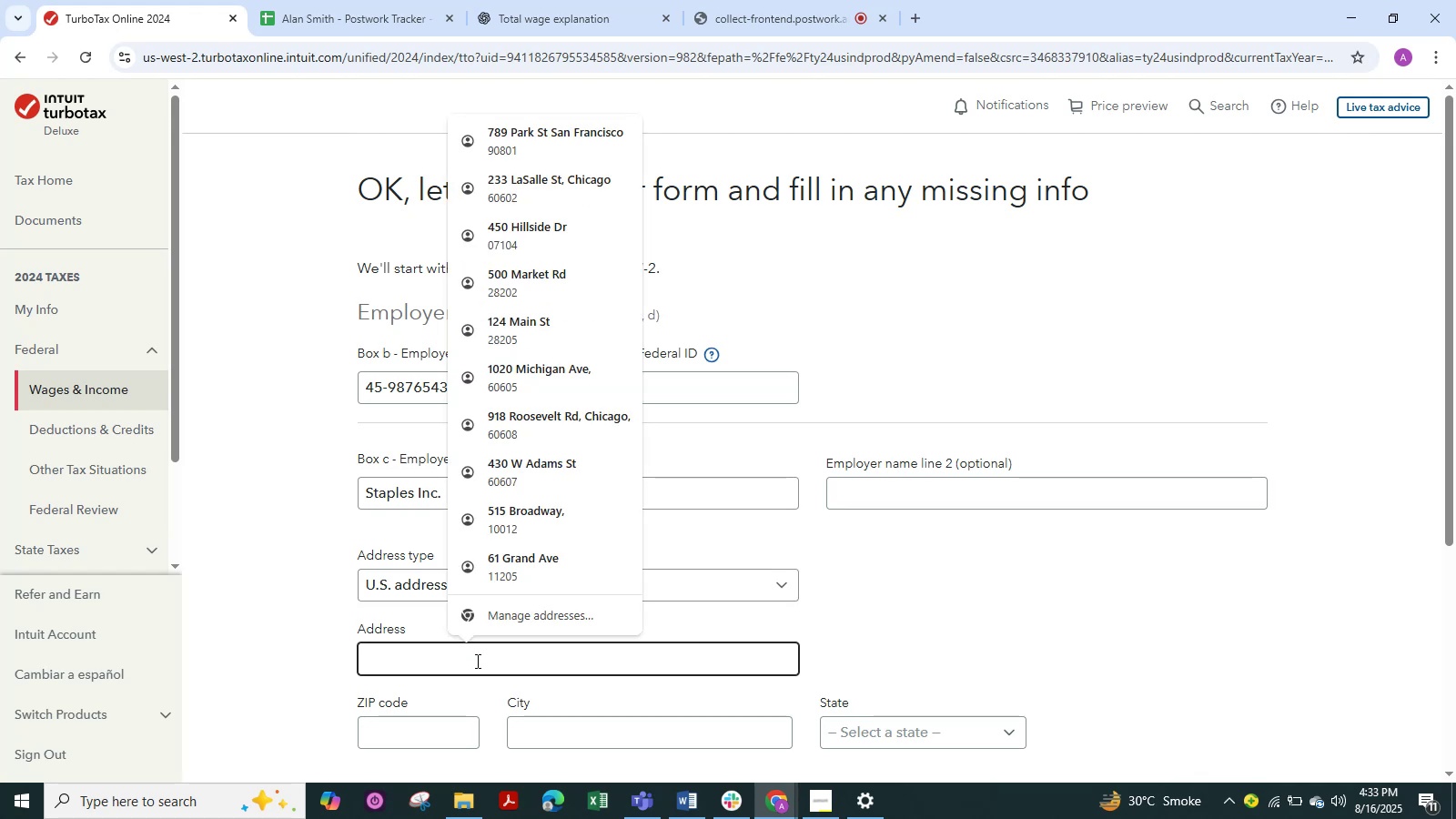 
wait(10.1)
 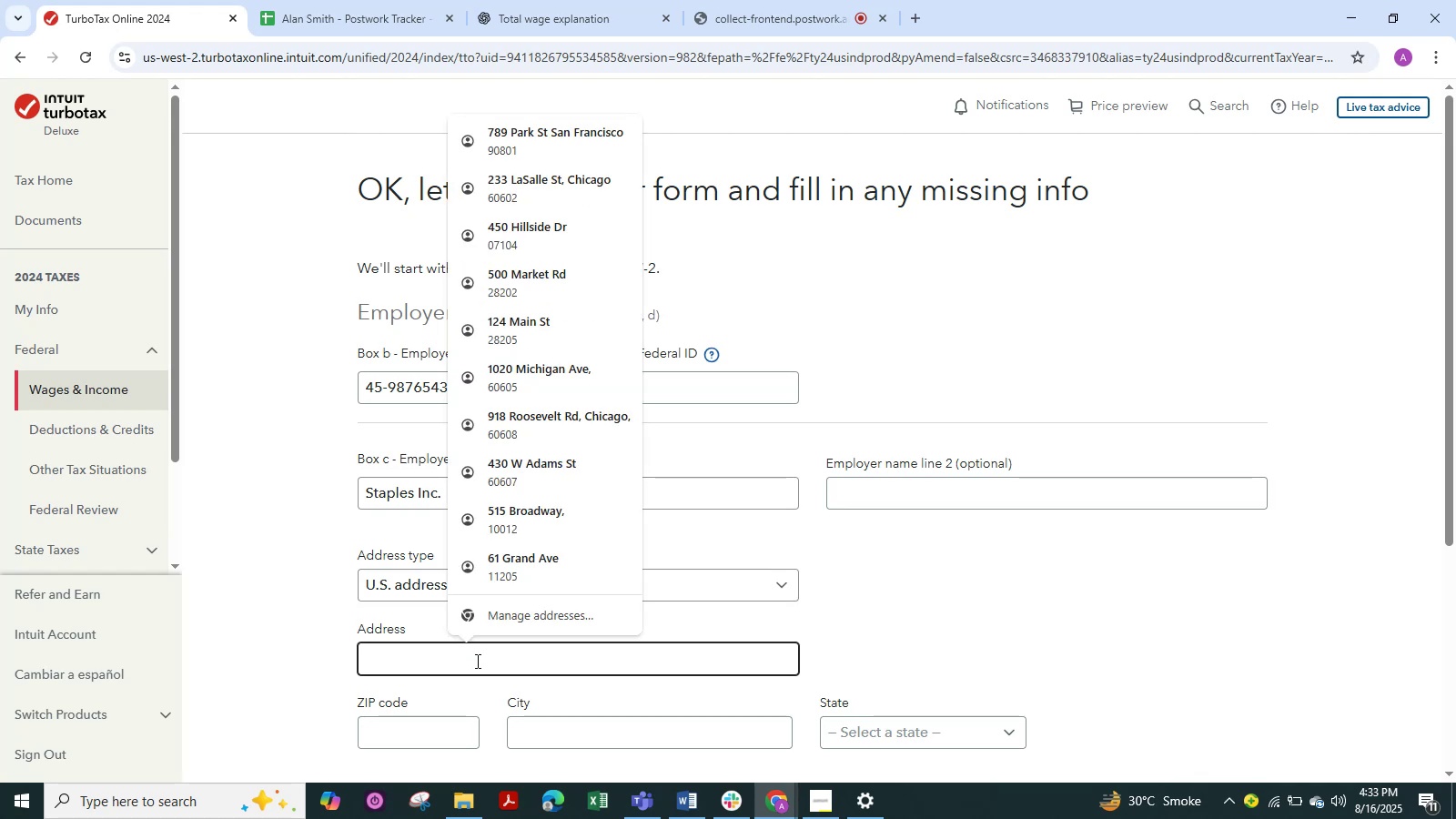 
left_click([1057, 591])
 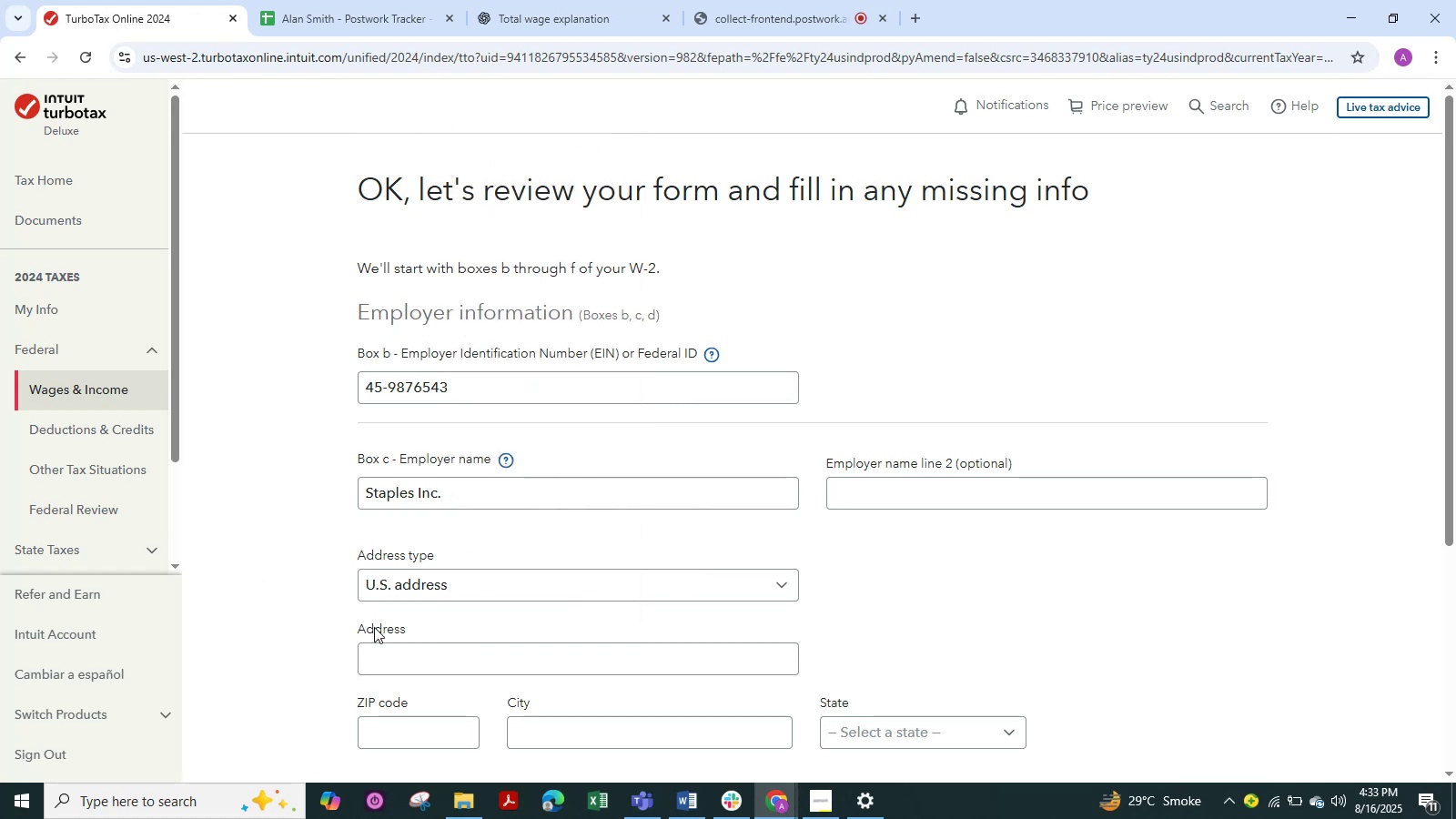 
key(Alt+Tab)
 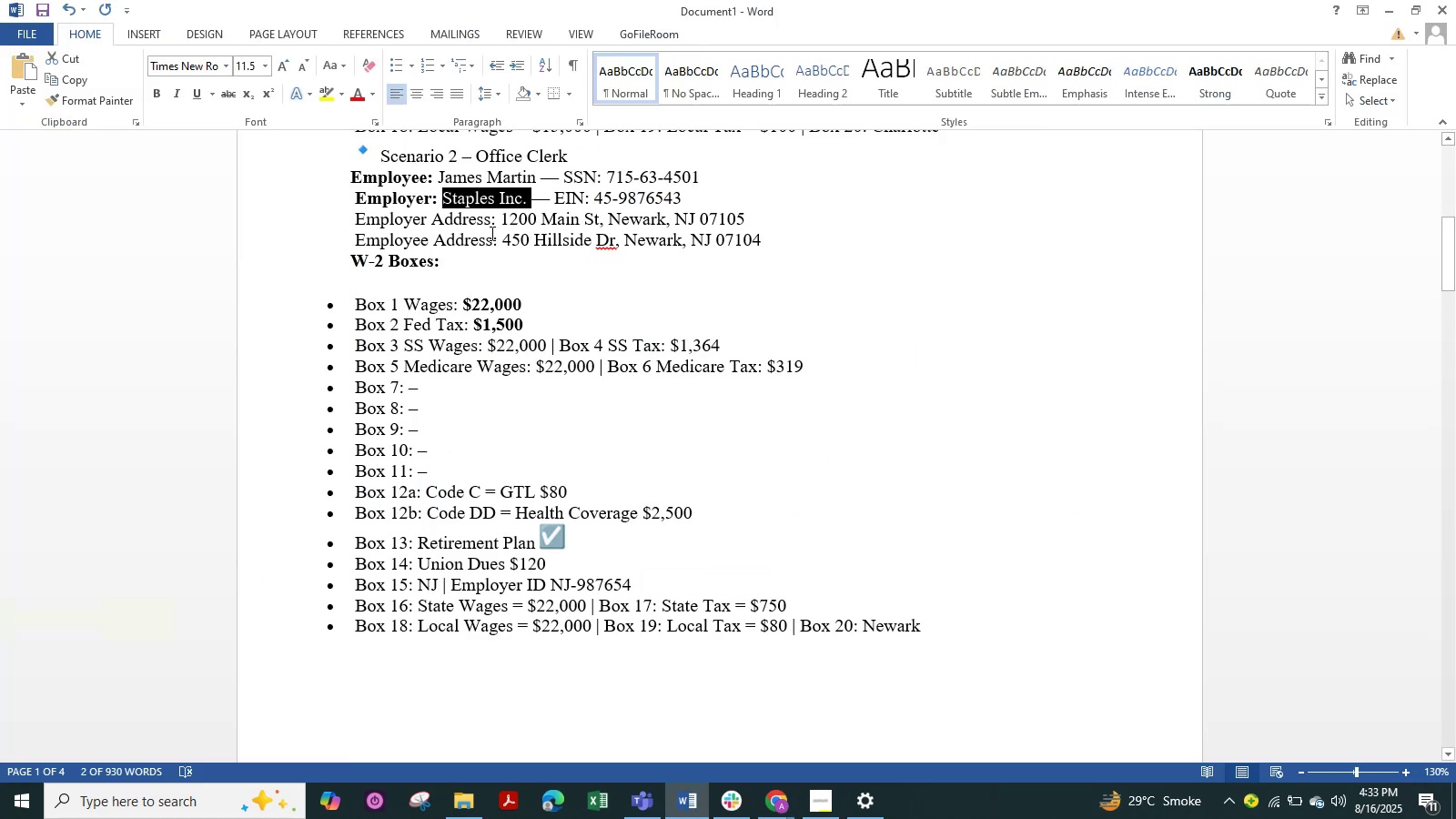 
left_click_drag(start_coordinate=[758, 213], to_coordinate=[513, 226])
 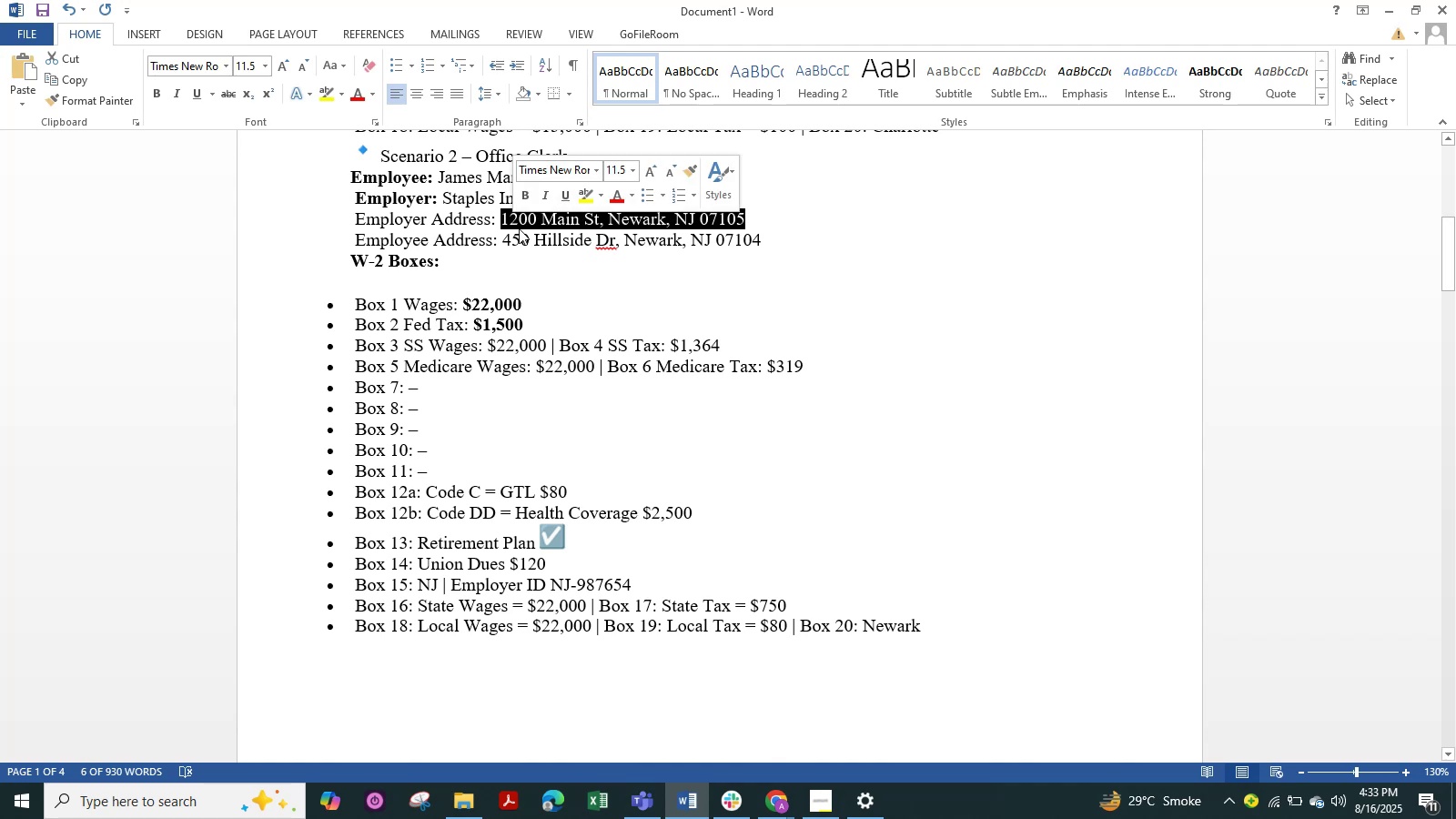 
key(Control+C)
 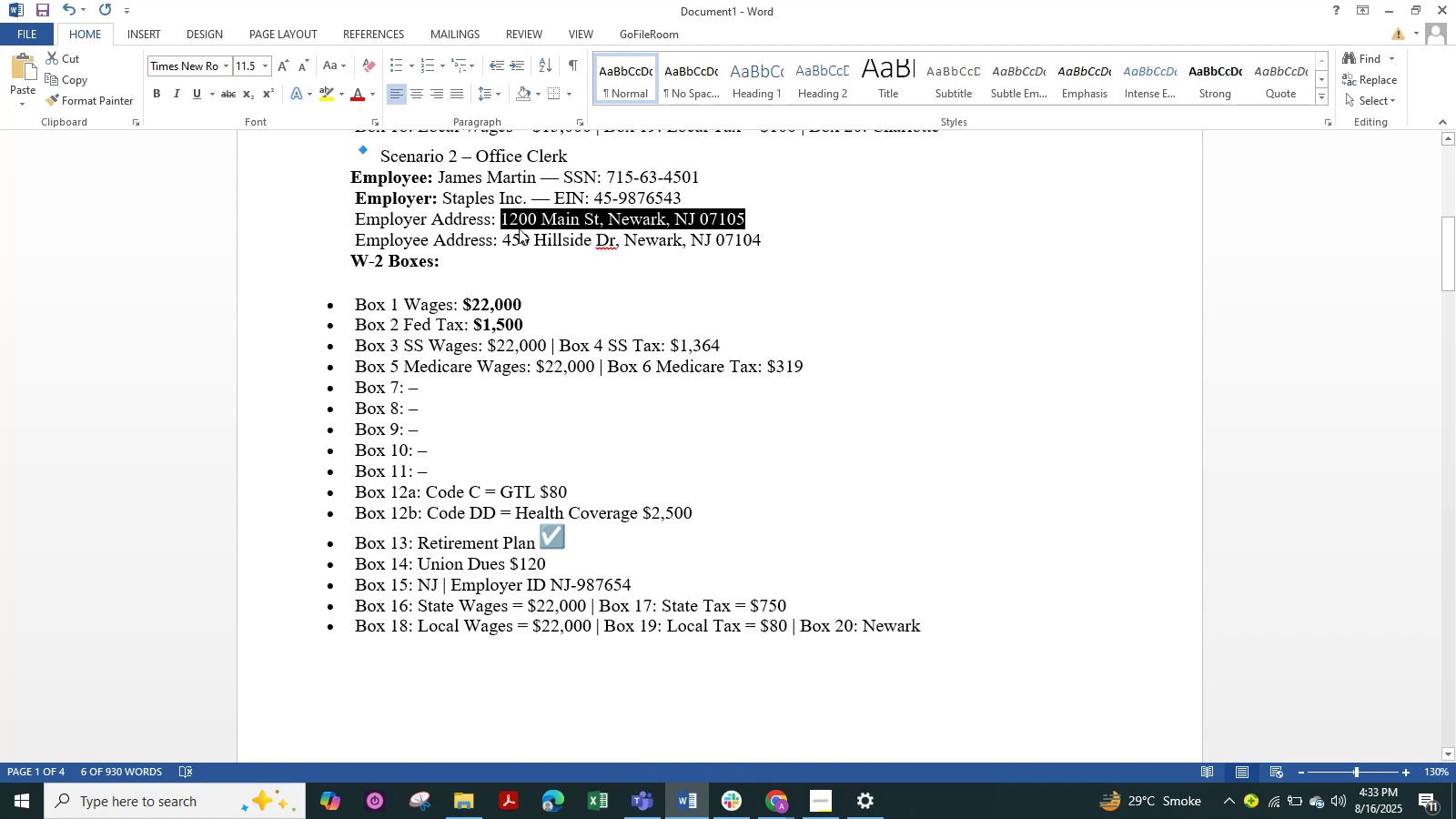 
key(Alt+Tab)
 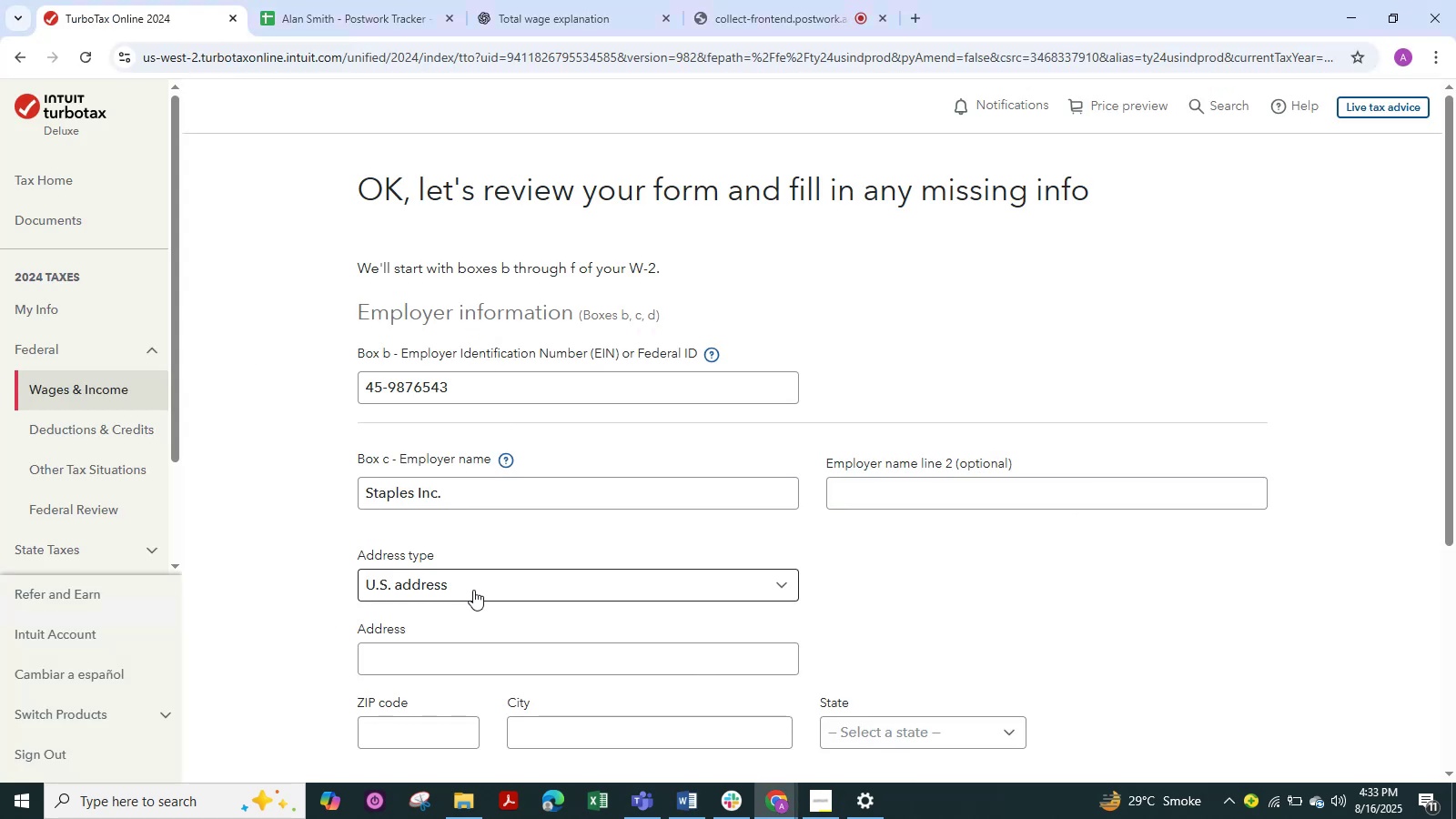 
left_click([452, 656])
 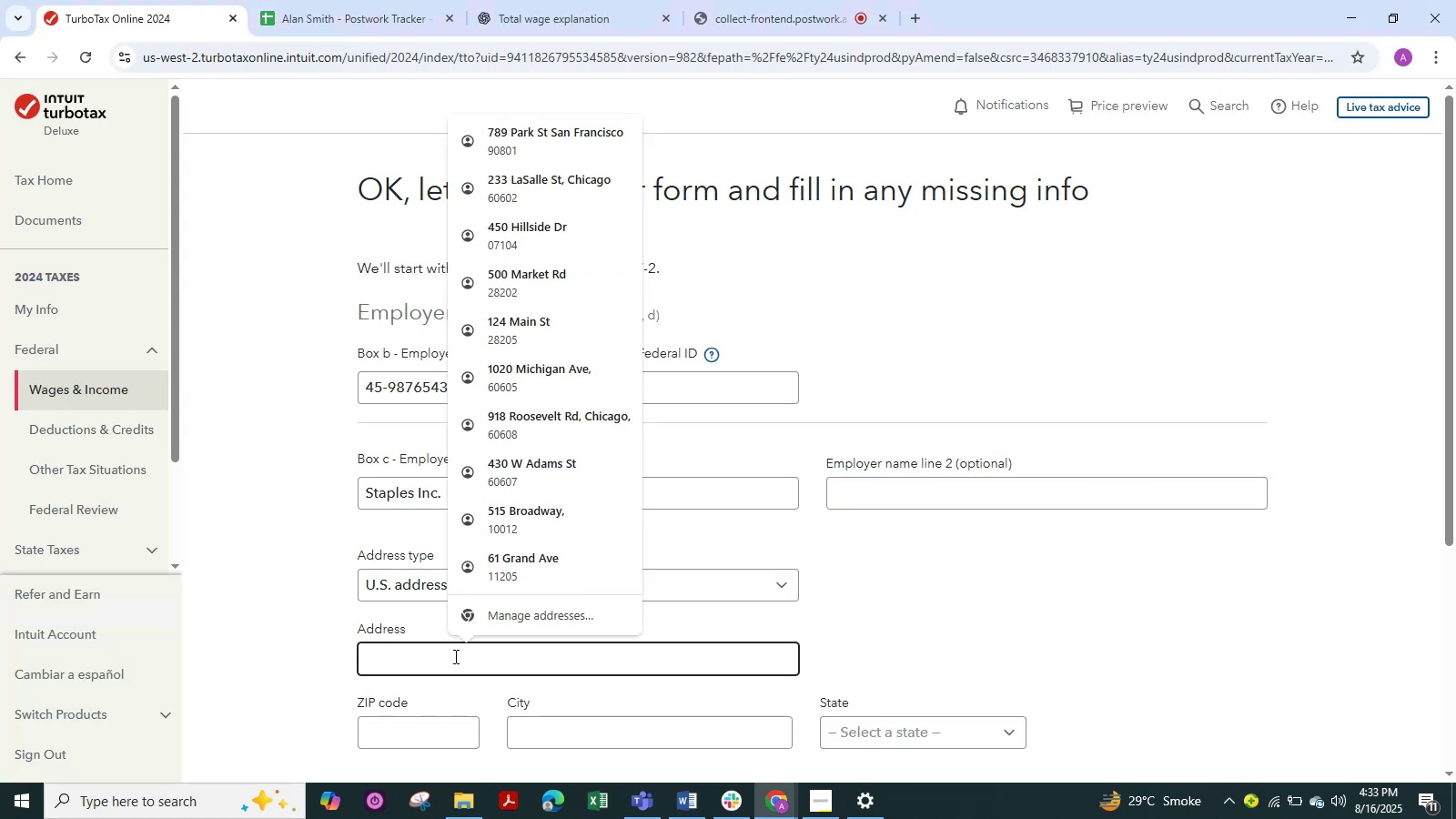 
key(Control+V)
 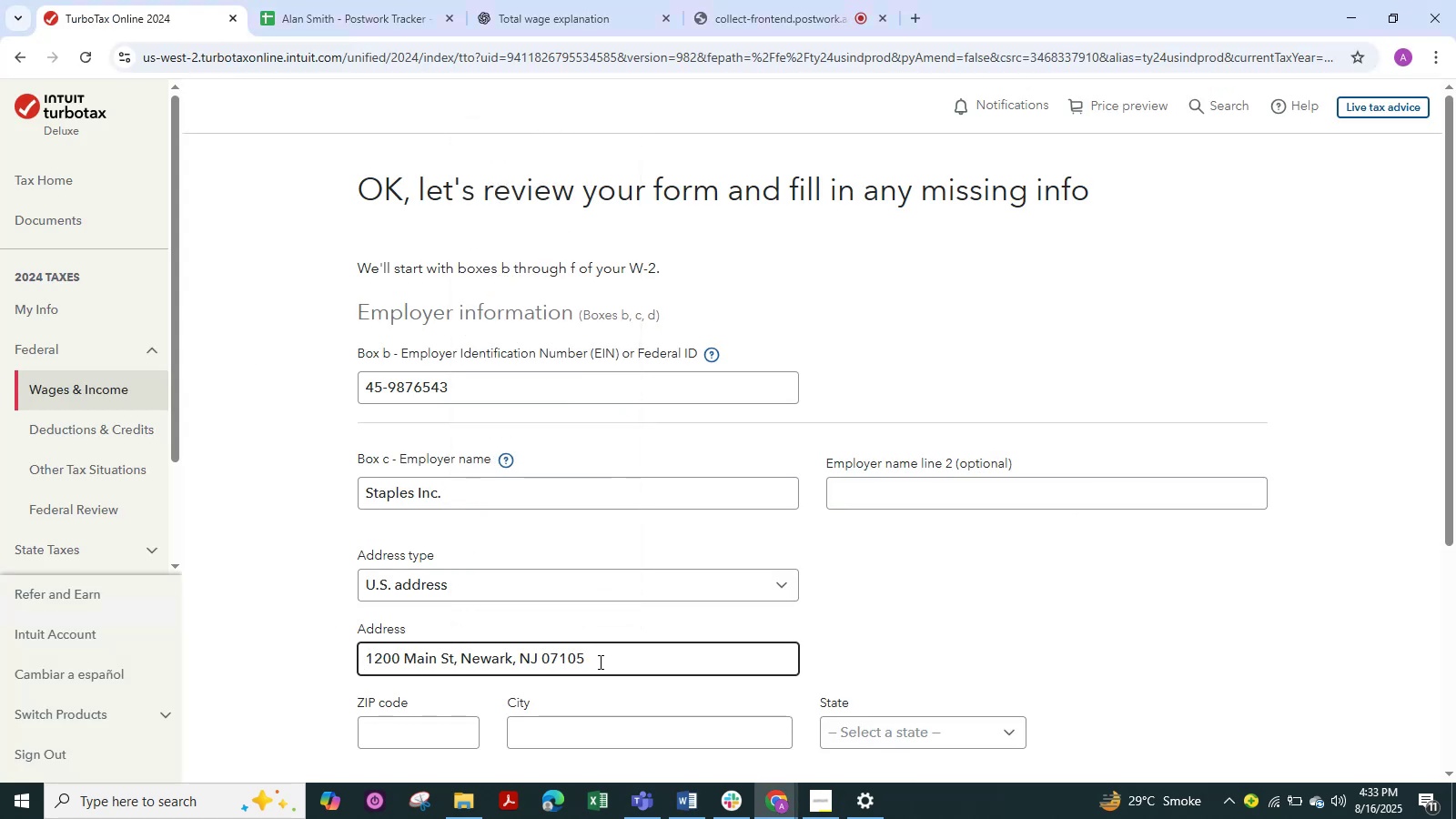 
left_click_drag(start_coordinate=[589, 662], to_coordinate=[514, 669])
 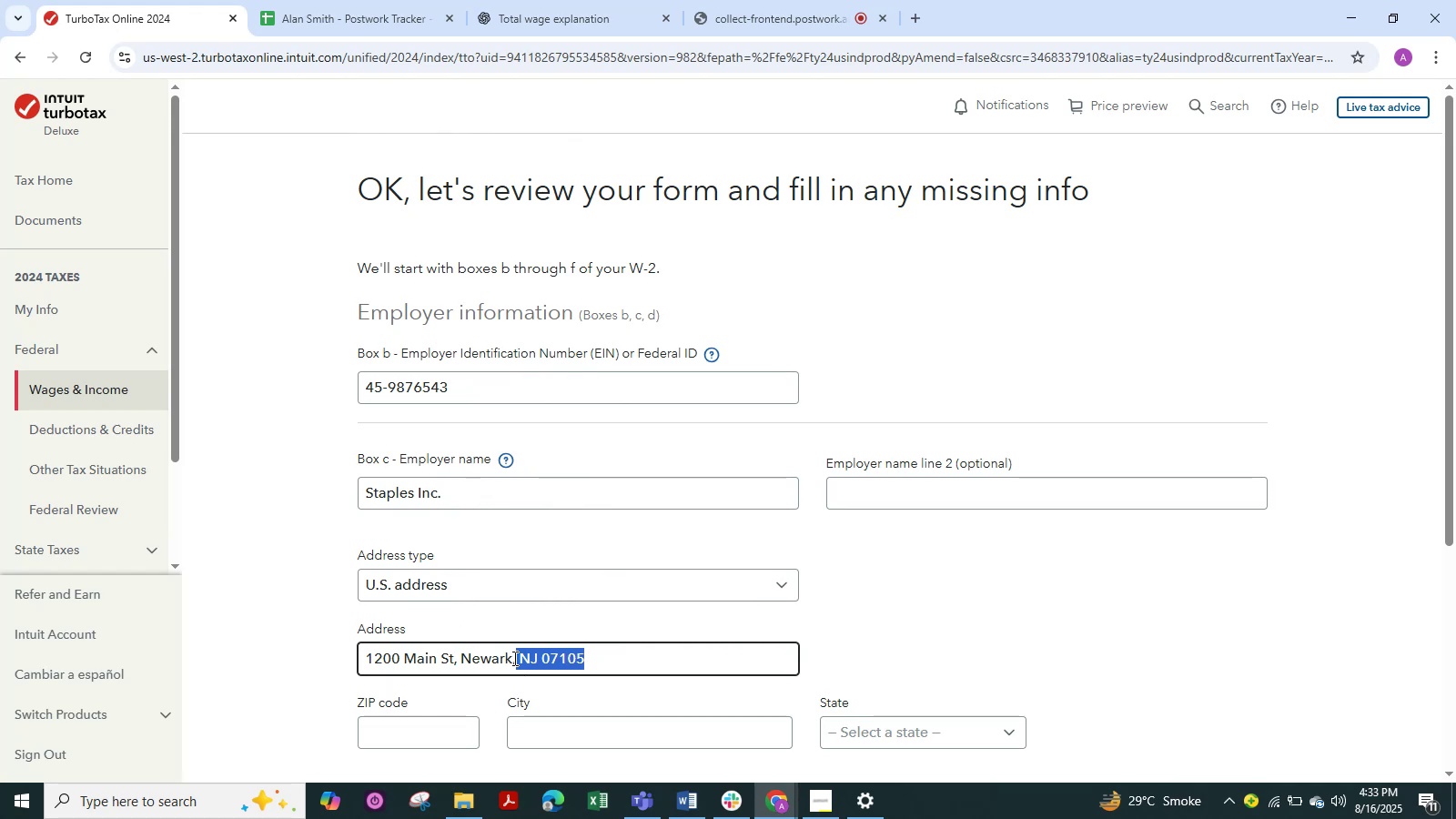 
key(Control+X)
 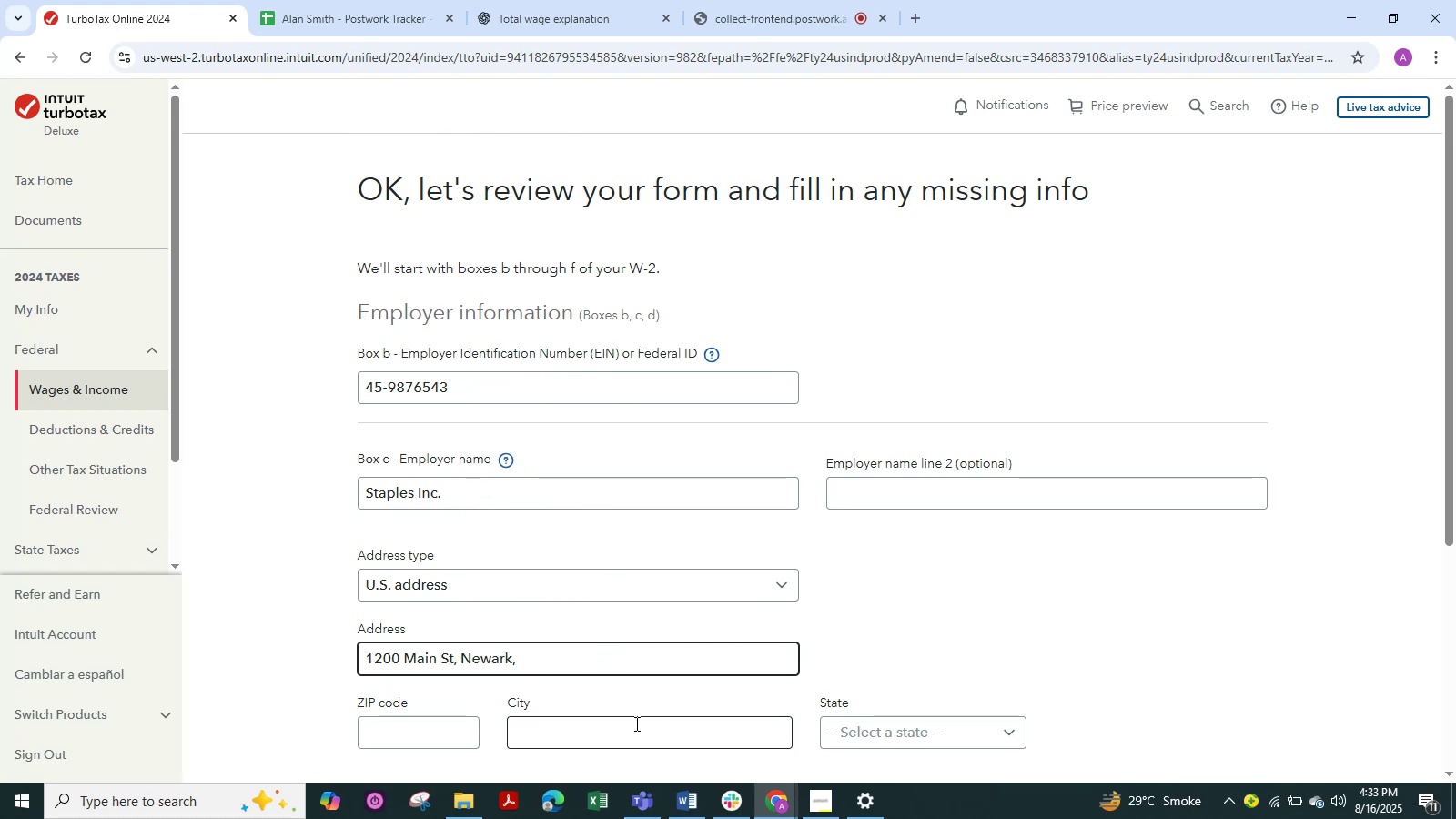 
scroll: coordinate [582, 712], scroll_direction: down, amount: 1.0
 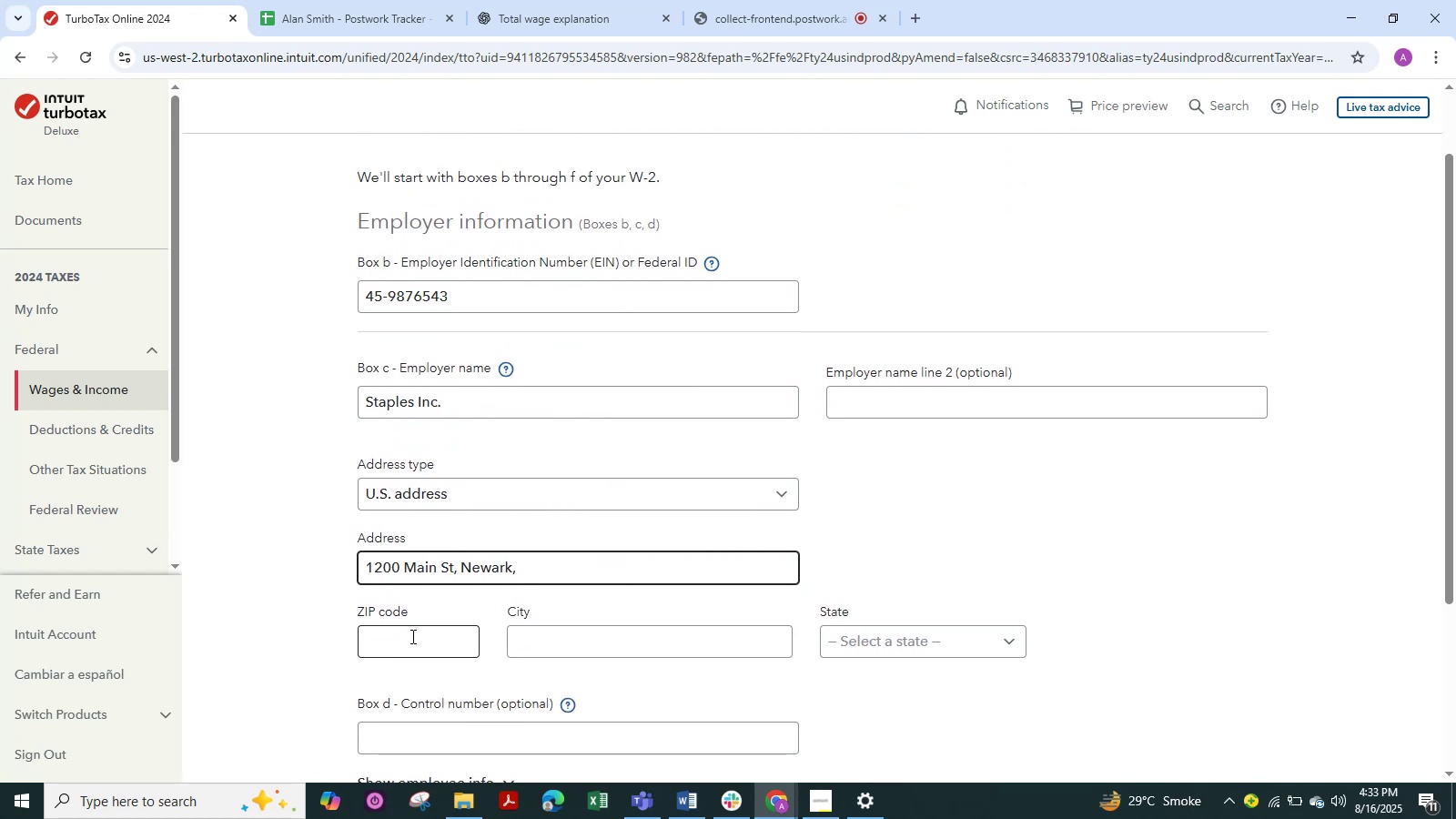 
left_click([412, 637])
 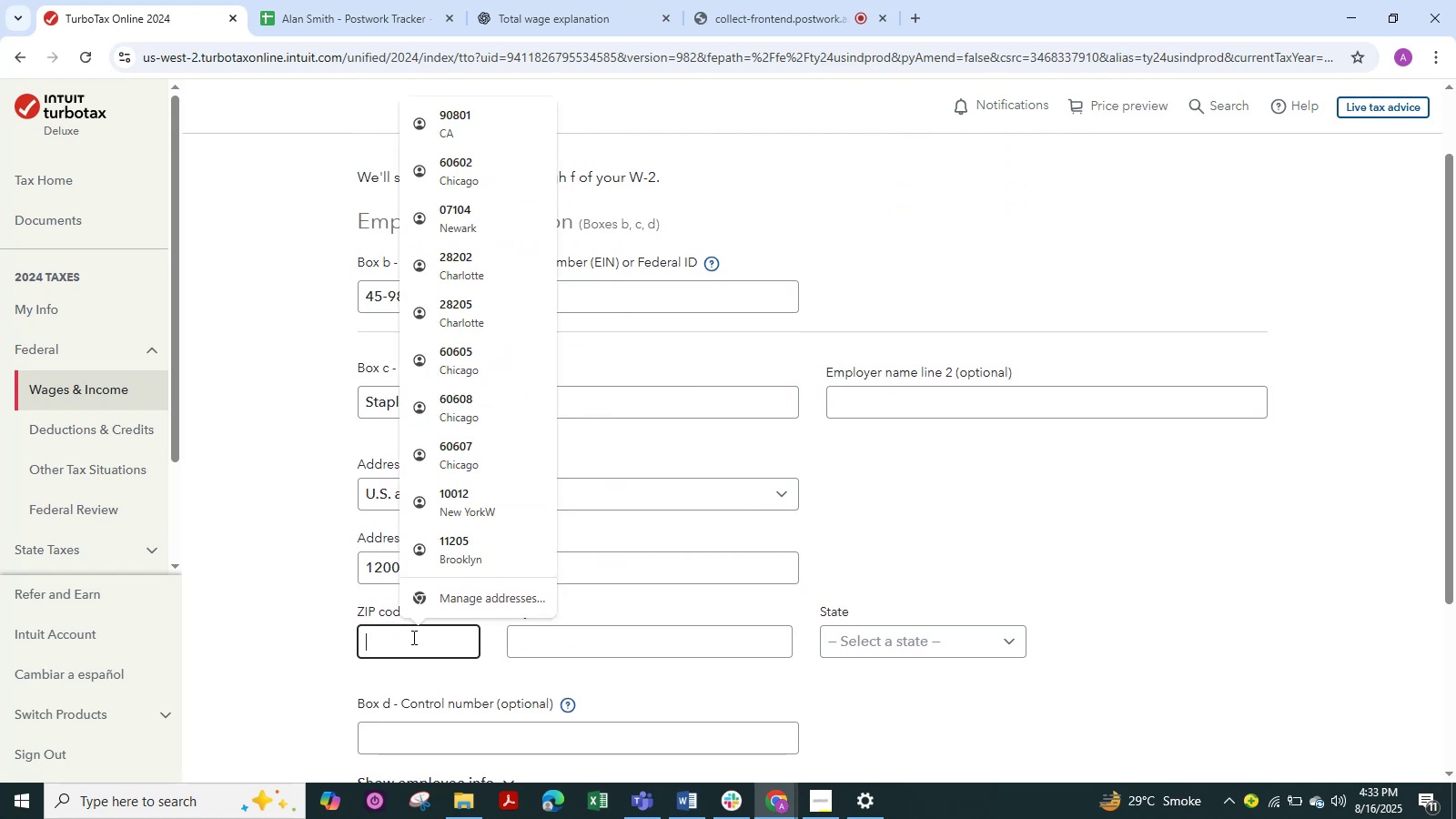 
key(Control+V)
 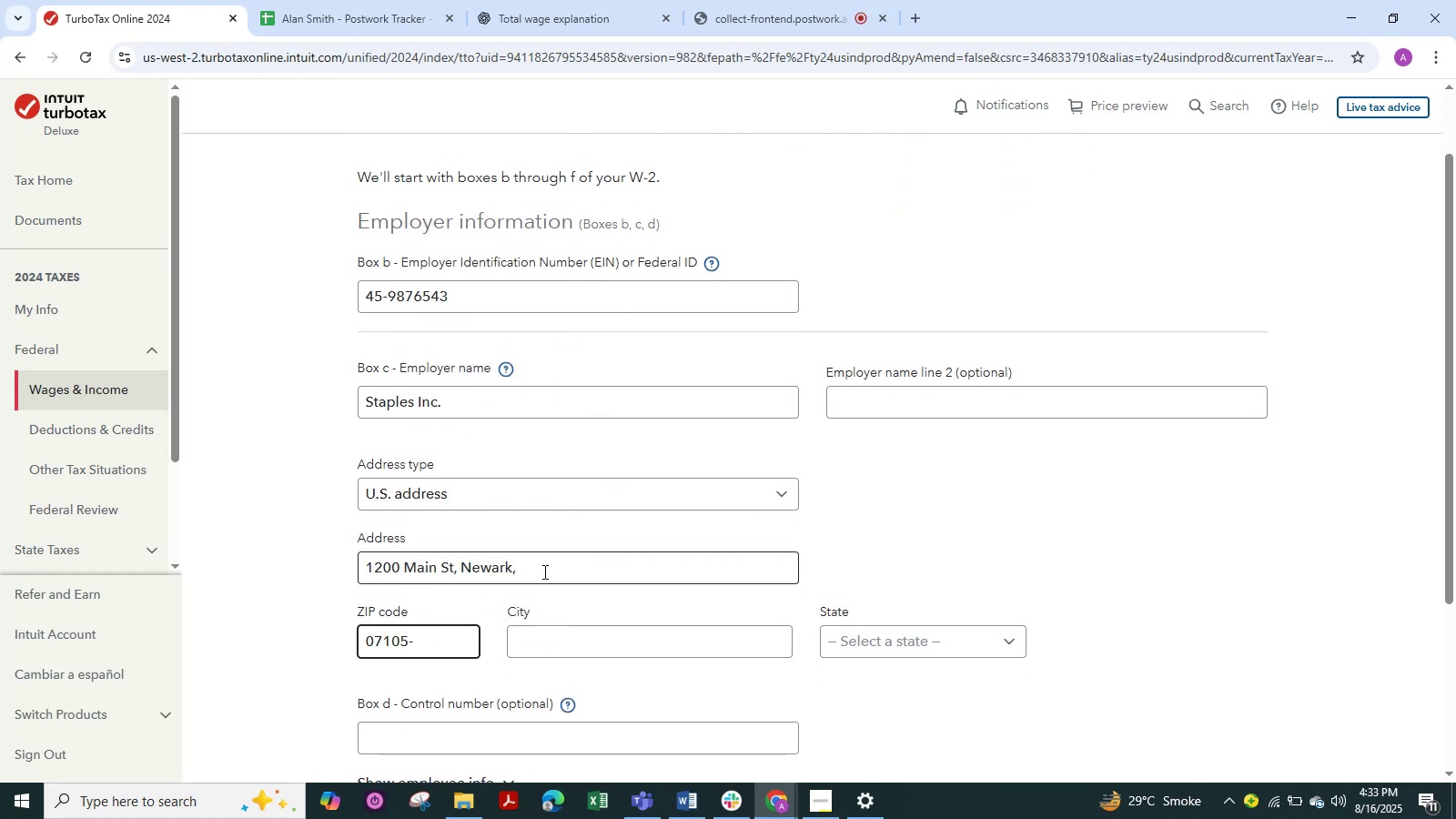 
left_click_drag(start_coordinate=[531, 571], to_coordinate=[462, 580])
 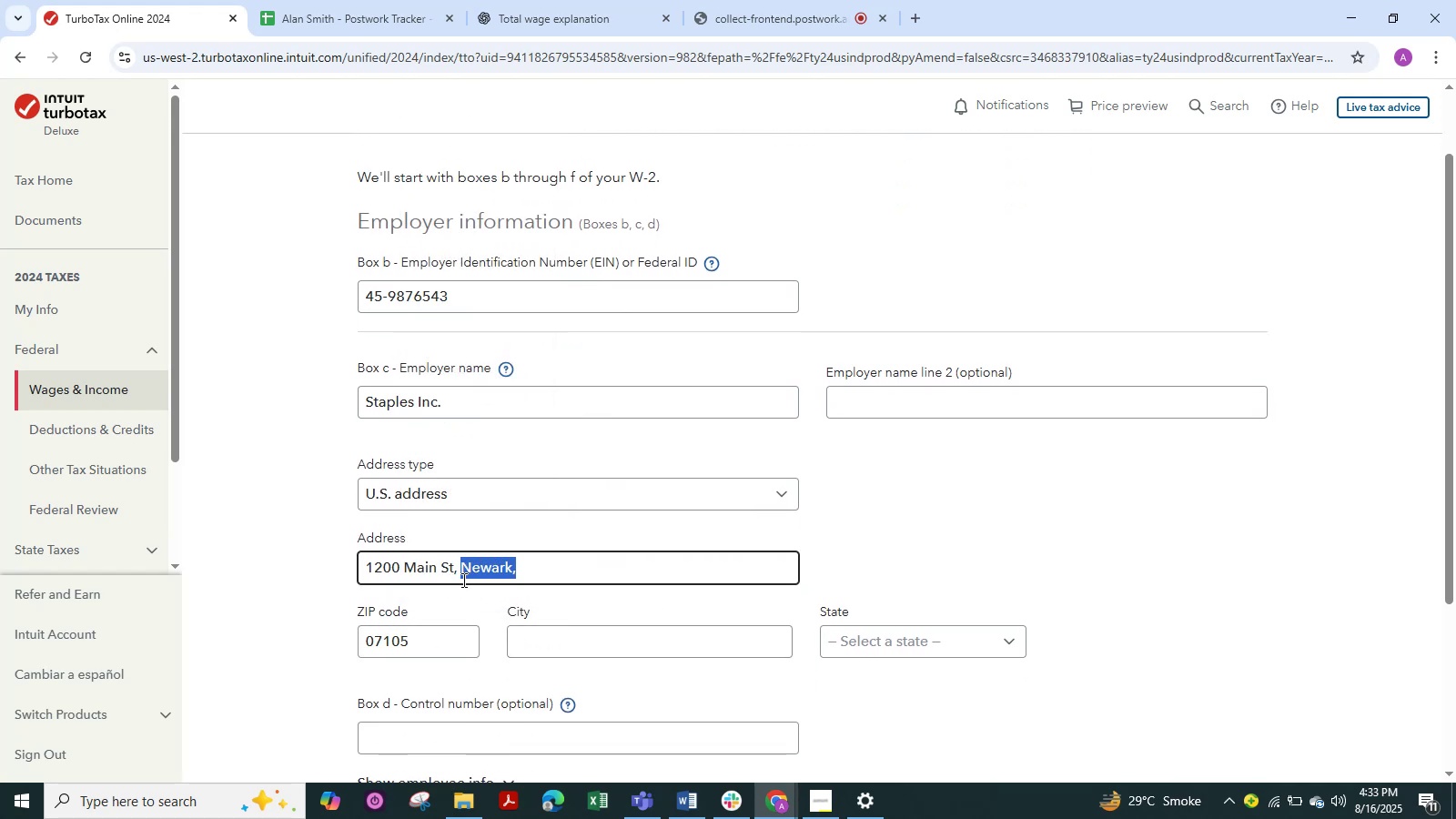 
key(Control+X)
 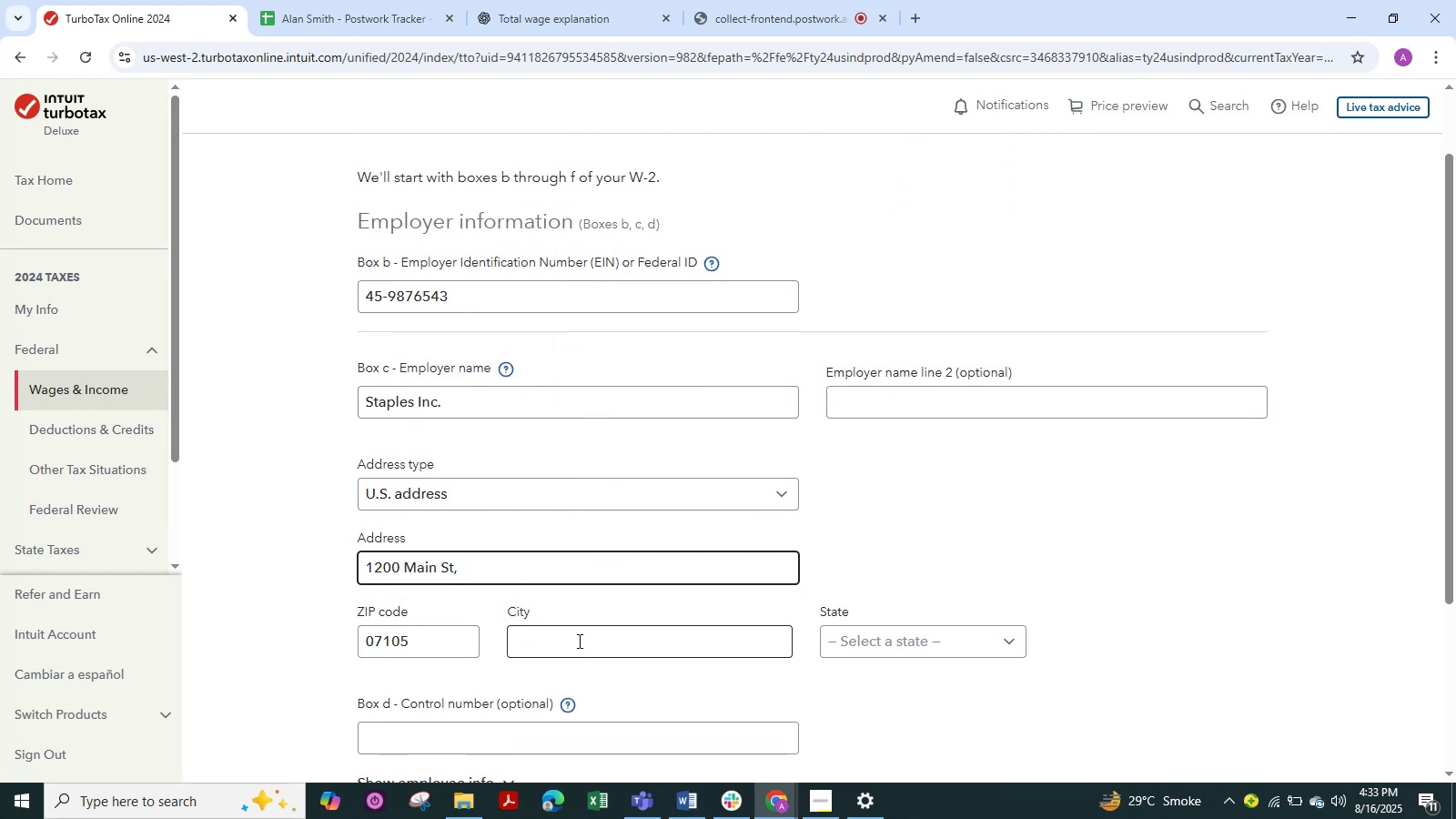 
left_click([578, 641])
 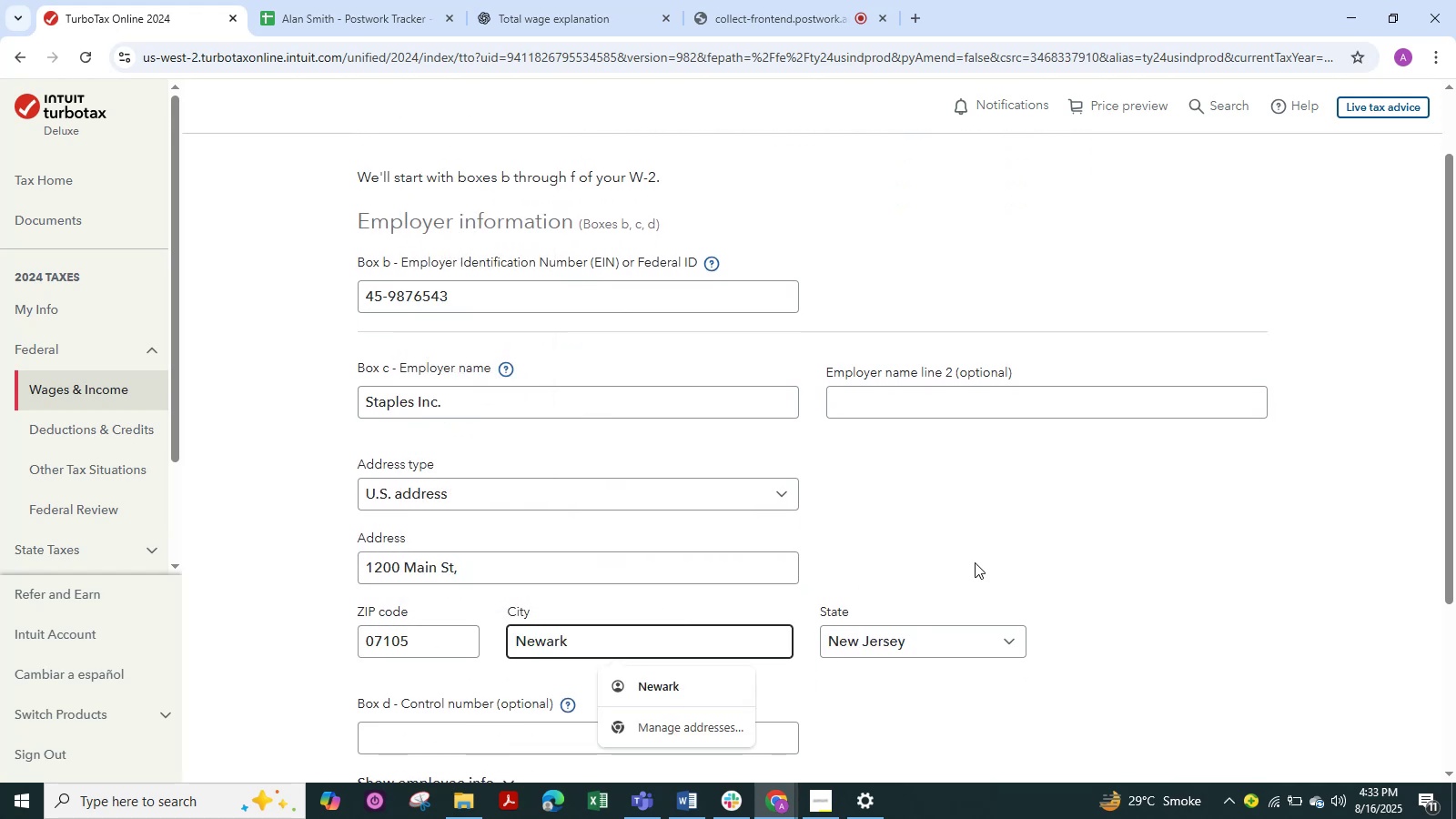 
left_click([999, 552])
 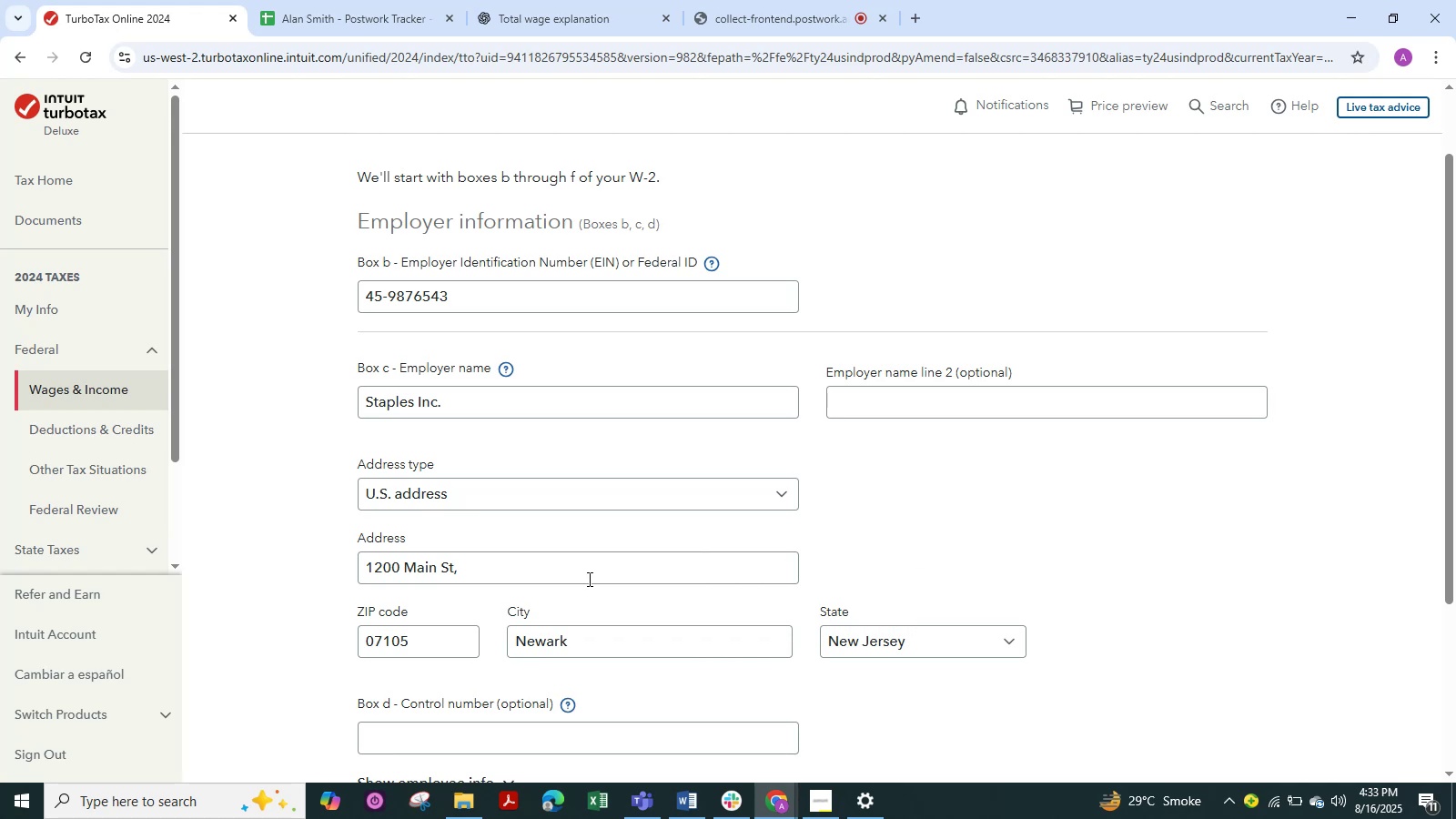 
scroll: coordinate [608, 596], scroll_direction: down, amount: 2.0
 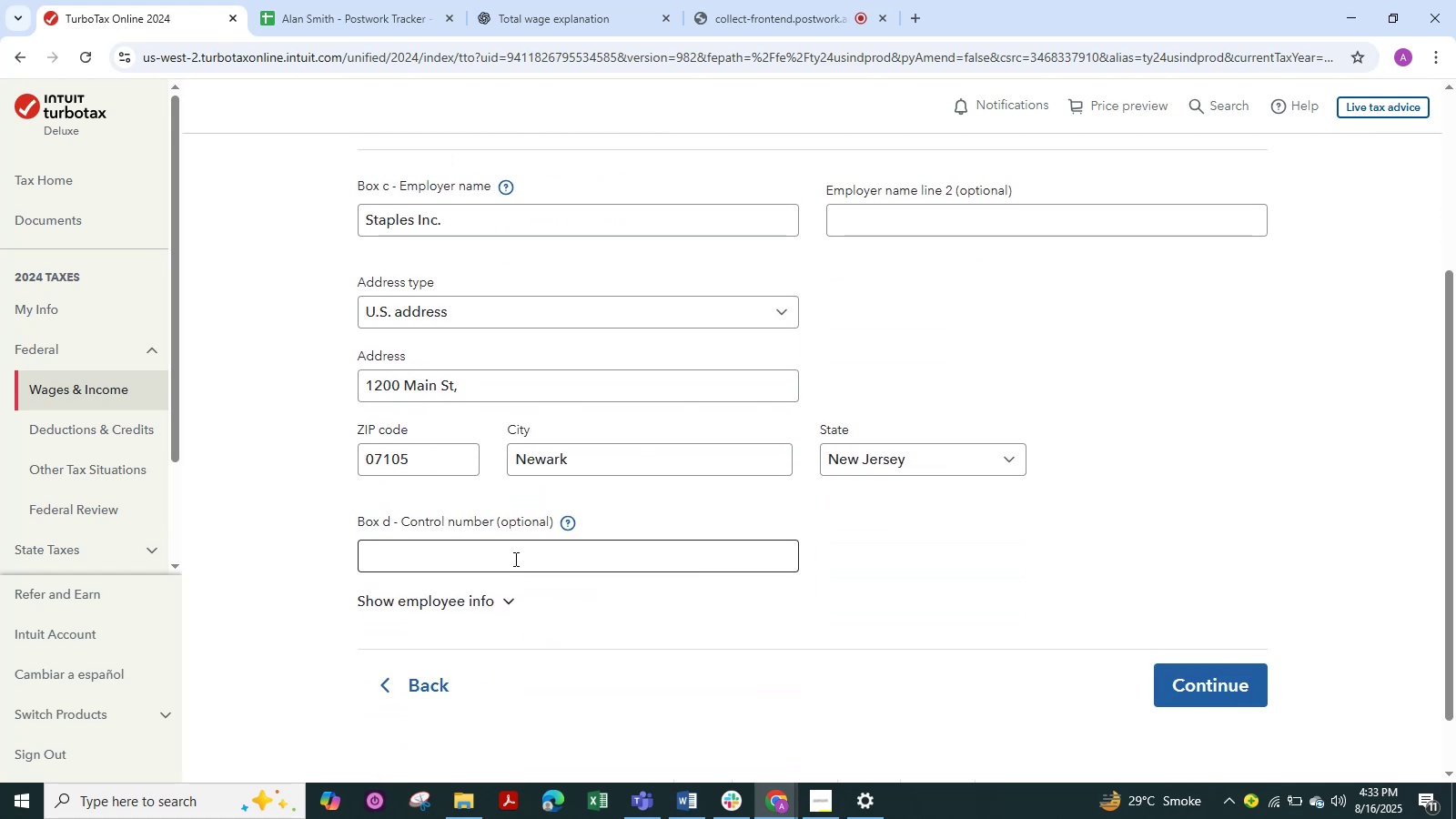 
left_click([514, 559])
 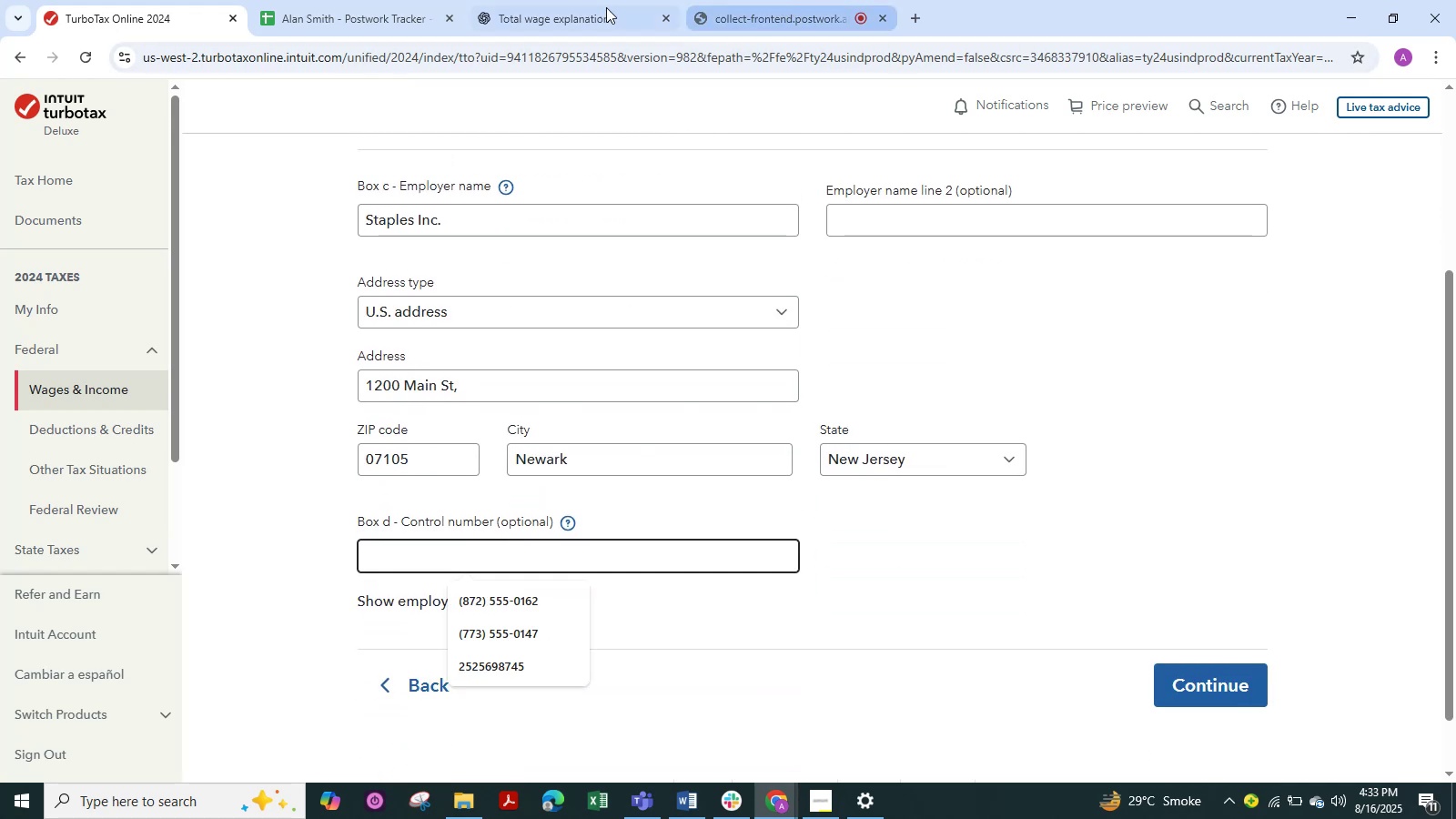 
left_click([588, 8])
 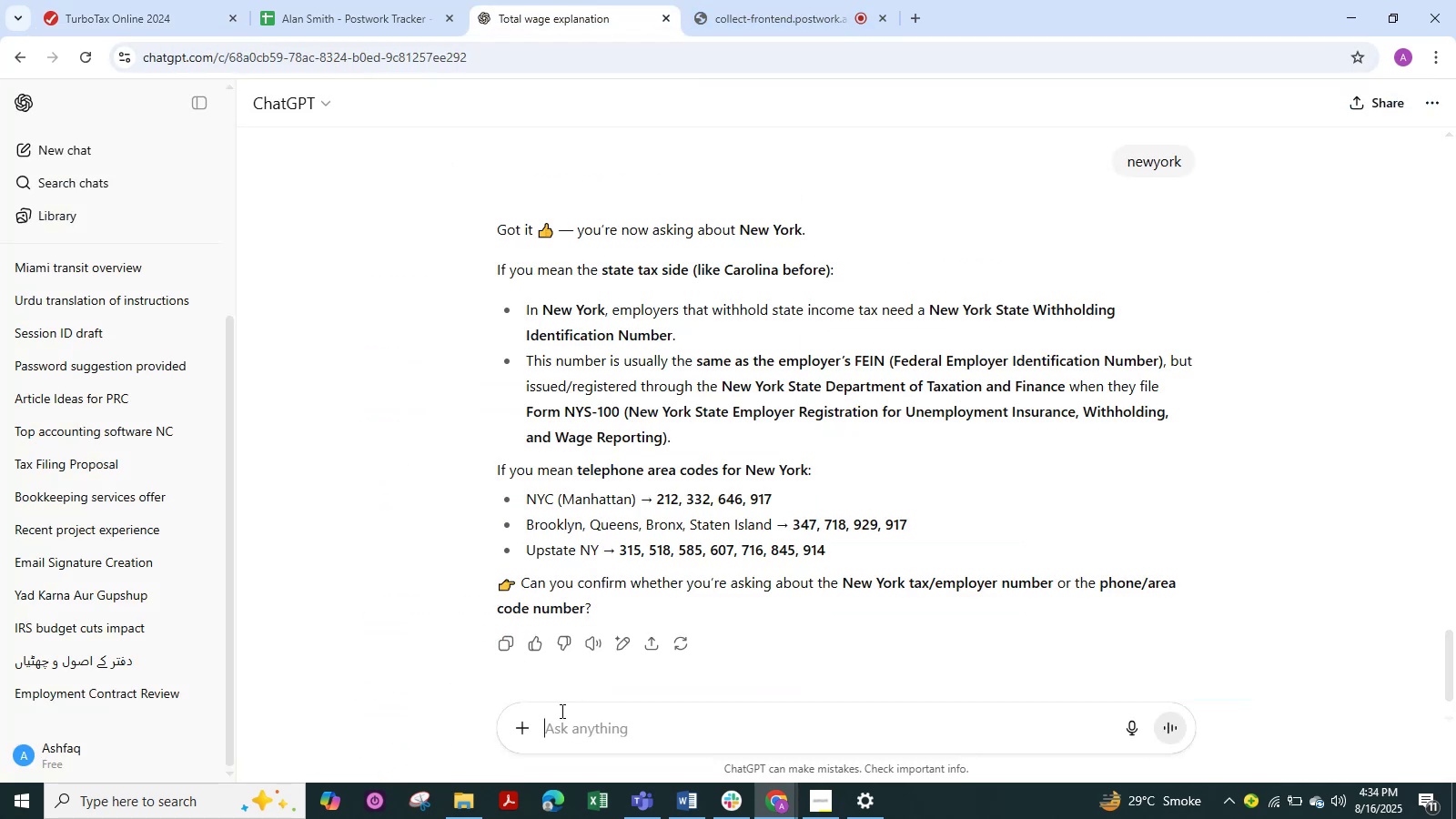 
type(newyork)
 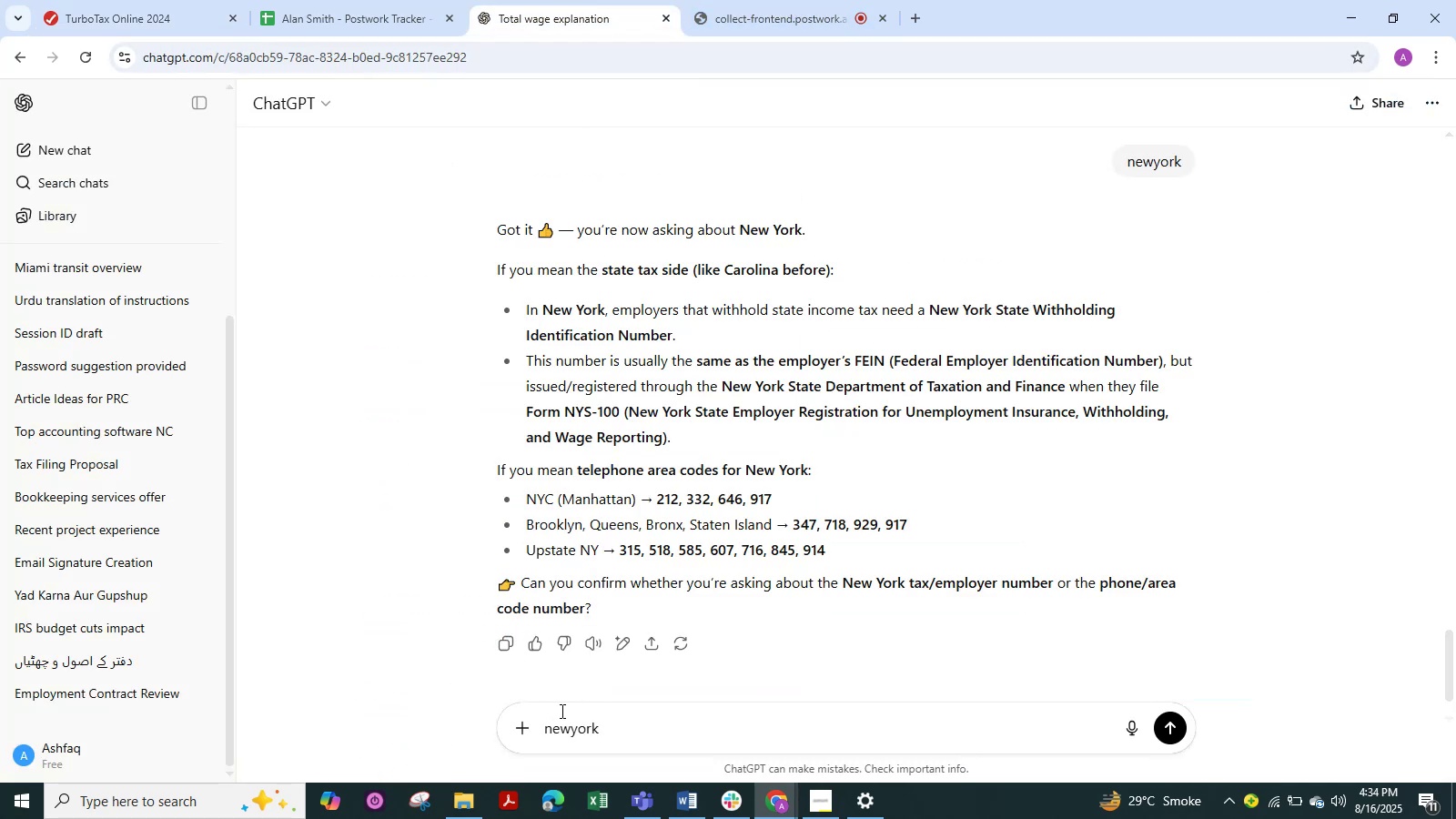 
hold_key(key=NumpadEnter, duration=0.33)
 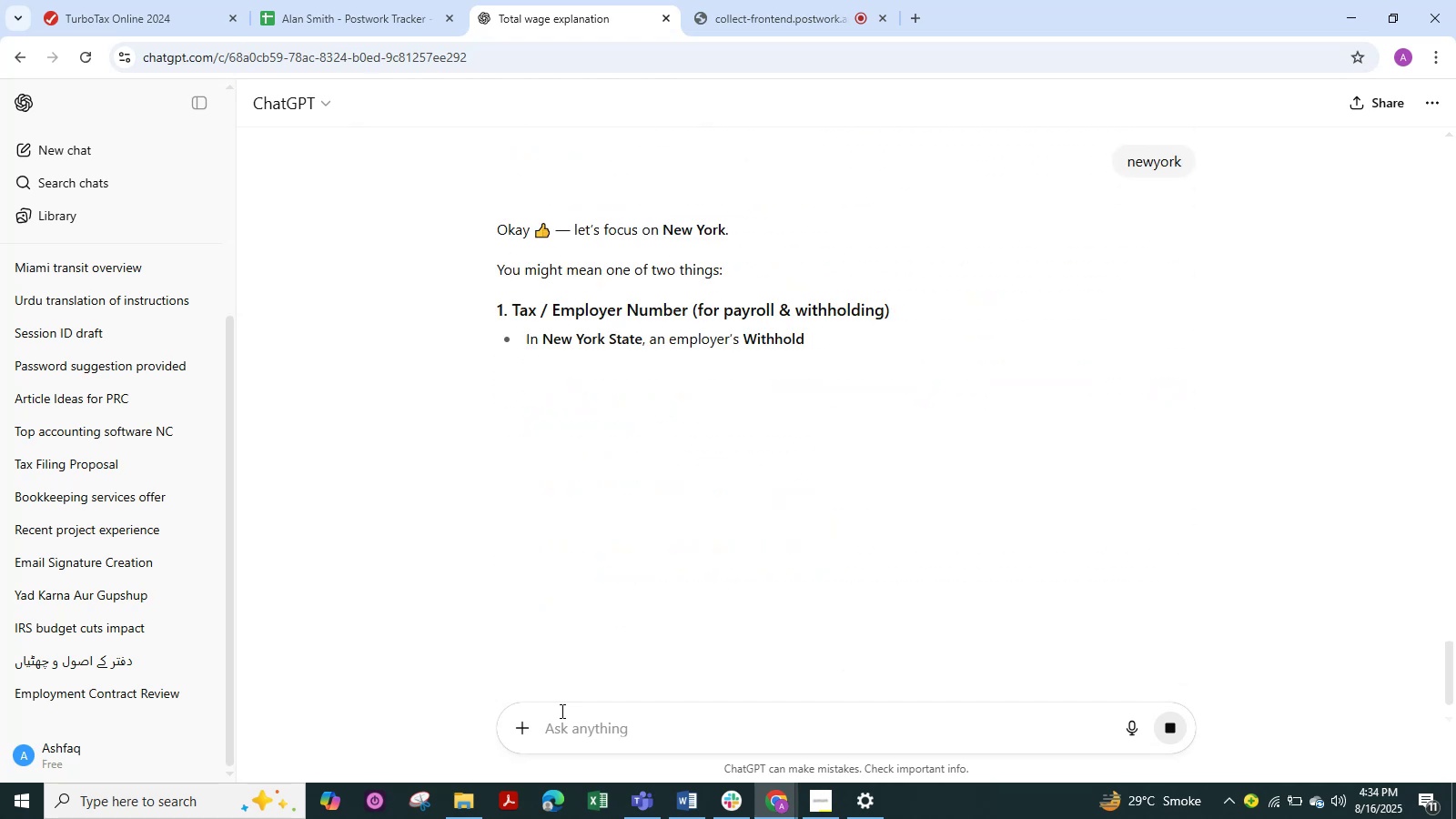 
mouse_move([652, 815])
 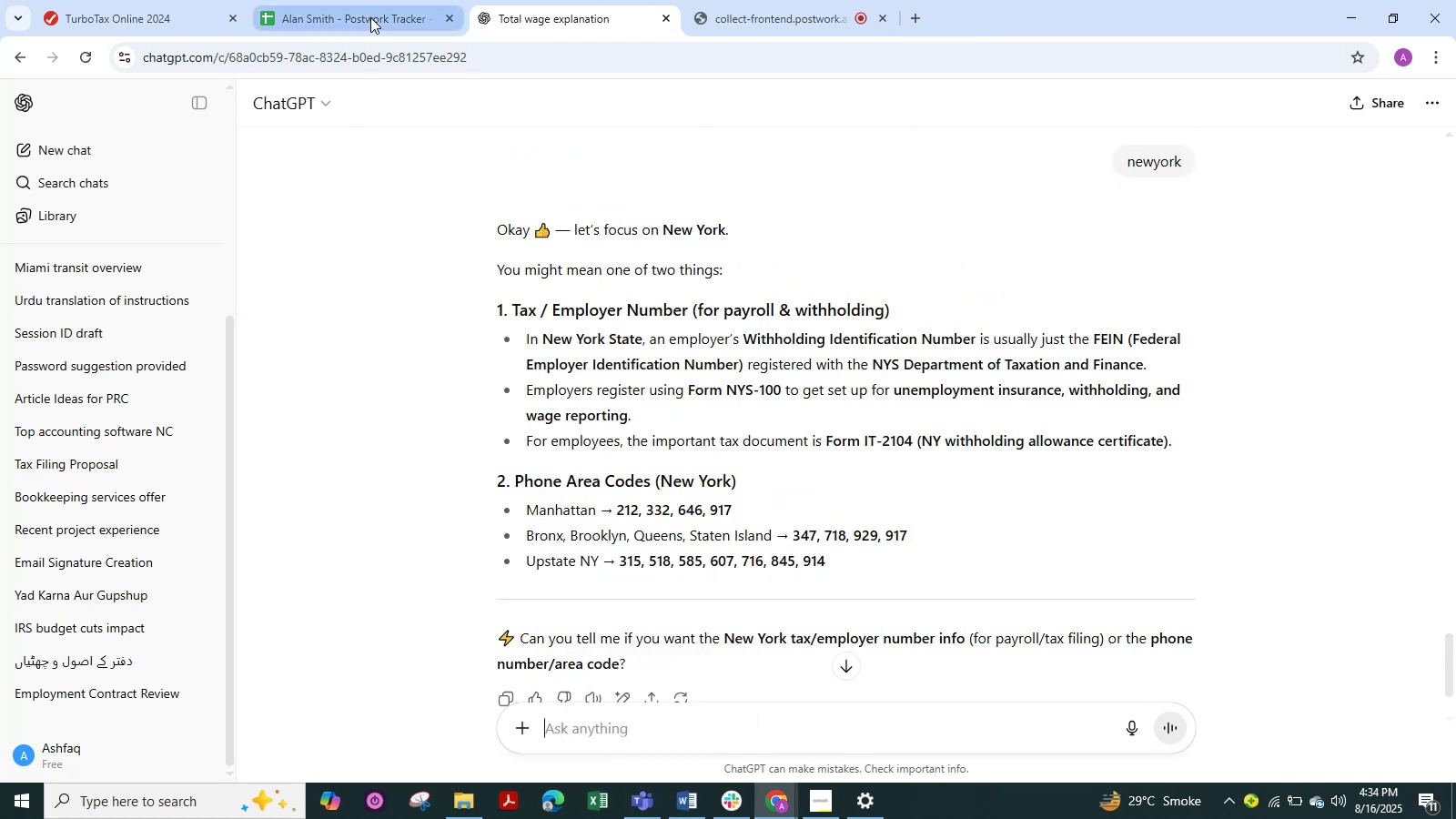 
left_click([182, 8])
 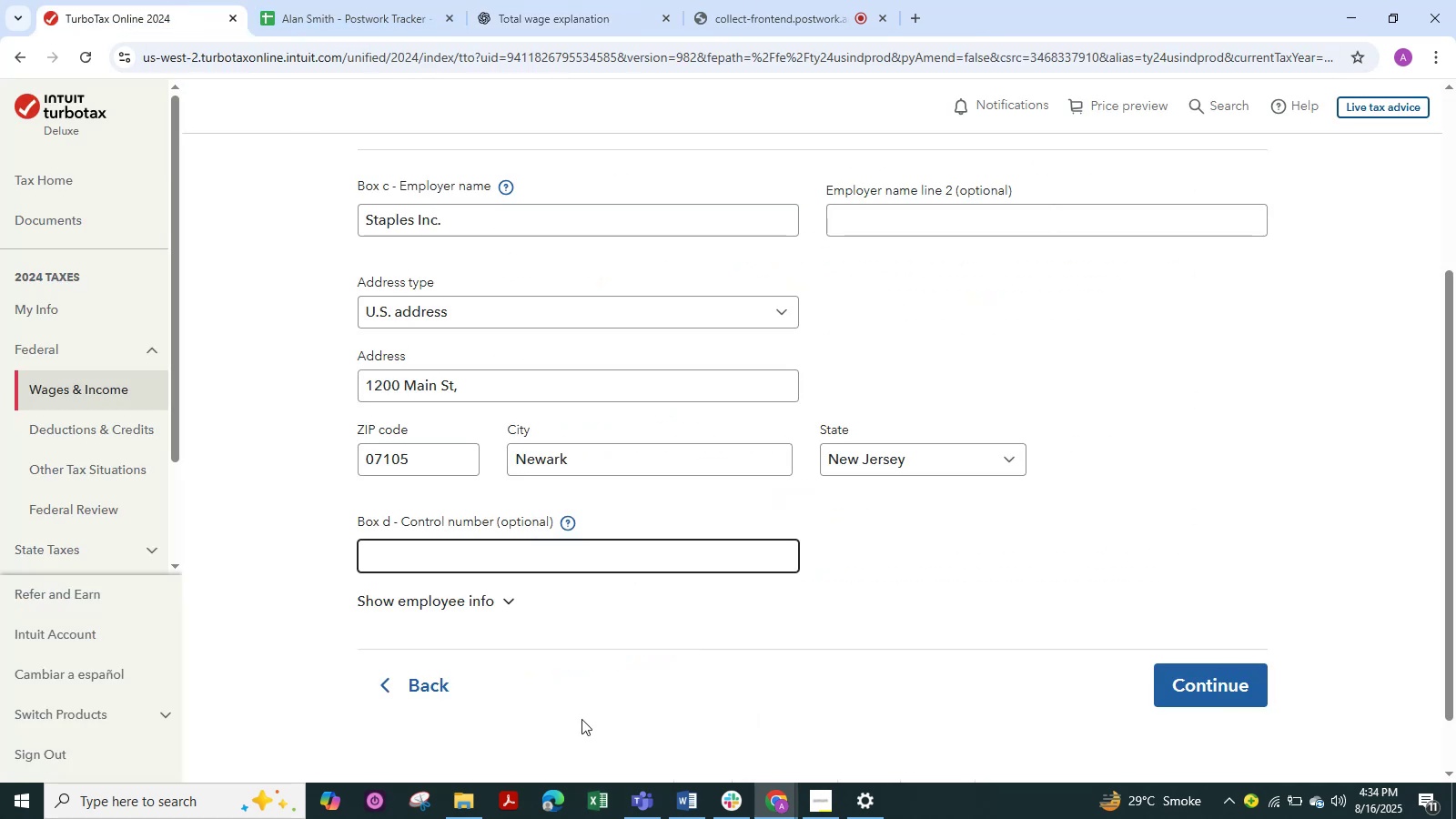 
key(Numpad3)
 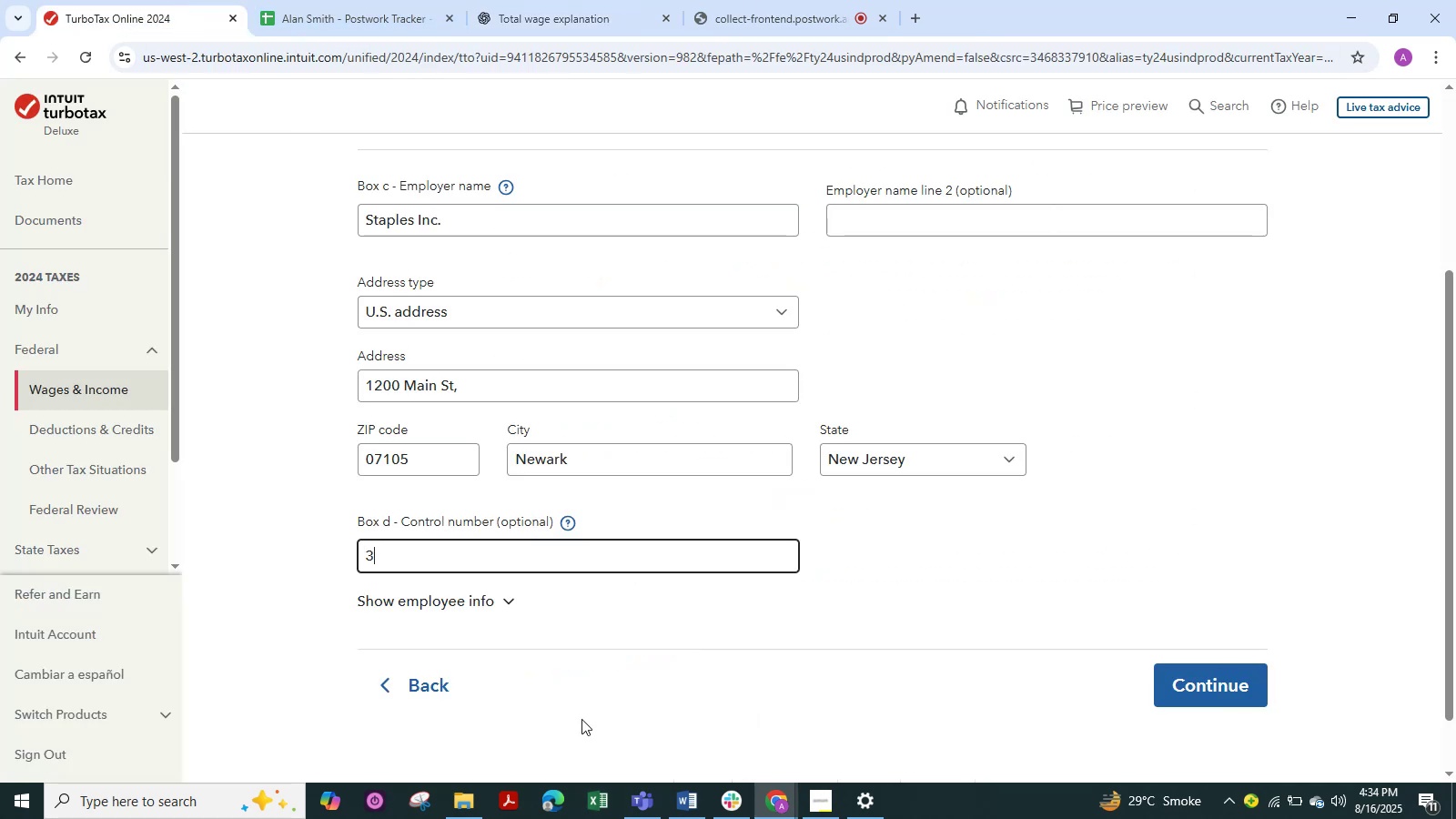 
key(Numpad4)
 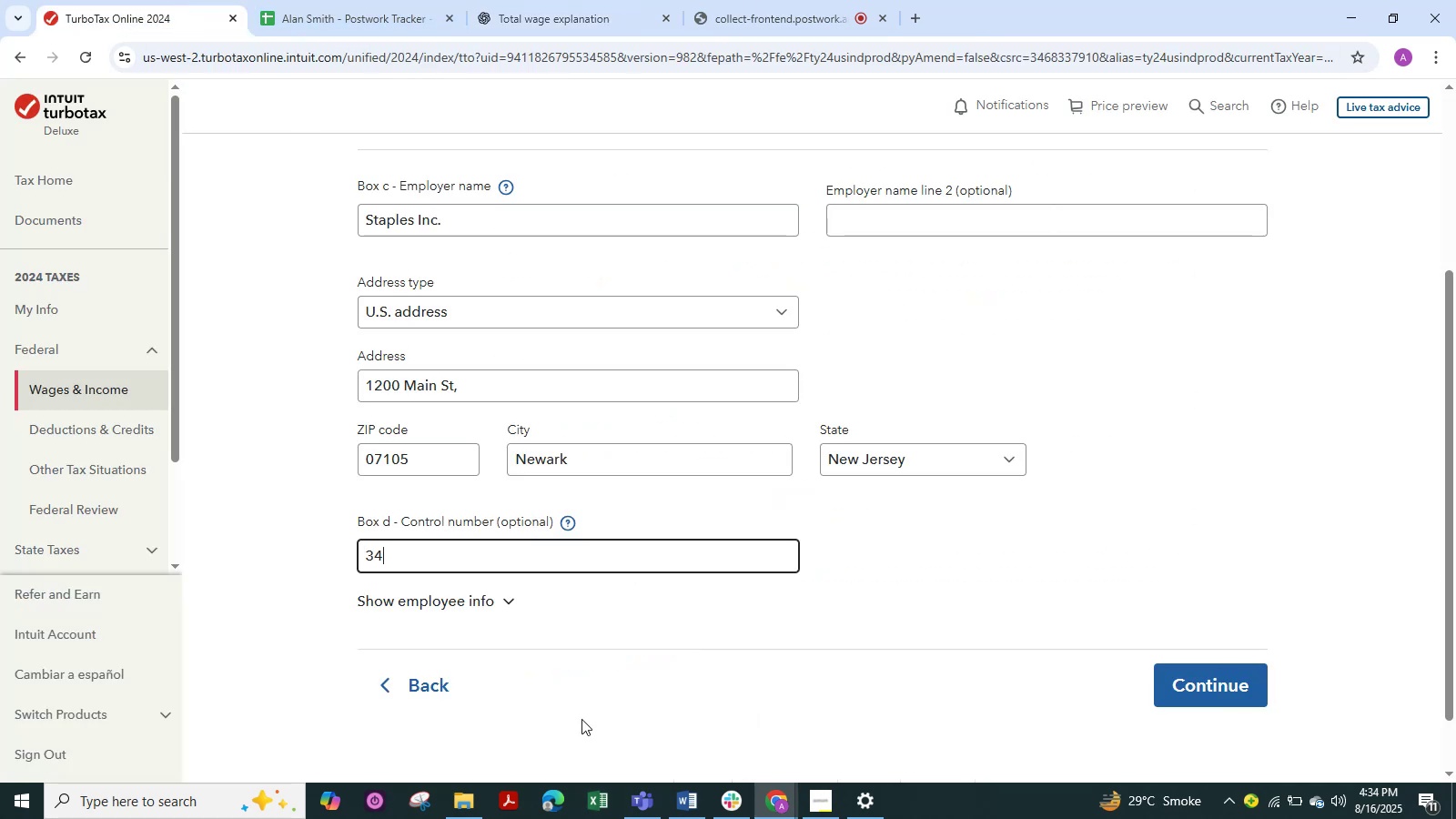 
key(Numpad7)
 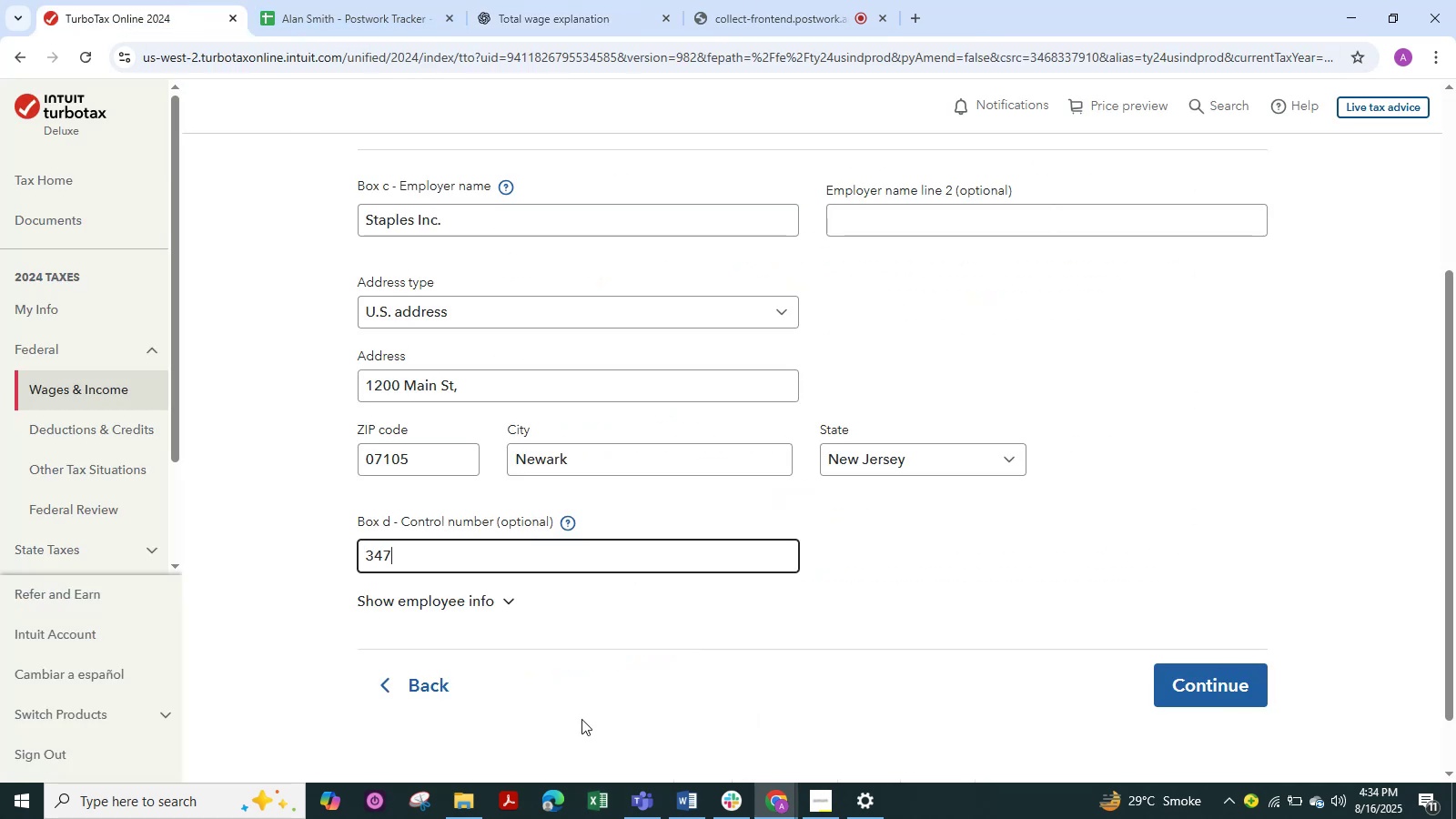 
key(Numpad6)
 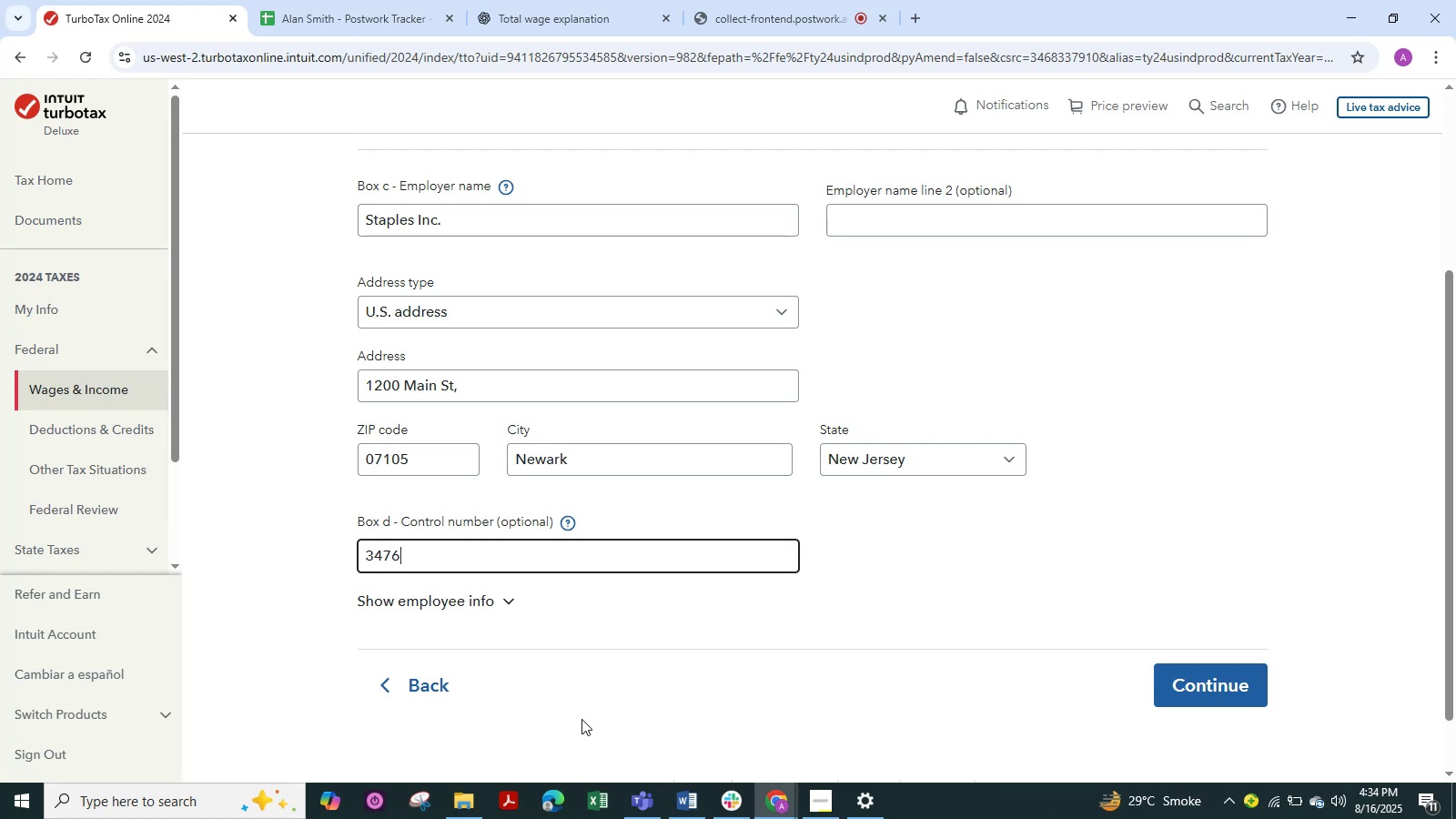 
key(Numpad5)
 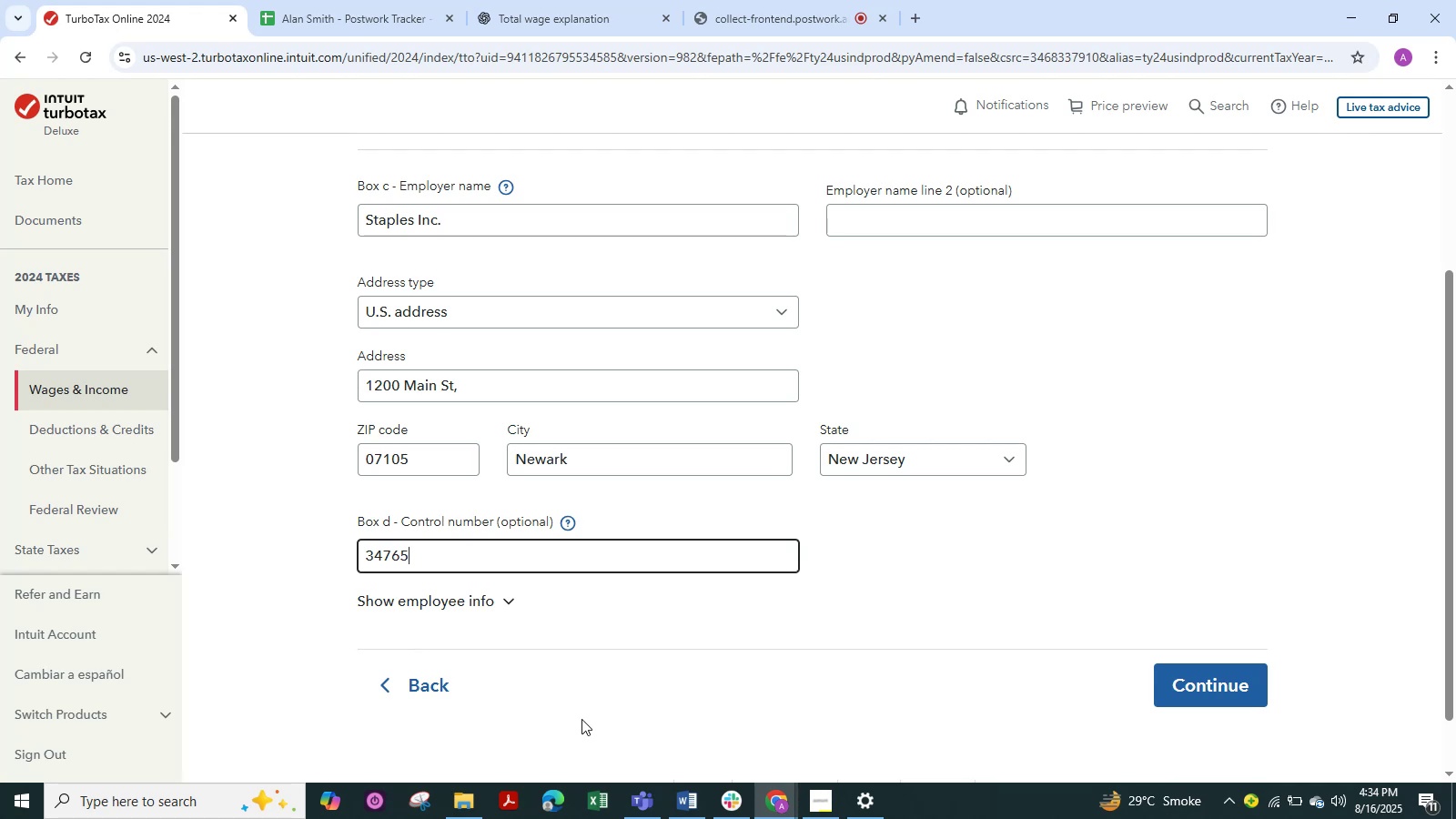 
key(Numpad2)
 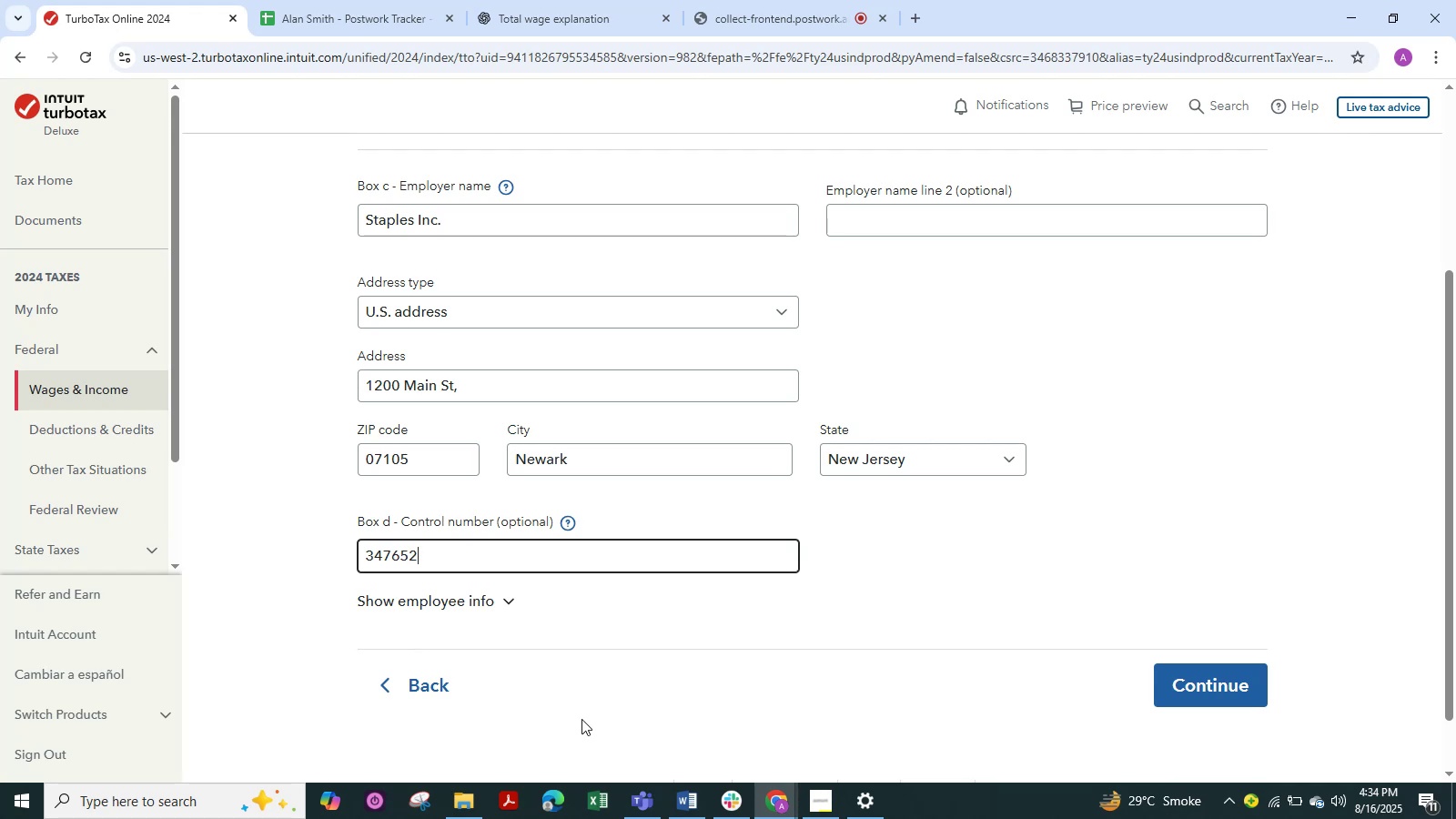 
key(Numpad1)
 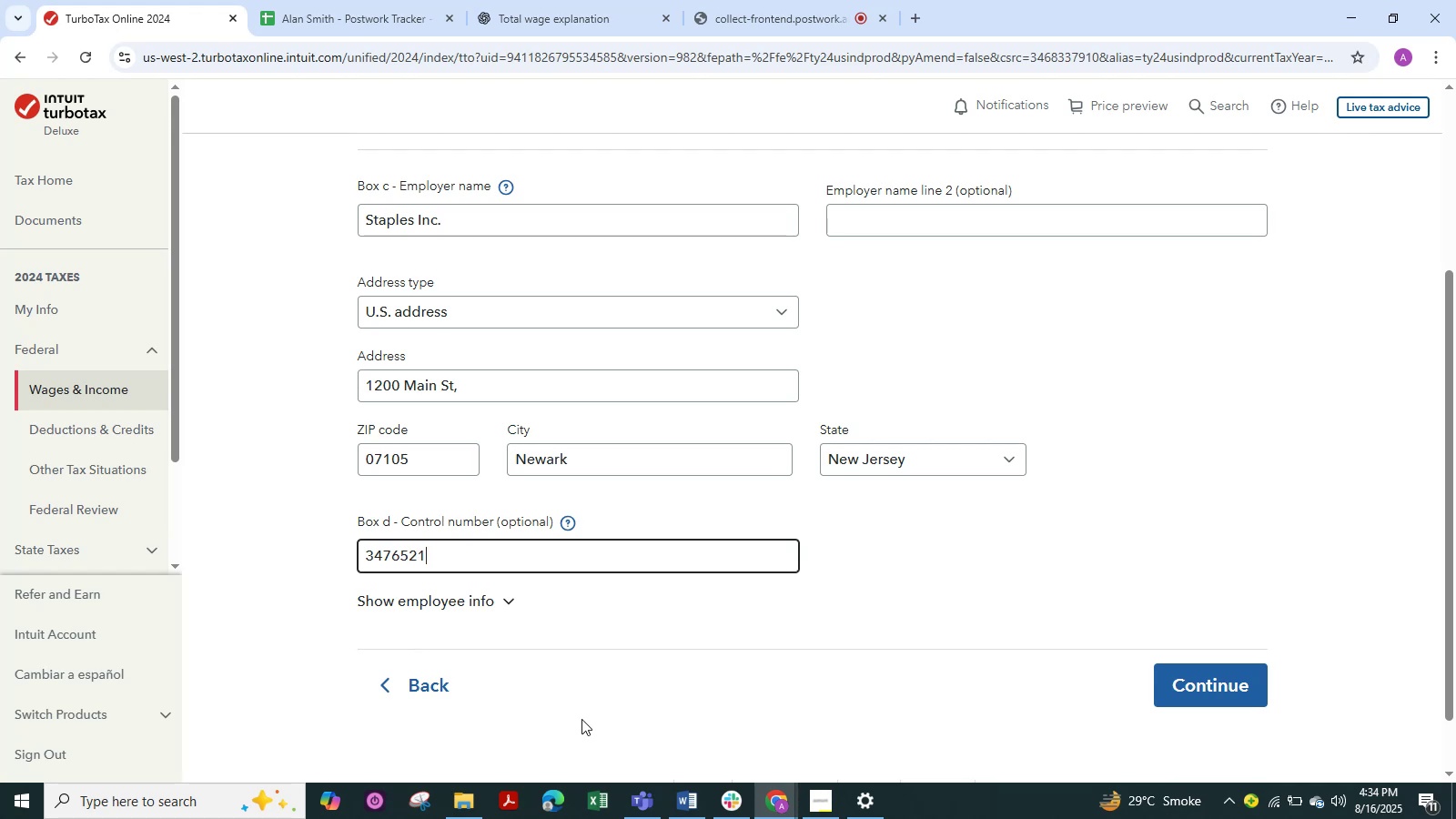 
key(Numpad4)
 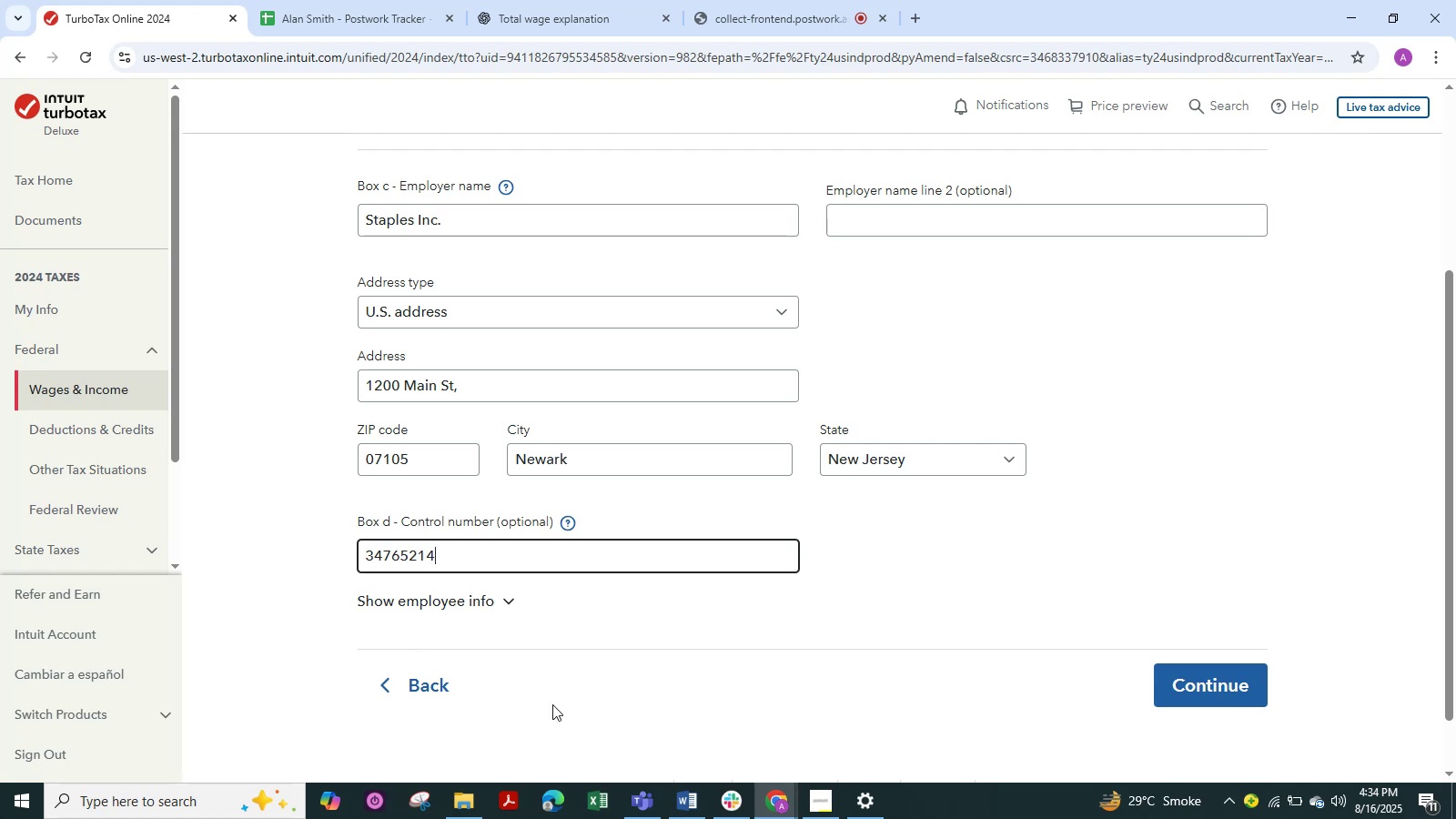 
key(Numpad8)
 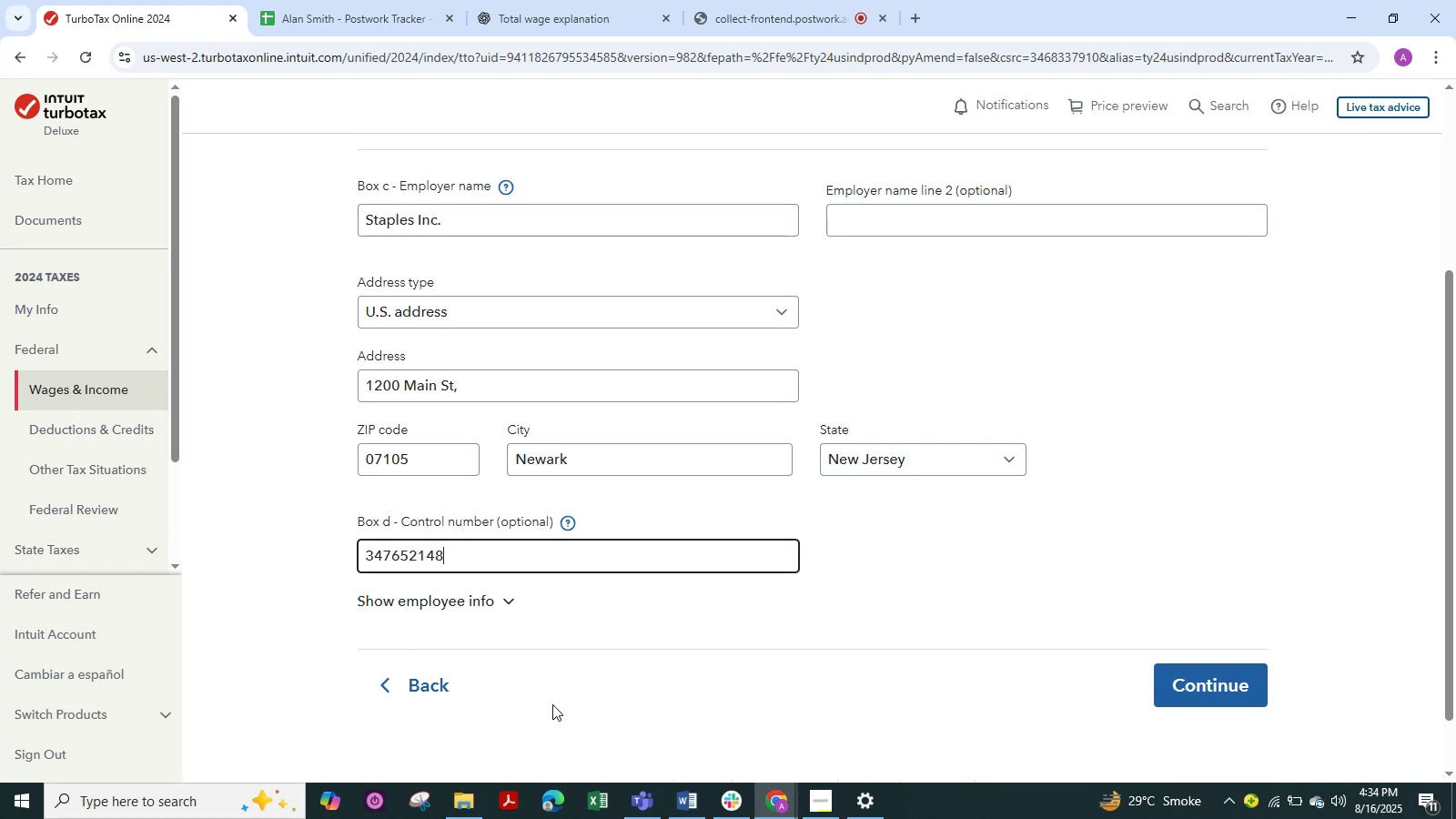 
key(Numpad5)
 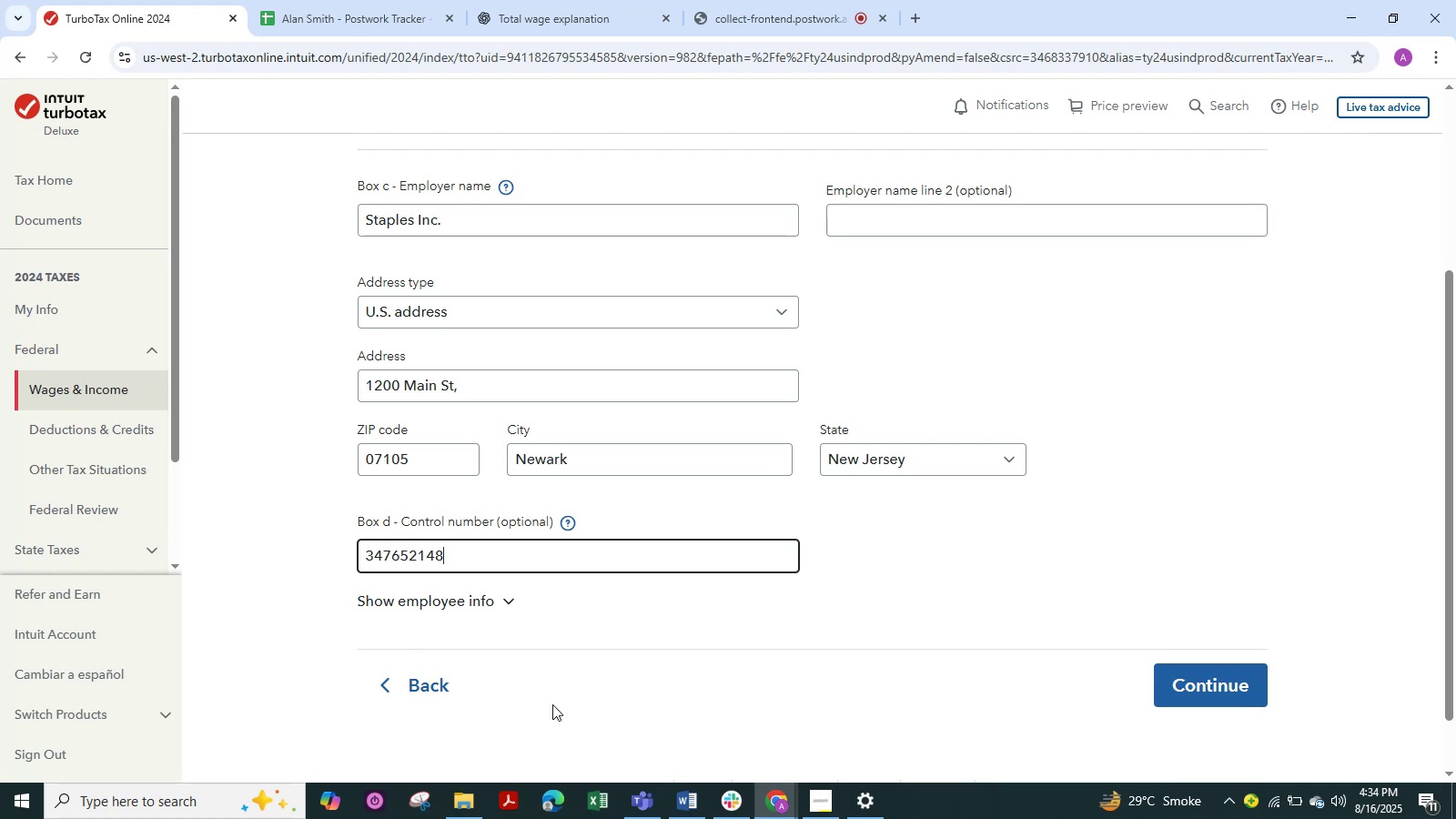 
hold_key(key=Numpad2, duration=0.3)
 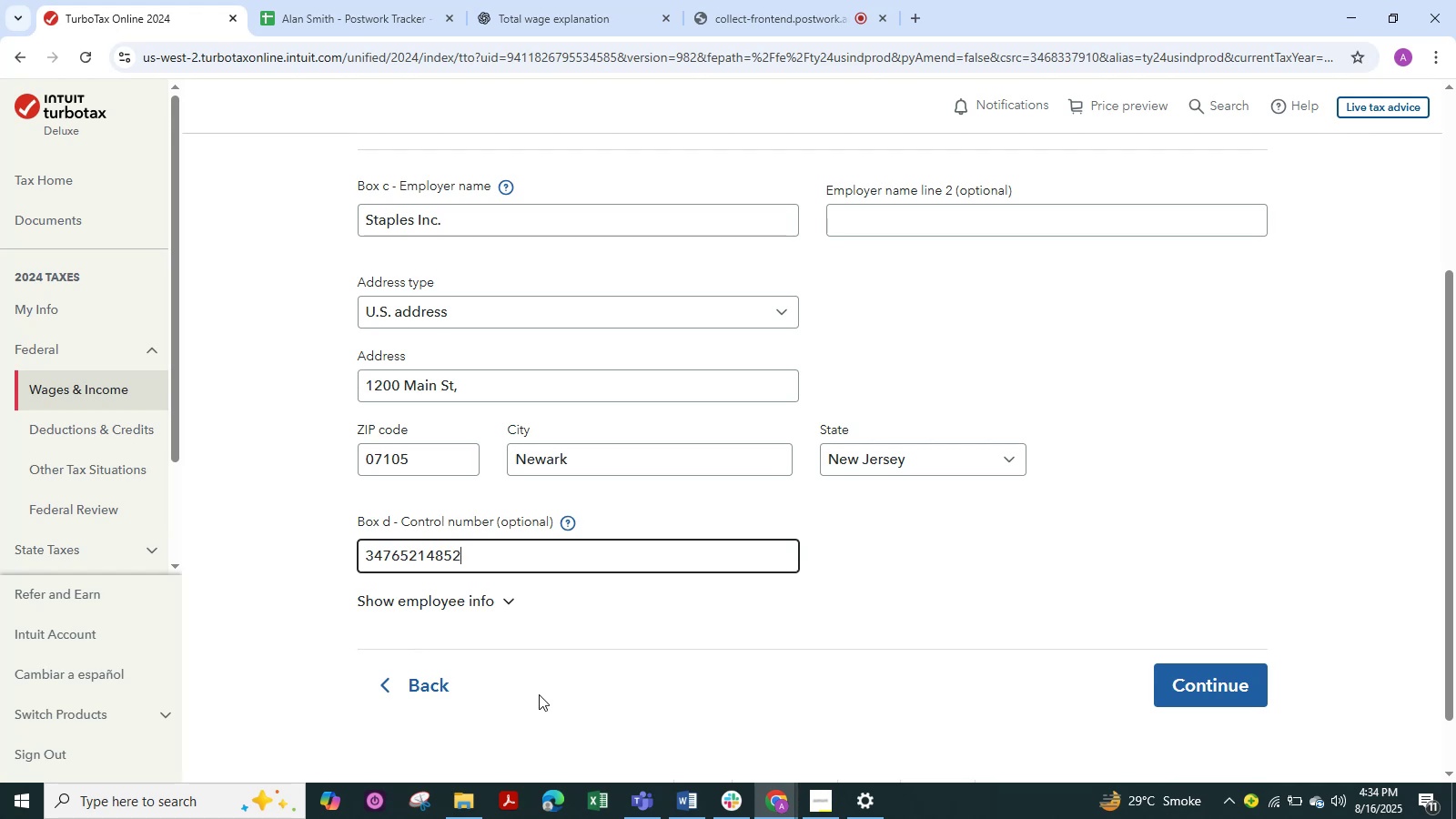 
key(Numpad1)
 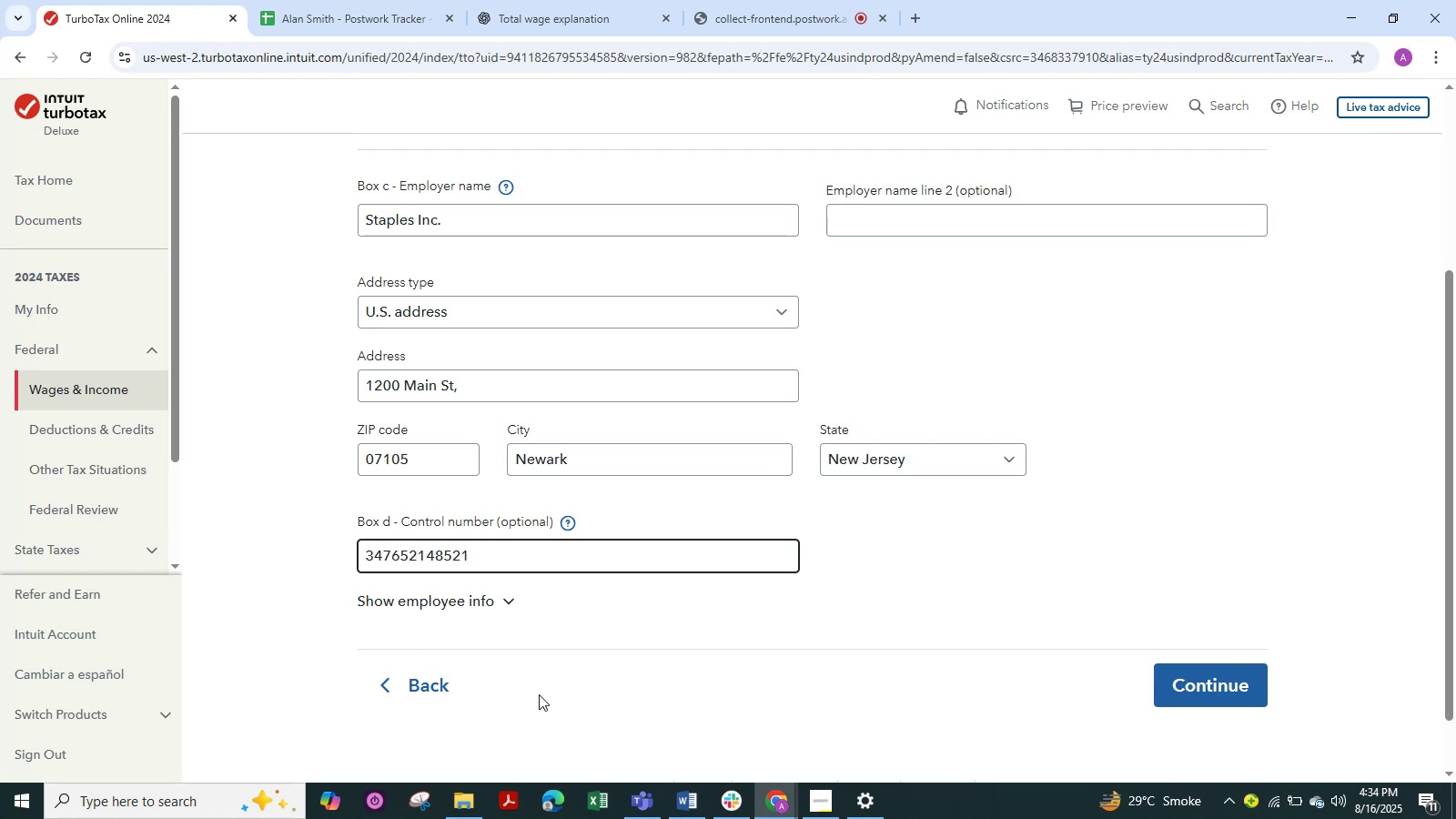 
key(Numpad2)
 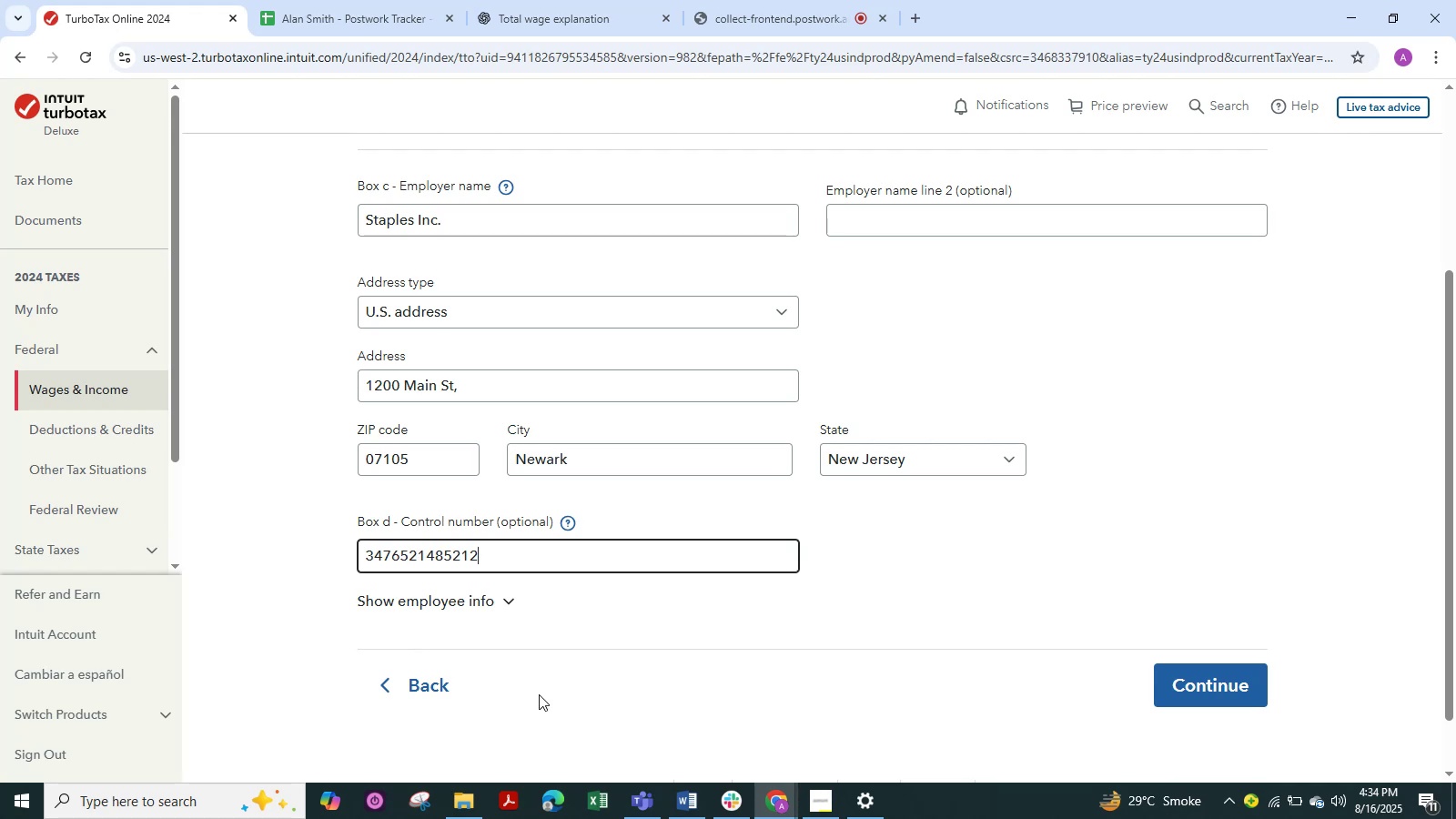 
key(Numpad5)
 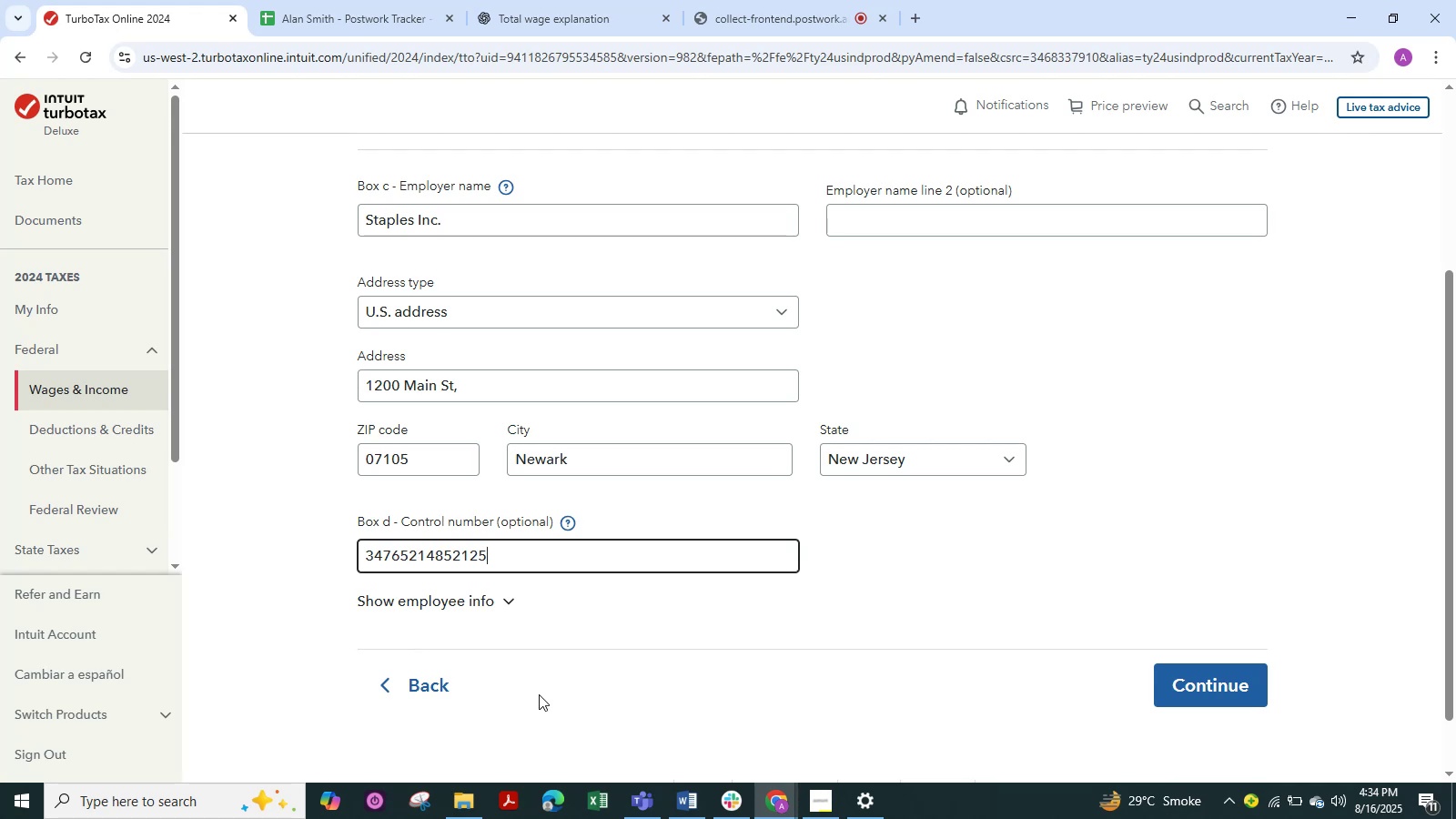 
hold_key(key=Numpad2, duration=0.3)
 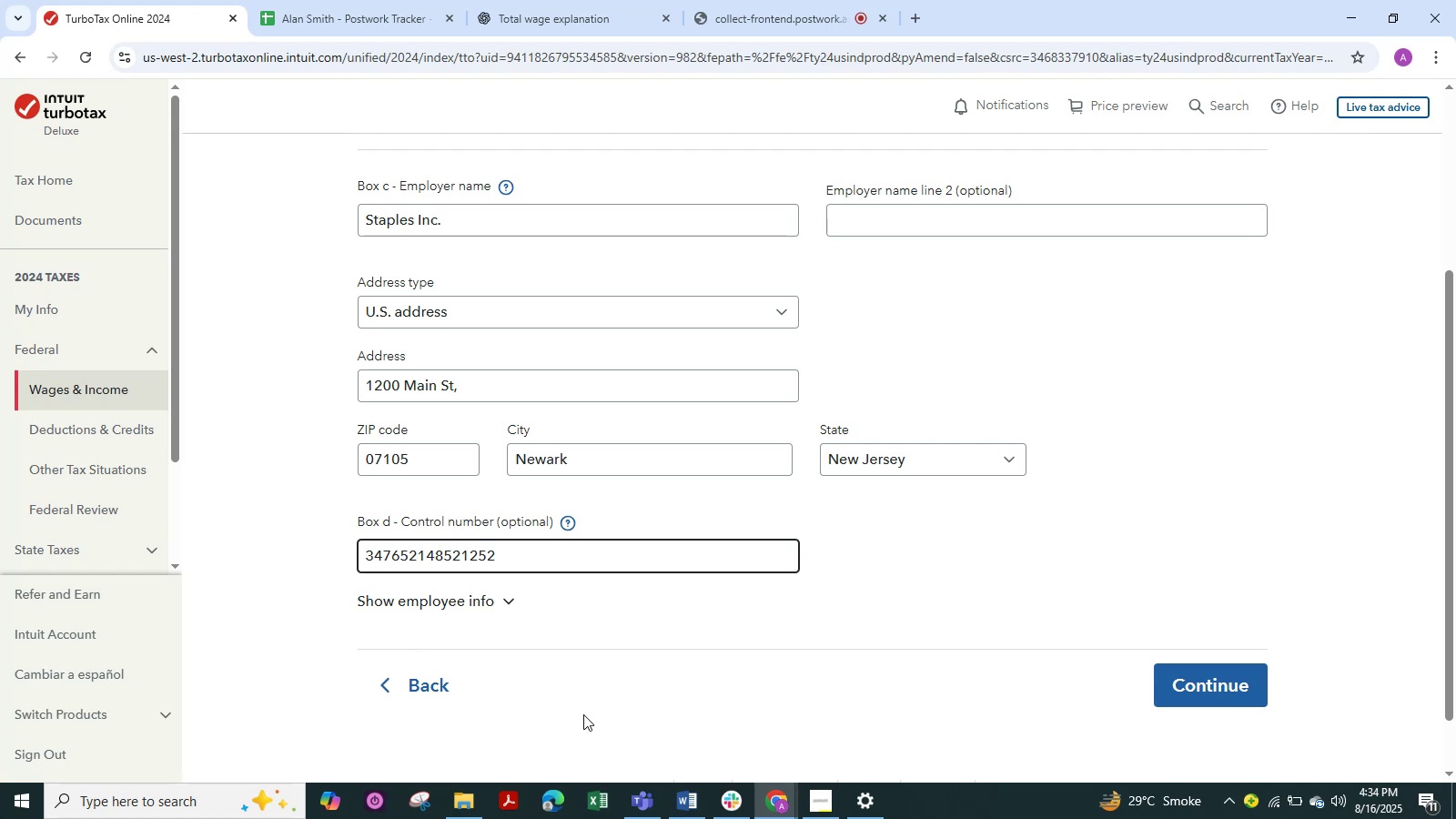 
hold_key(key=Backspace, duration=1.21)
 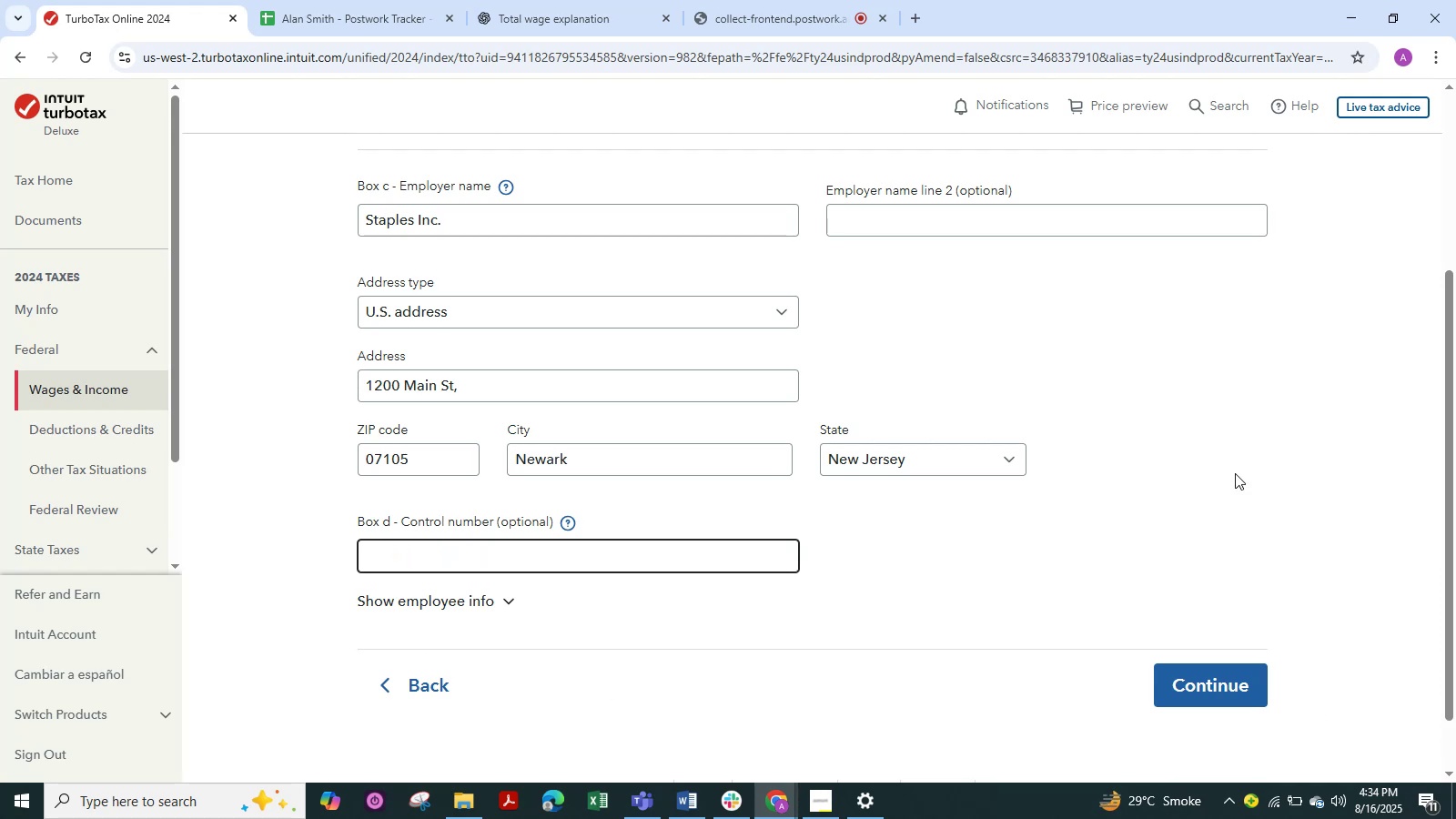 
scroll: coordinate [1301, 490], scroll_direction: down, amount: 3.0
 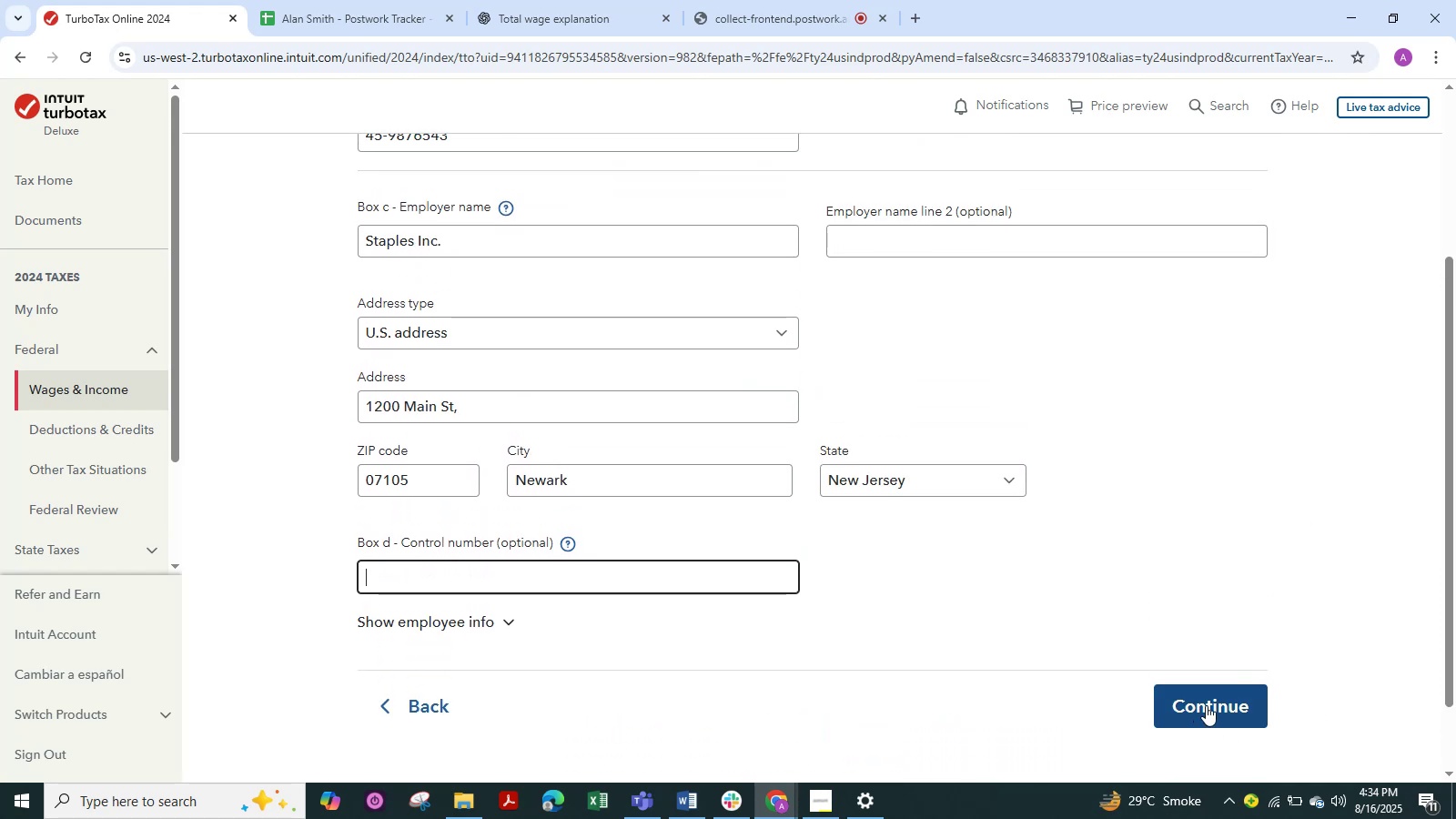 
left_click([1206, 705])
 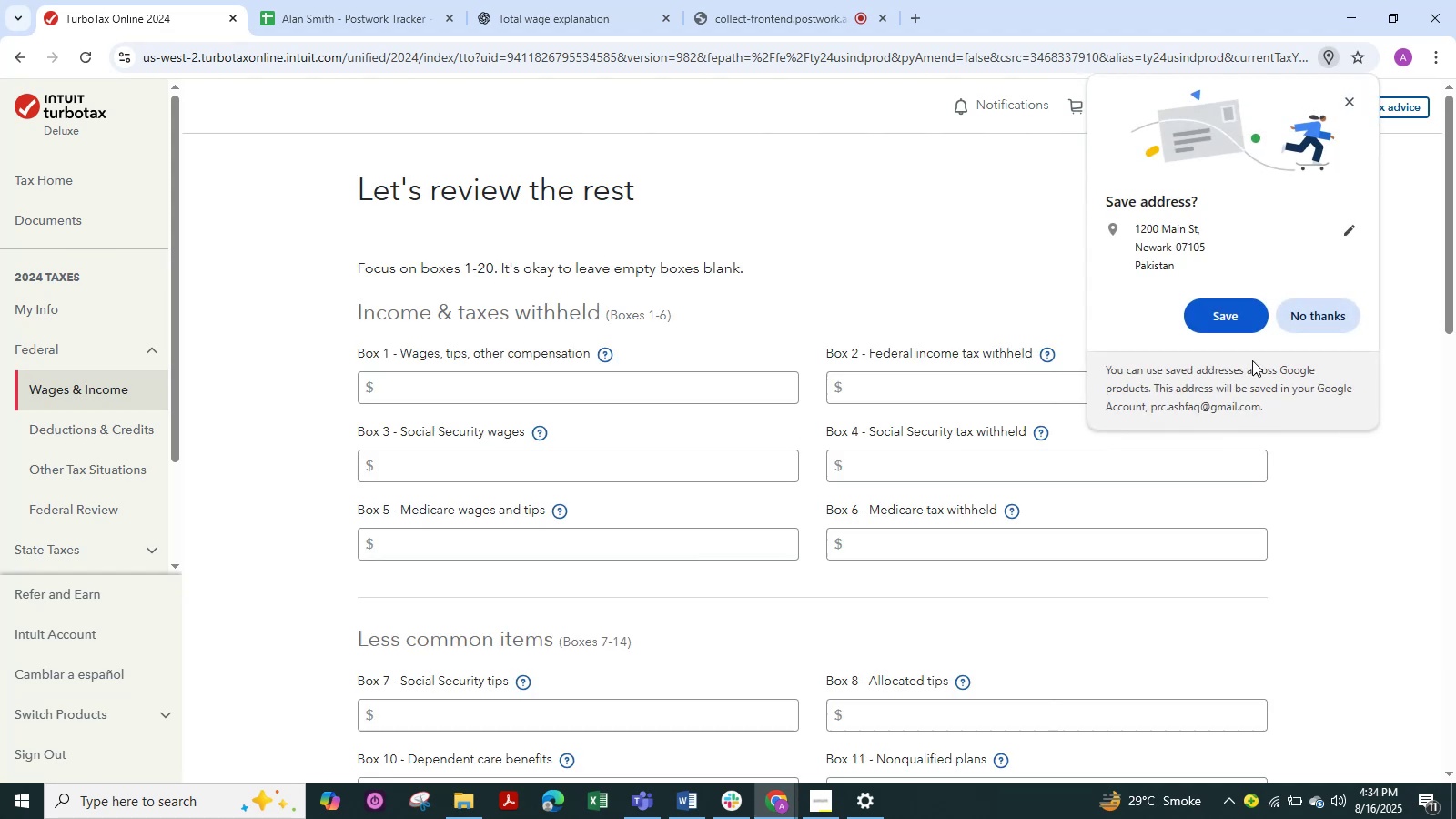 
left_click([1230, 321])
 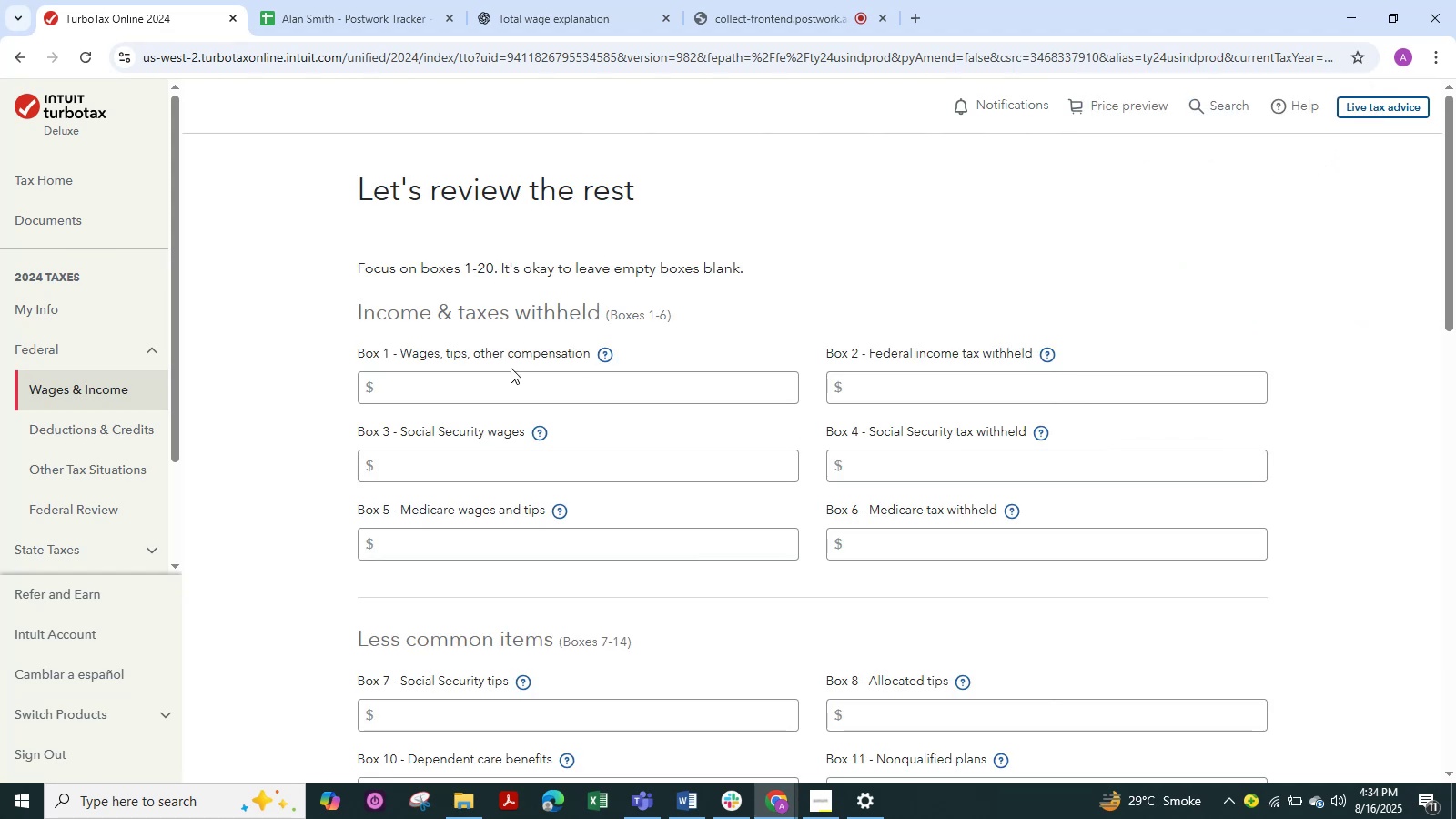 
left_click([513, 369])
 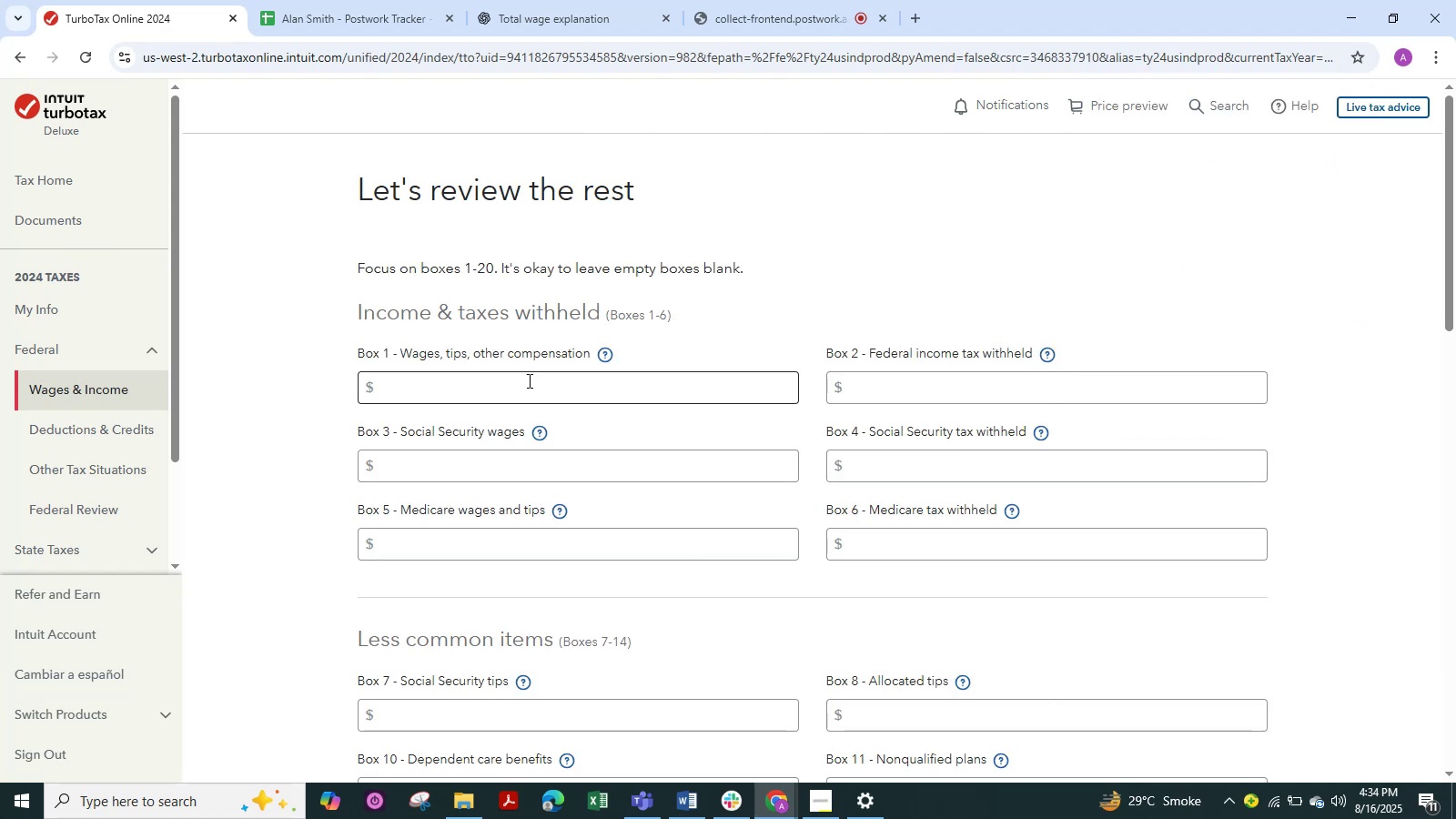 
left_click([533, 385])
 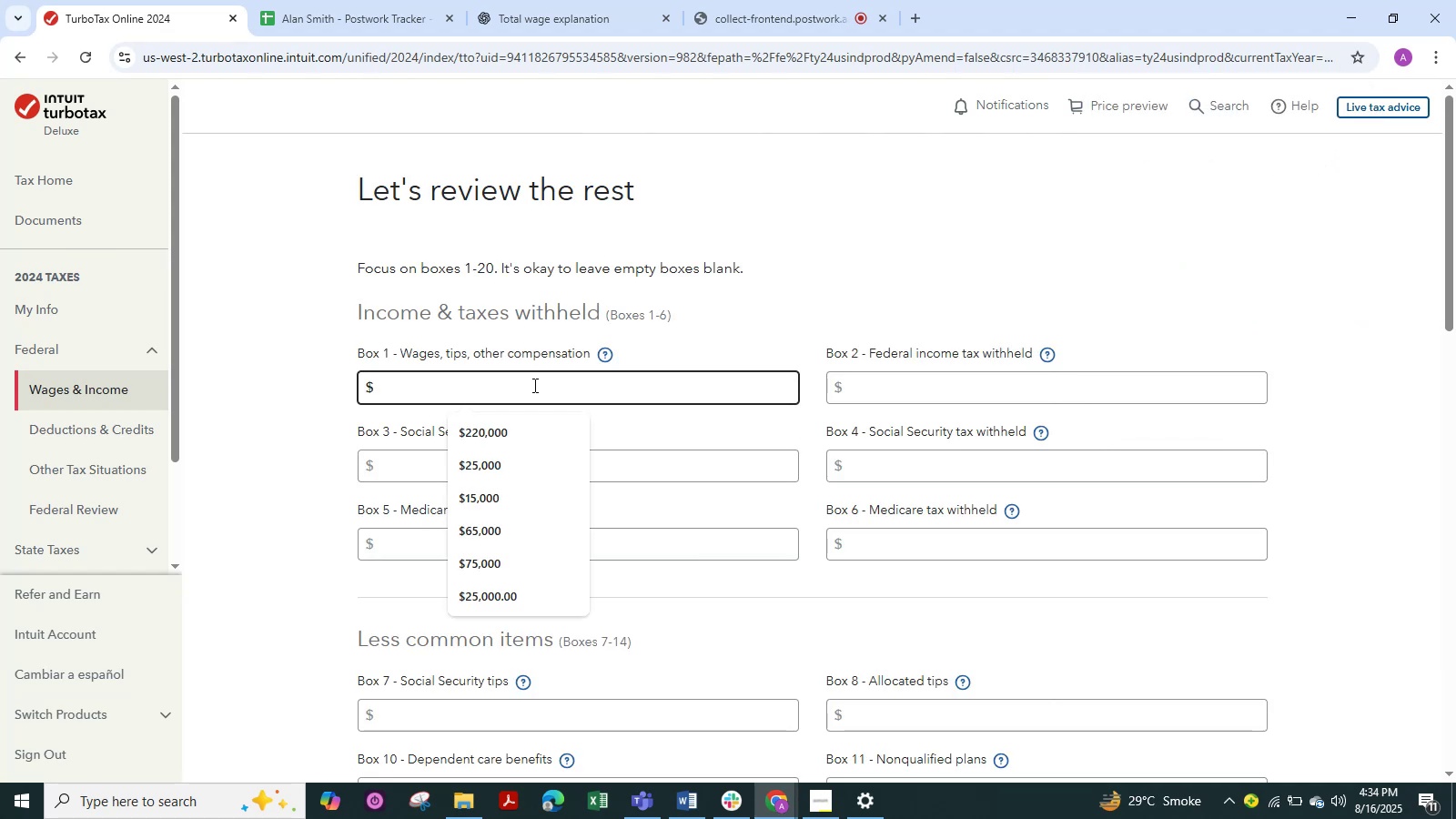 
key(Alt+Tab)
 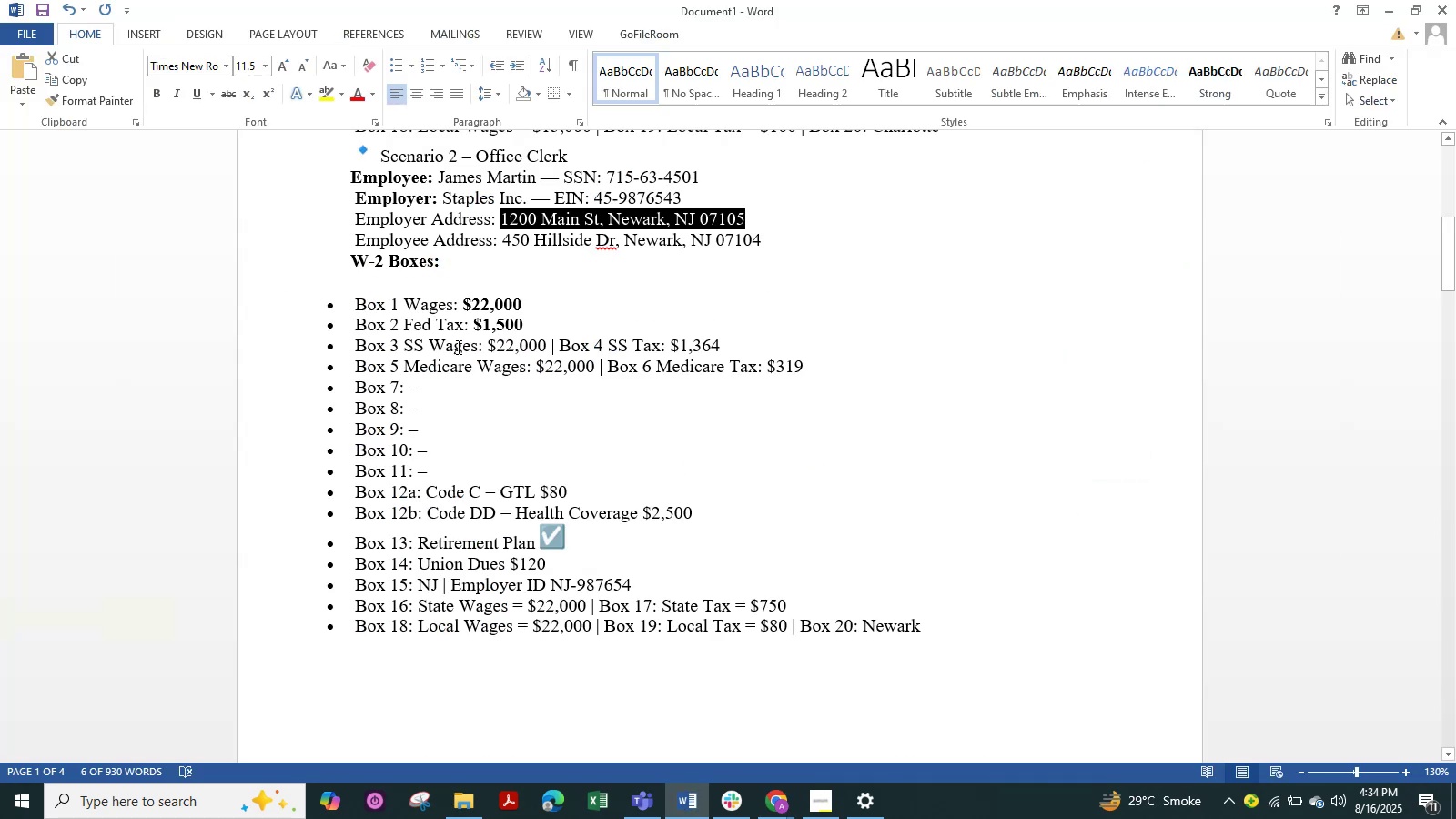 
hold_key(key=AltLeft, duration=1.53)
 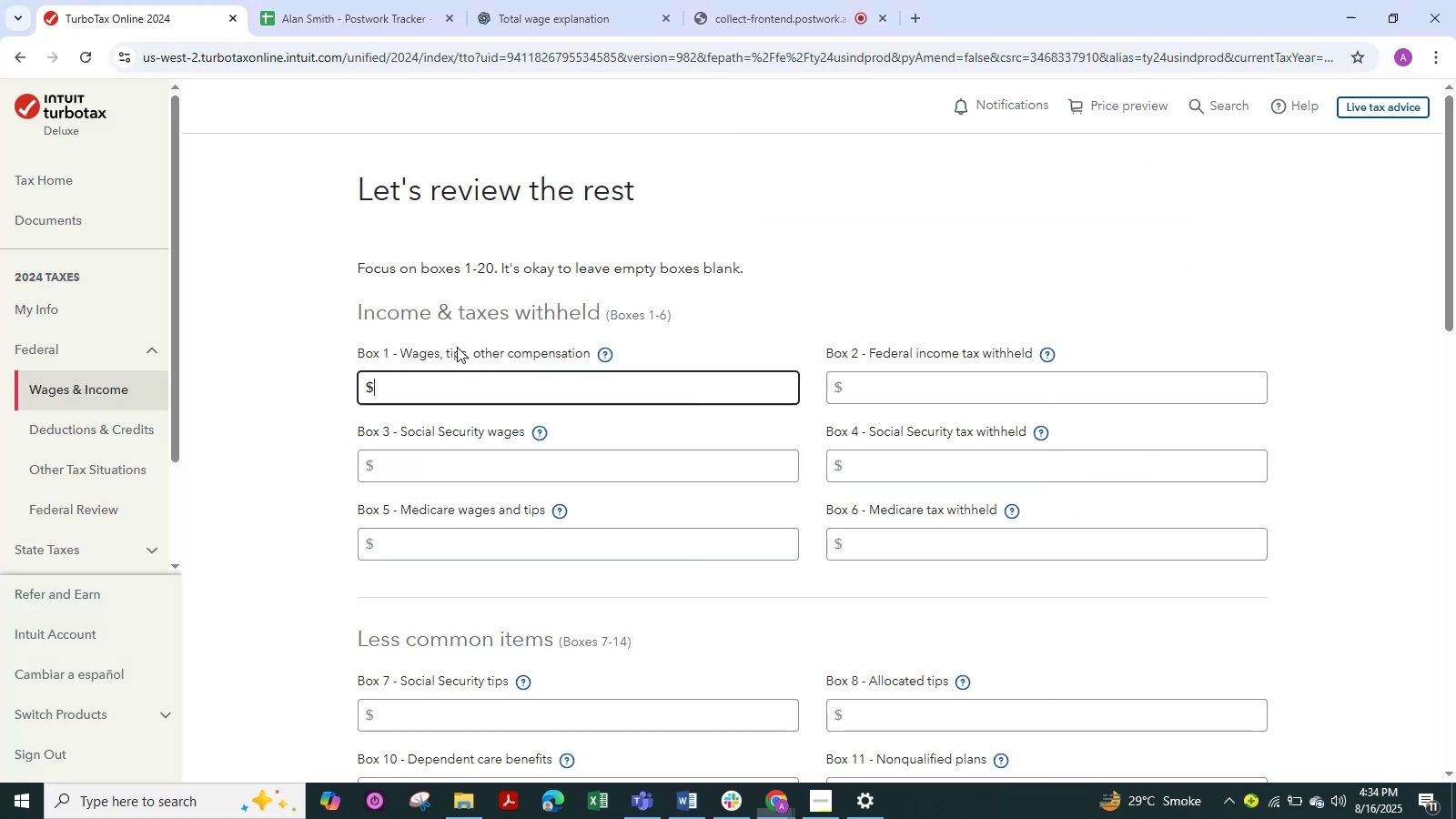 
key(Alt+Tab)
 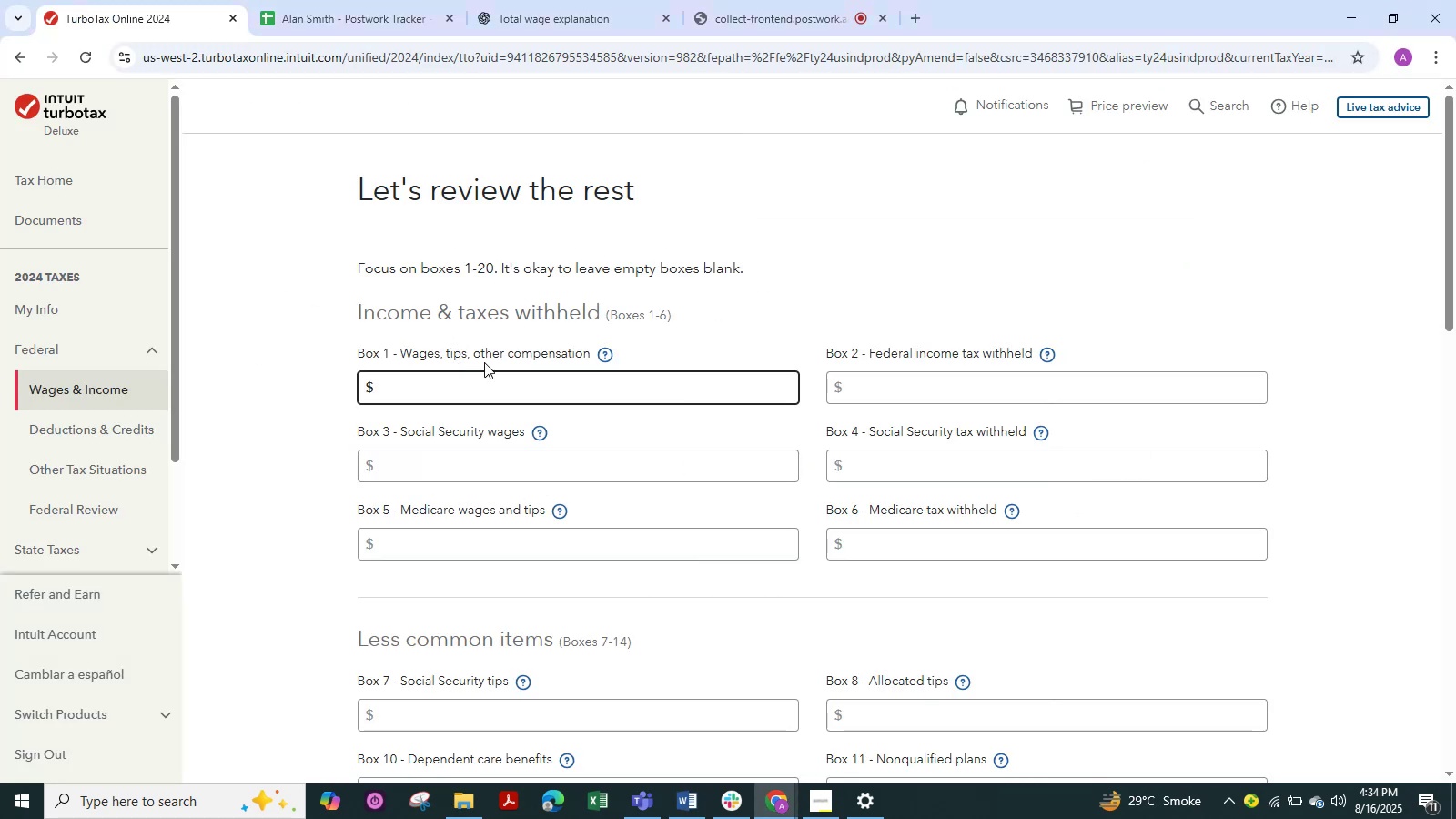 
key(Numpad2)
 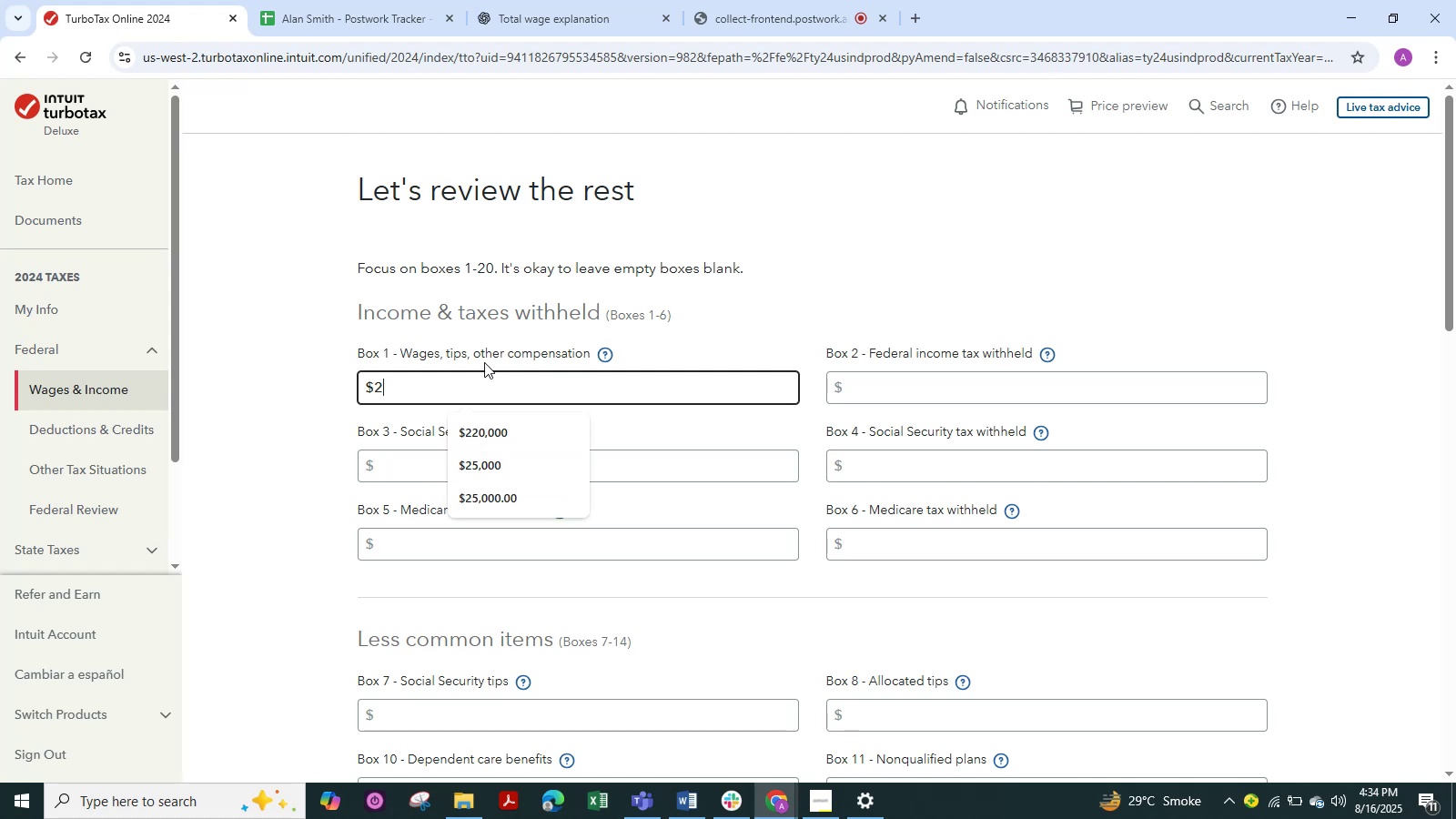 
key(Numpad2)
 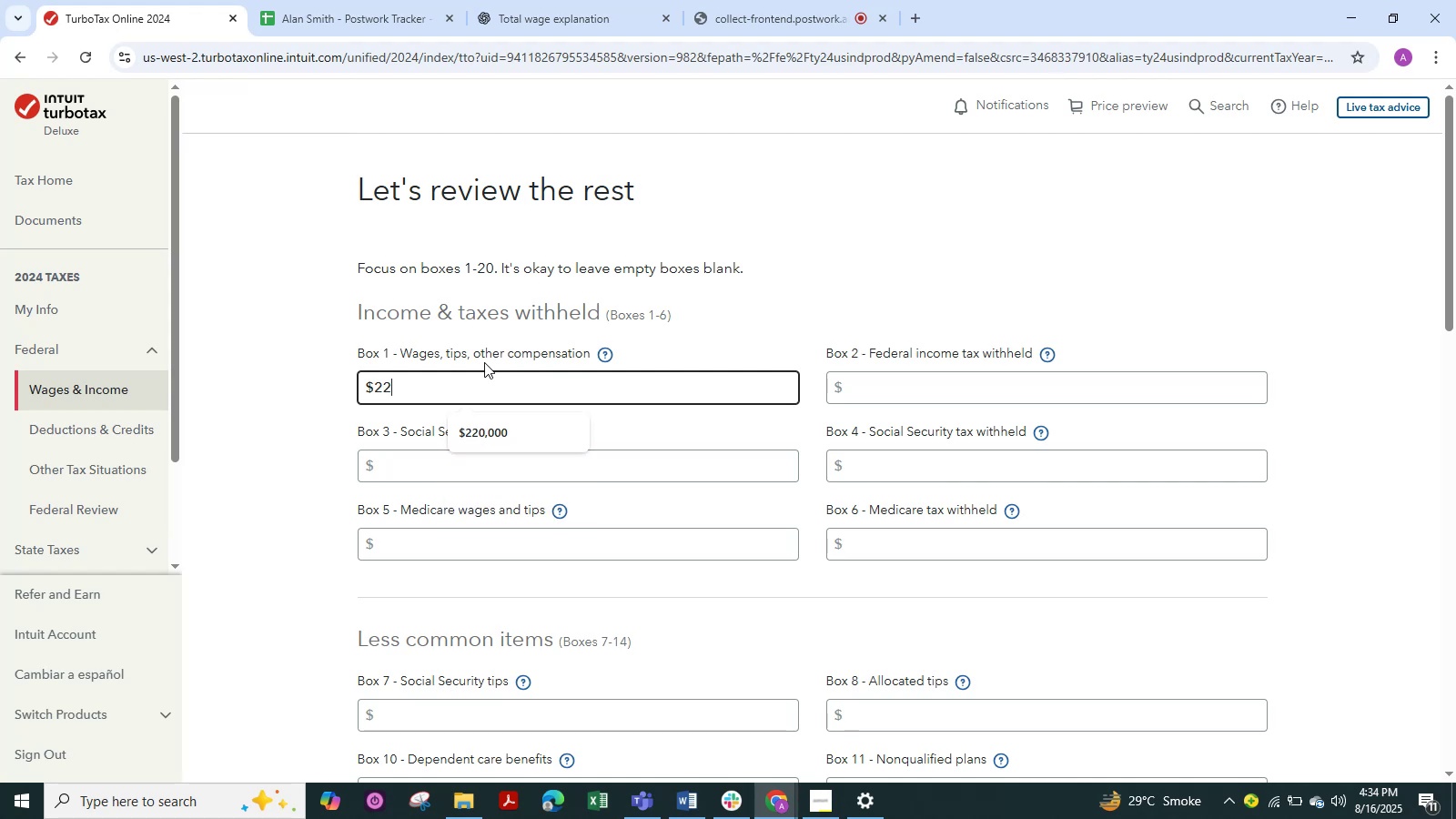 
key(Numpad0)
 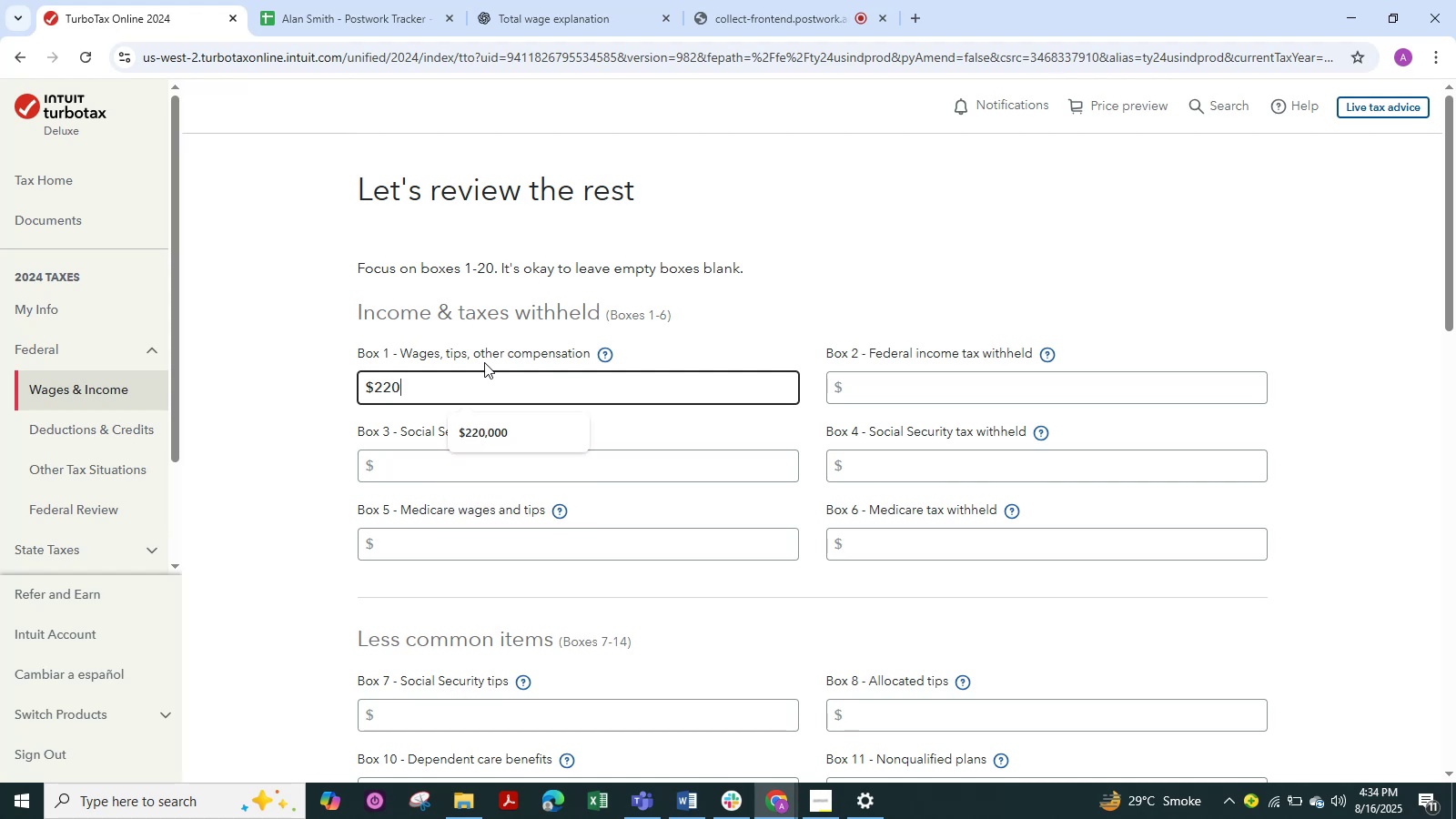 
key(Numpad0)
 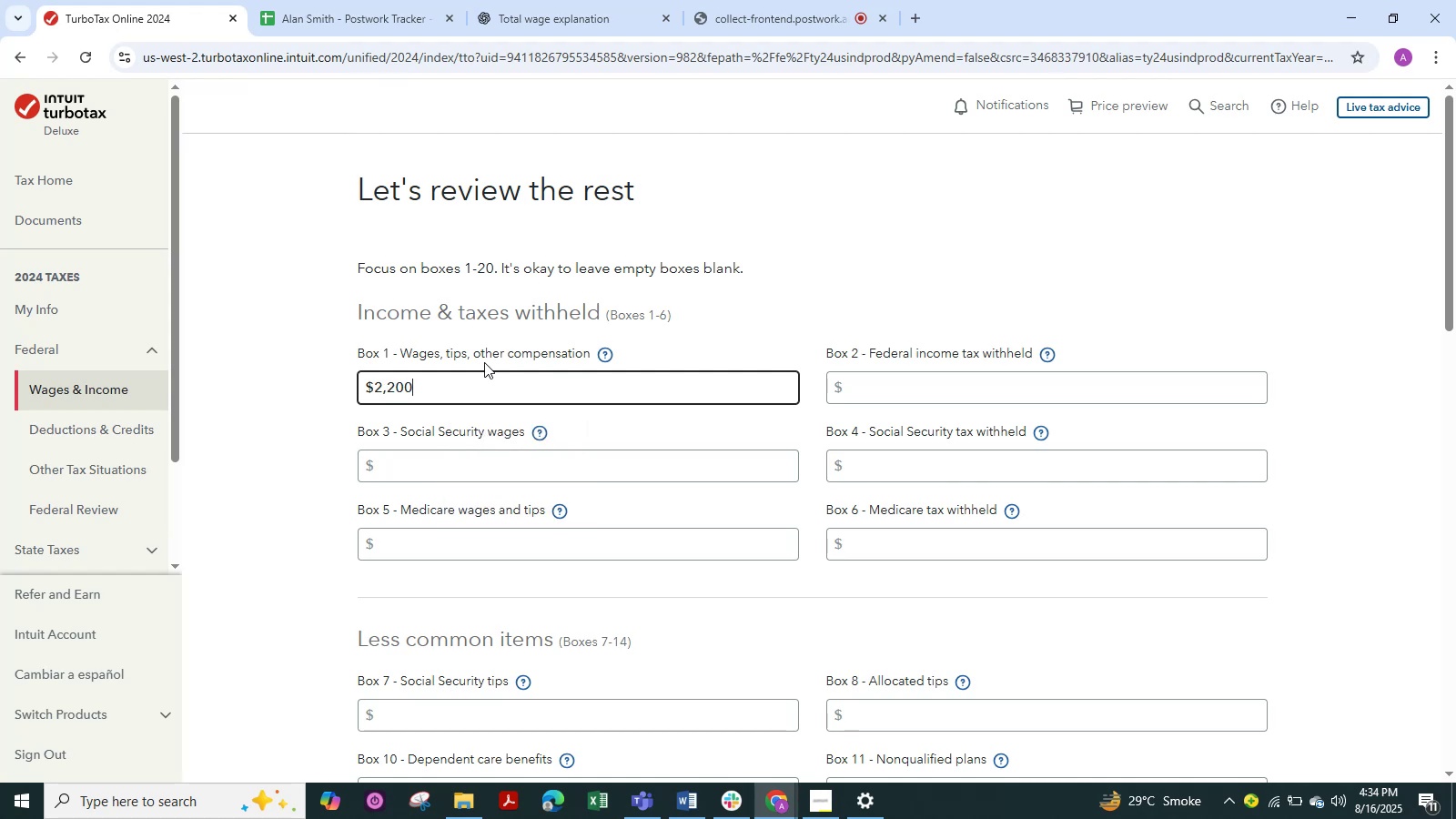 
key(Numpad0)
 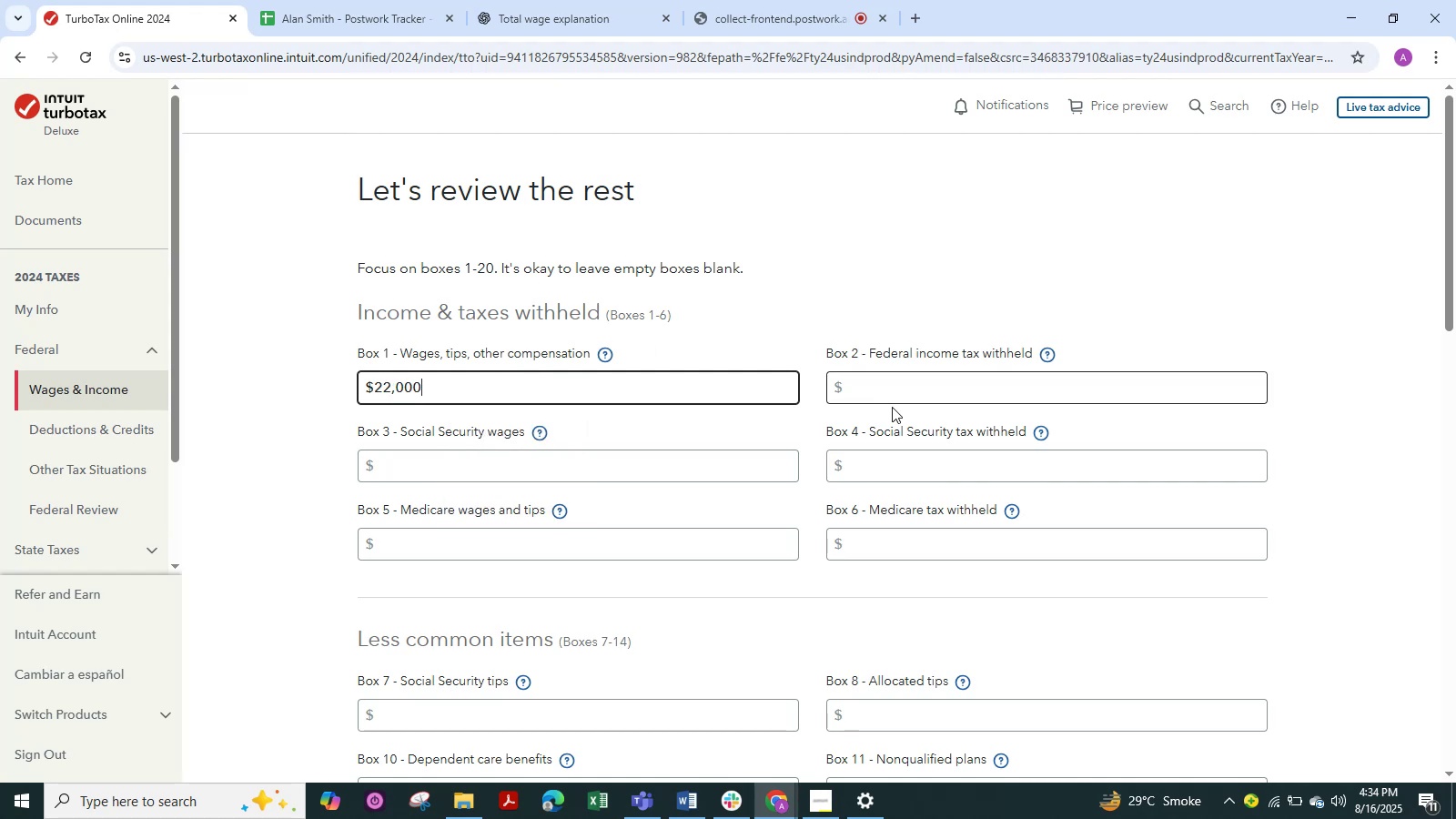 
left_click([913, 389])
 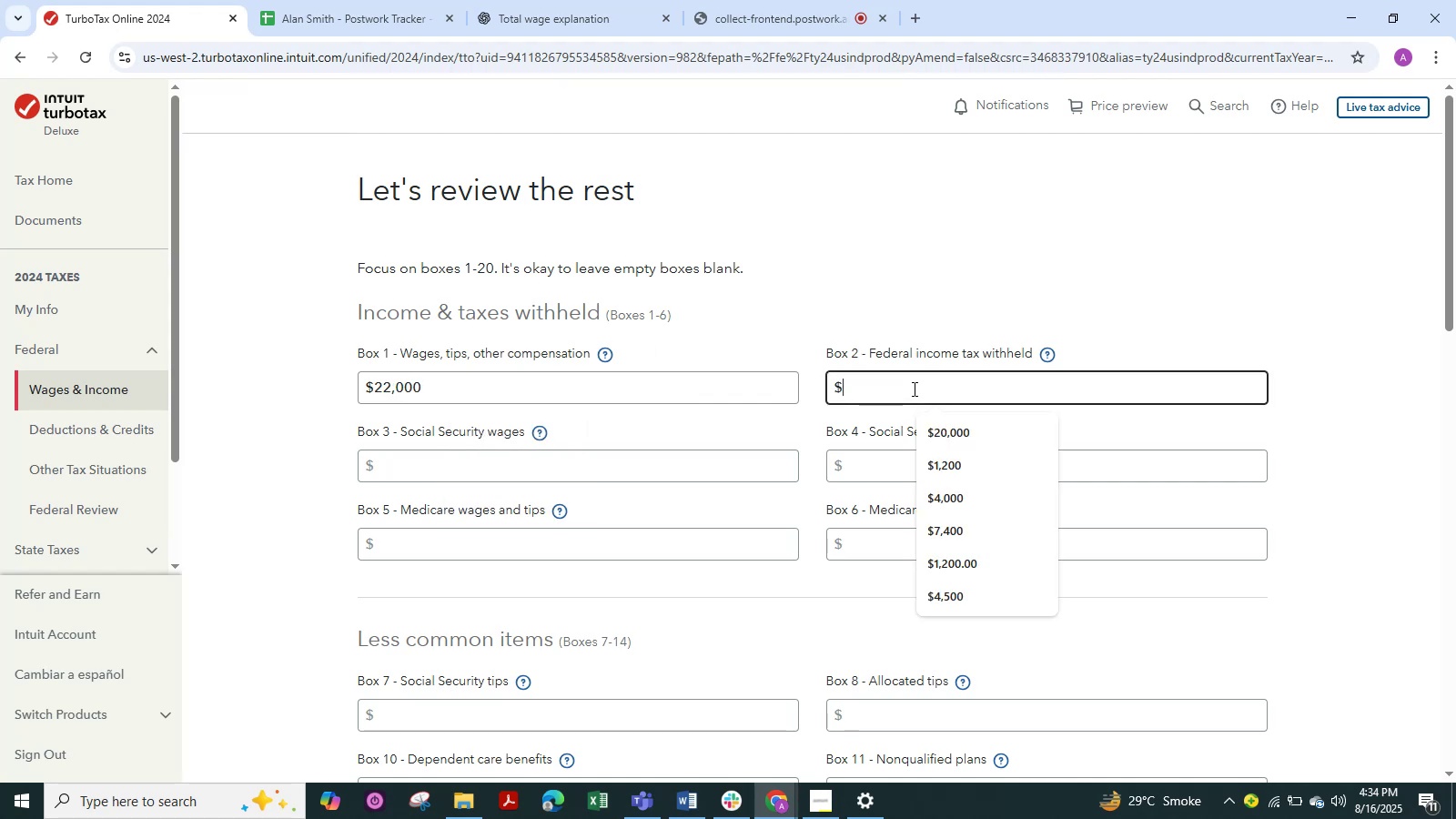 
key(Numpad1)
 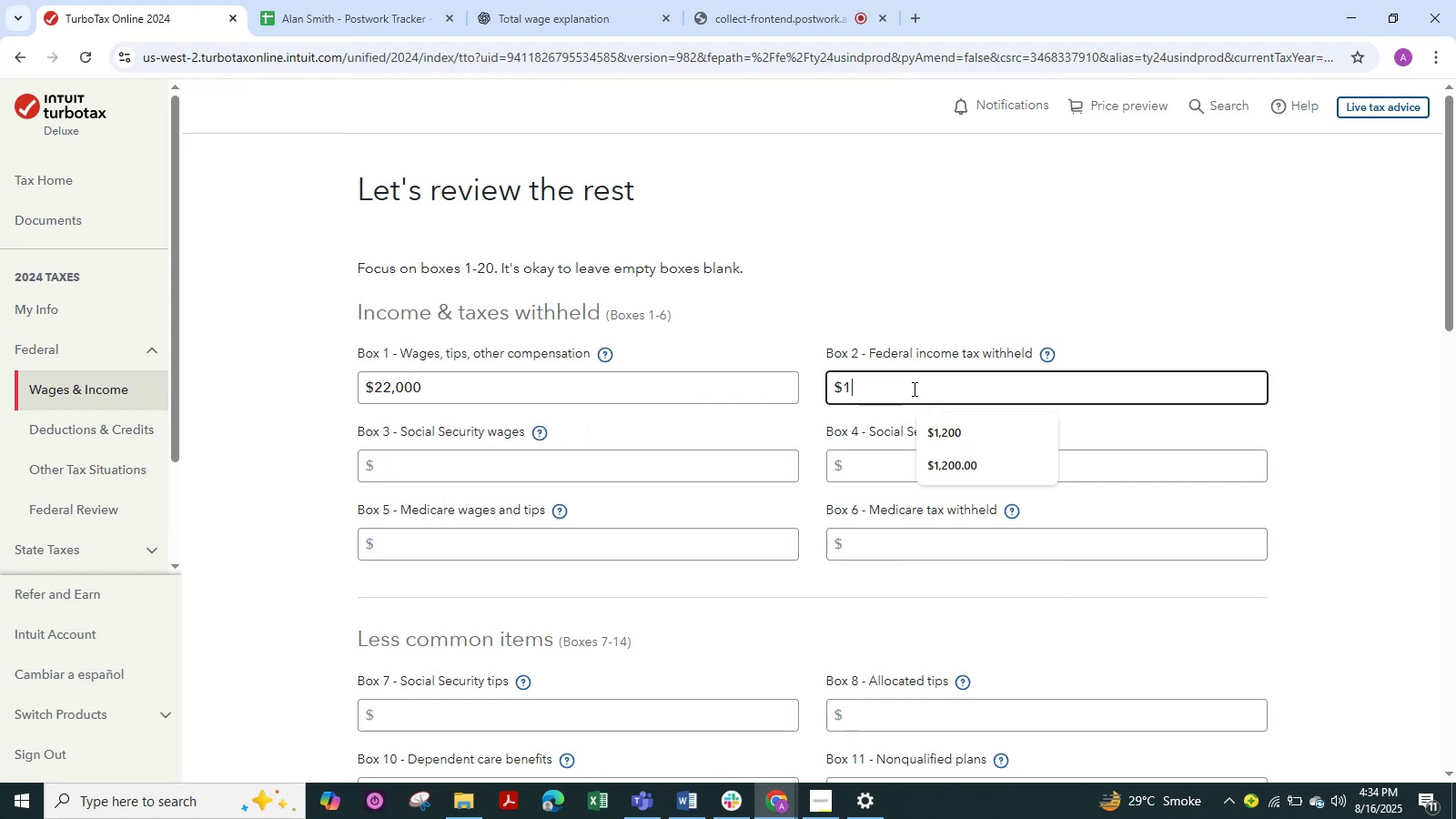 
key(Numpad5)
 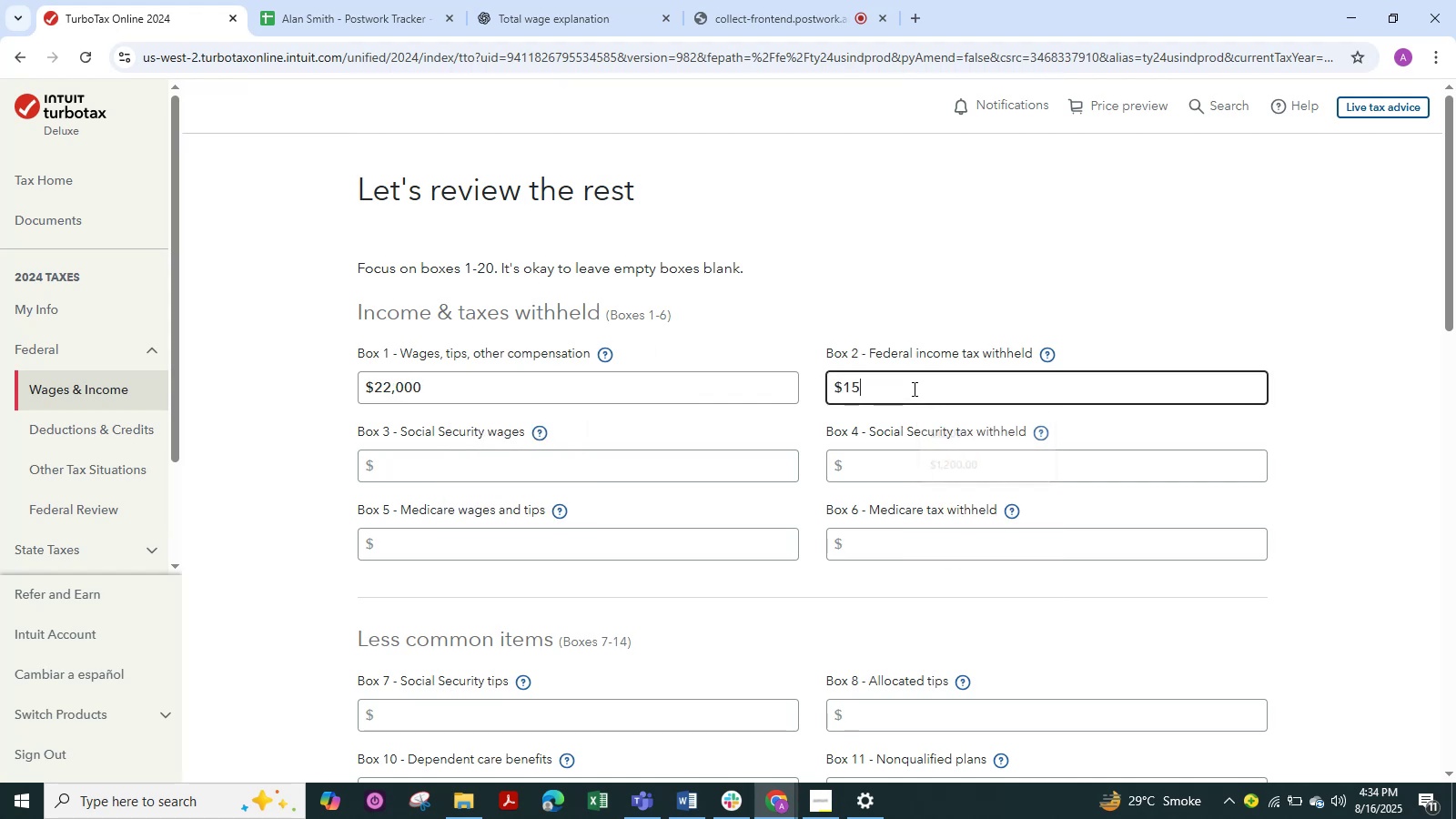 
key(Numpad0)
 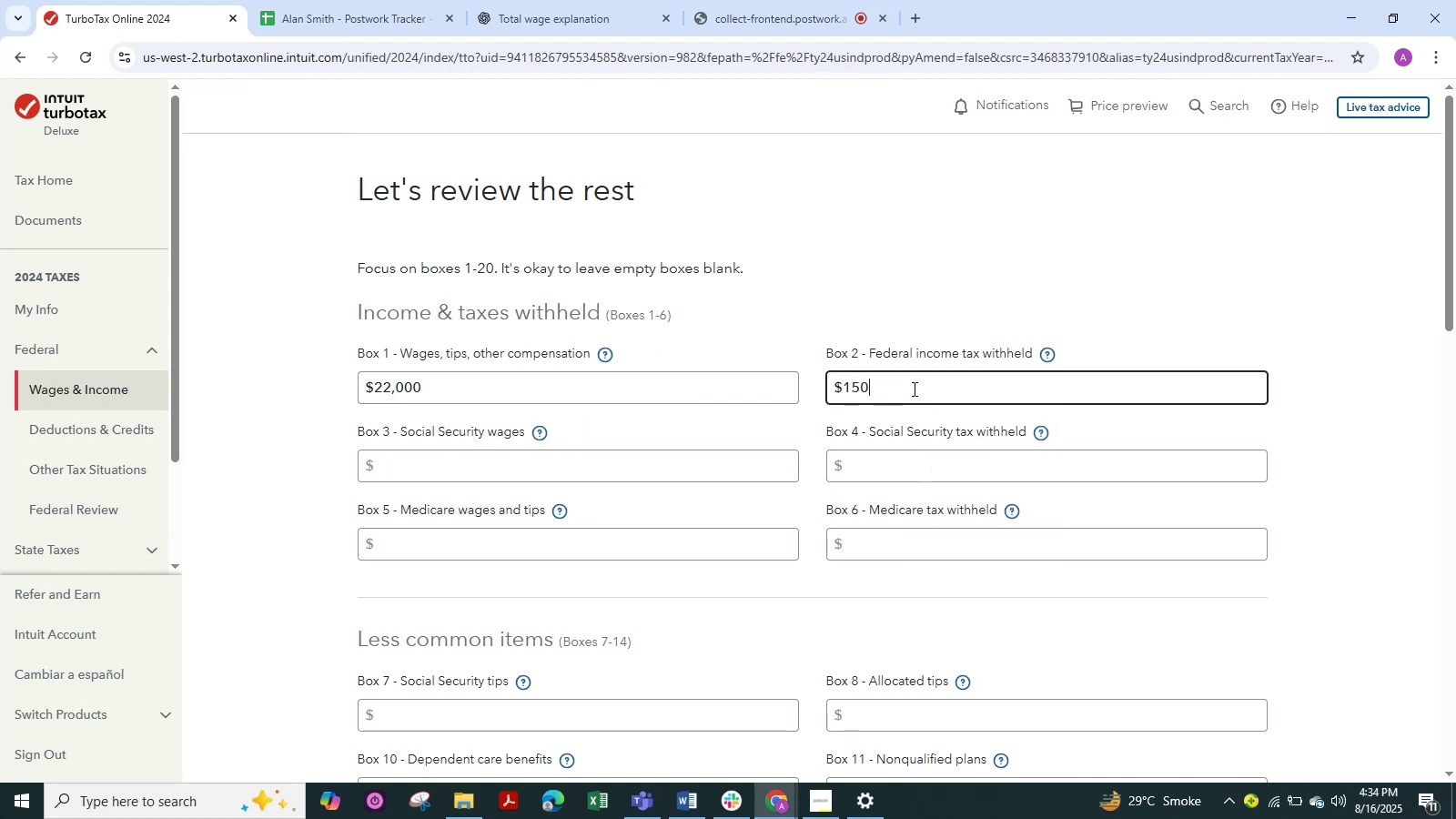 
key(Numpad0)
 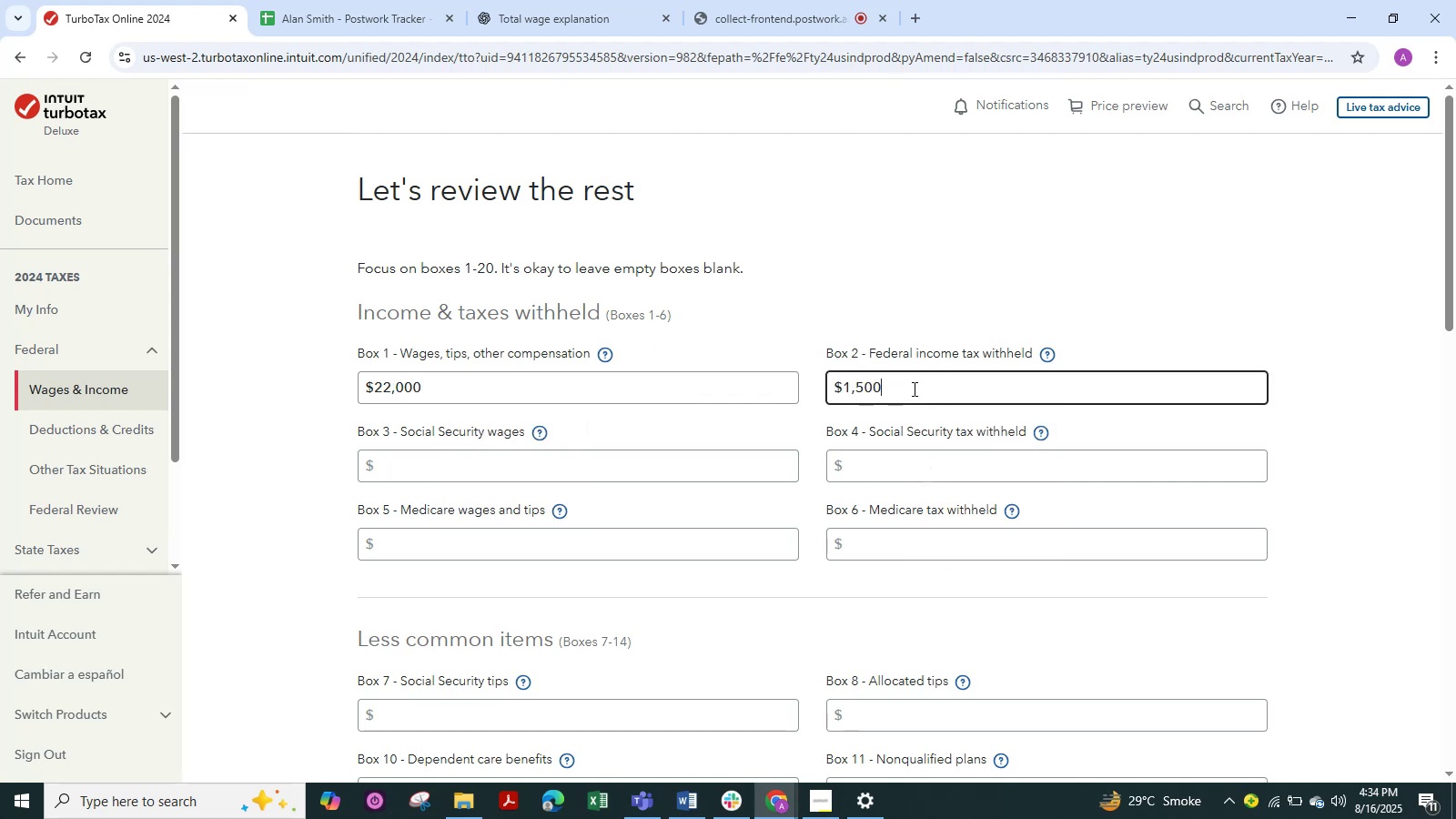 
key(Alt+Tab)
 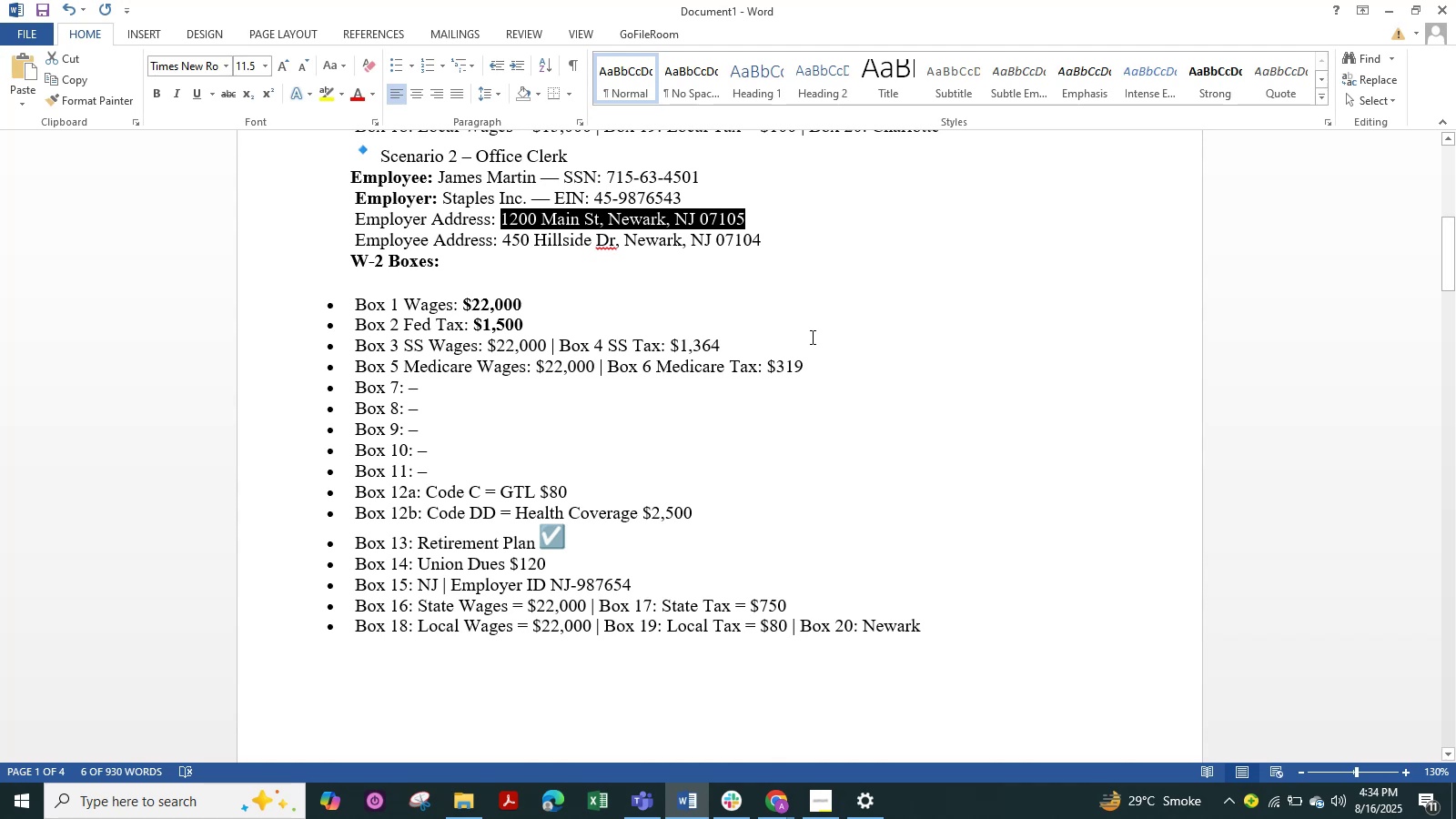 
wait(6.03)
 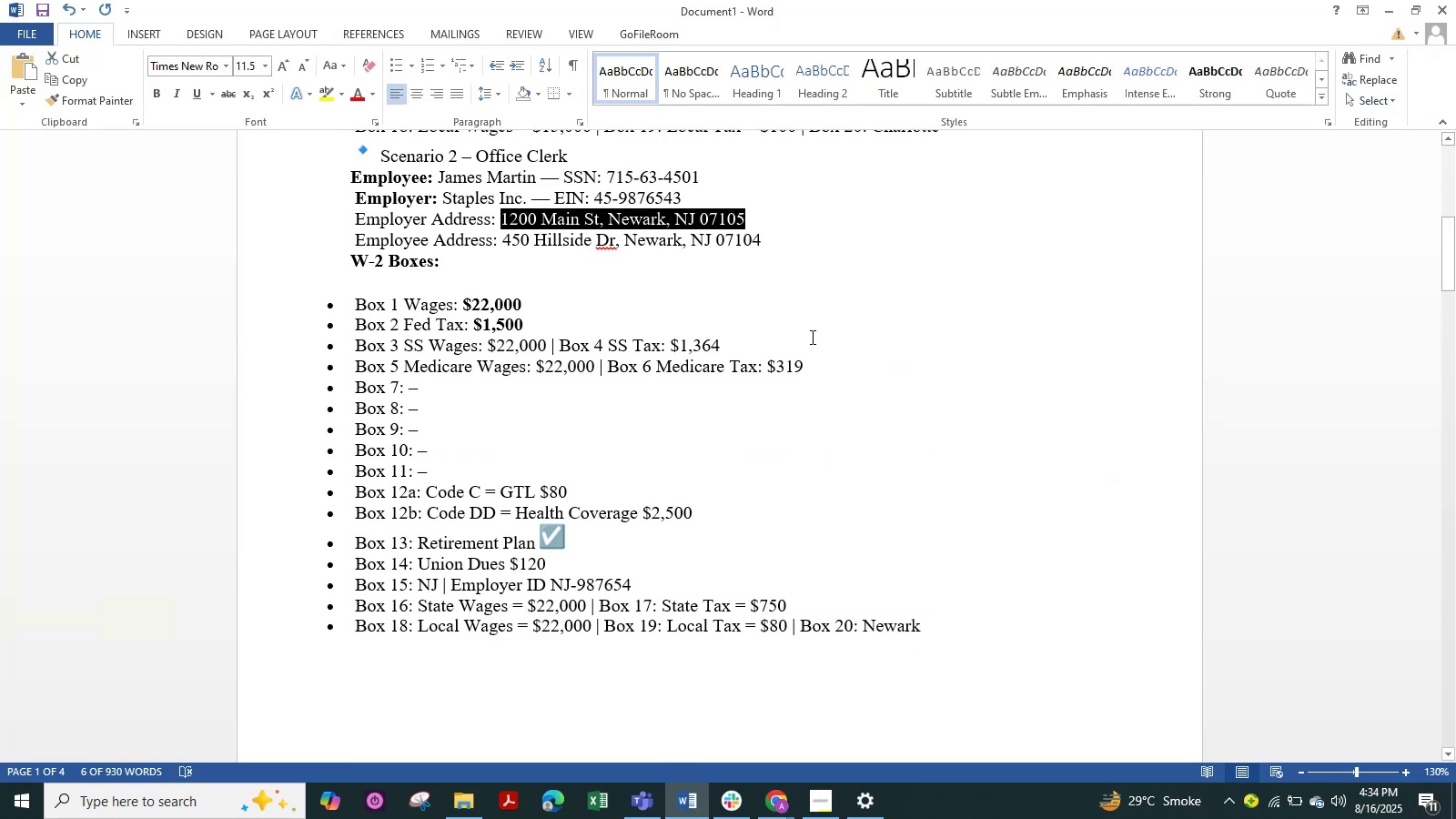 
key(Alt+Tab)
 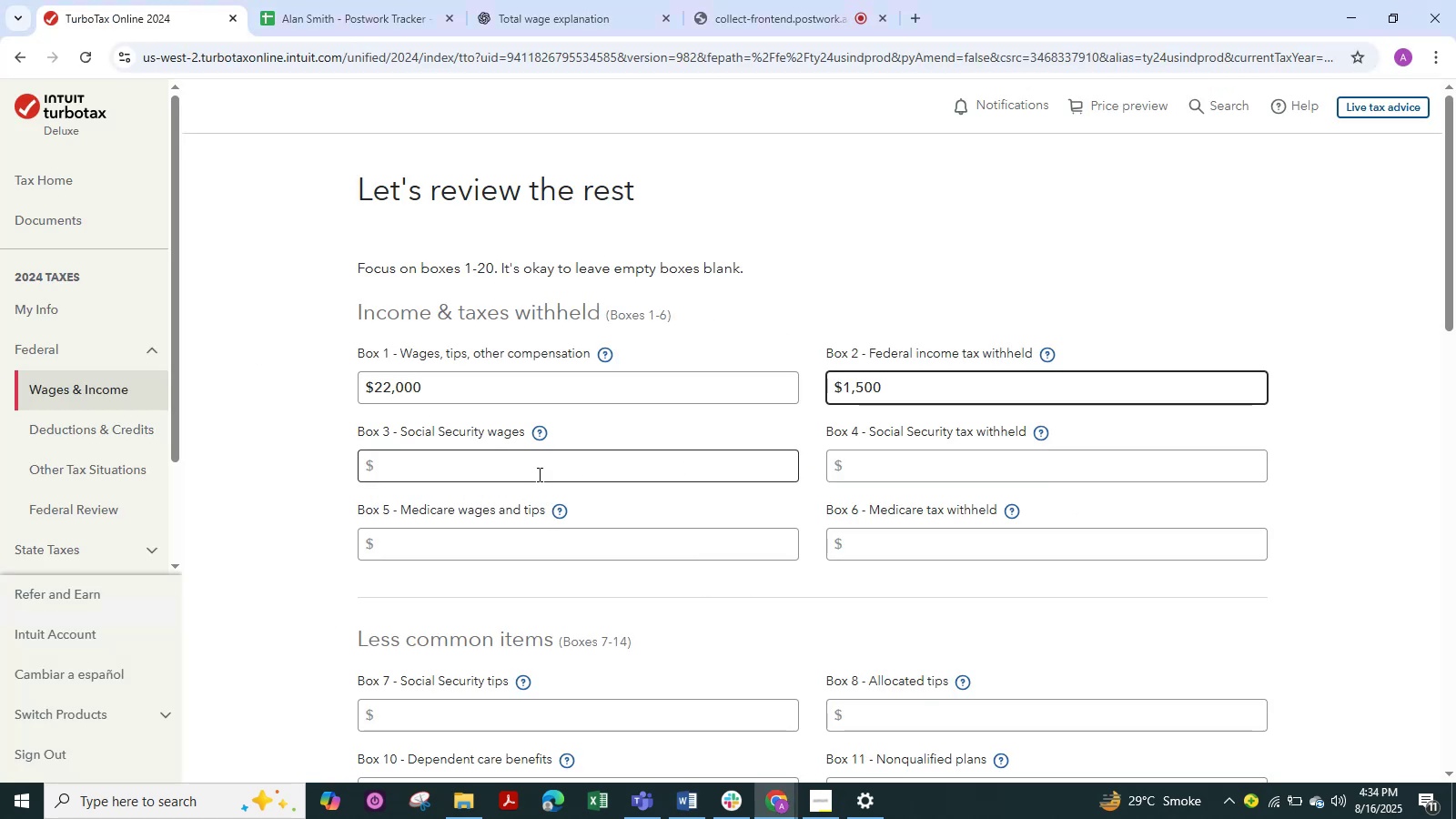 
left_click([531, 465])
 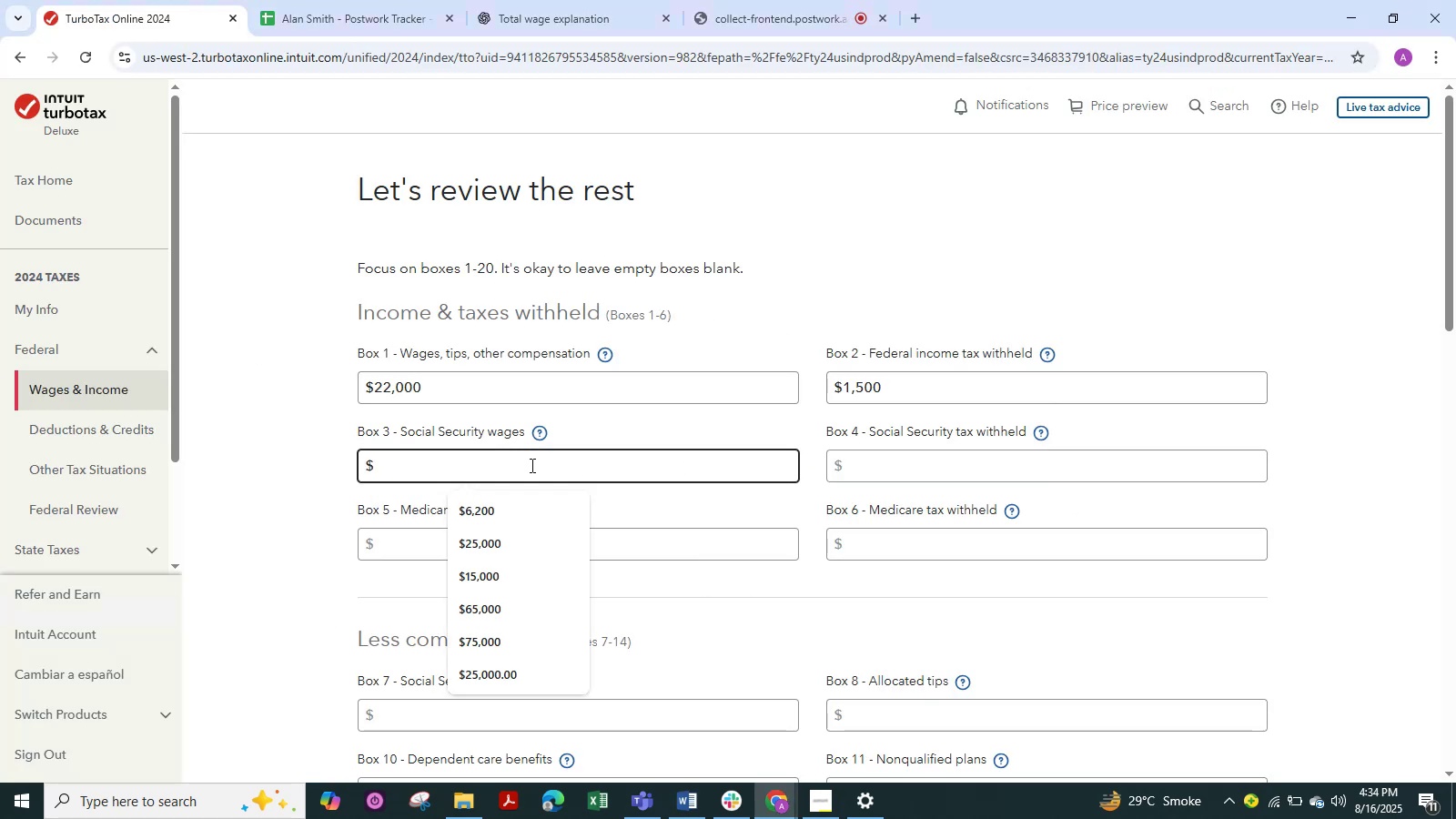 
key(Numpad2)
 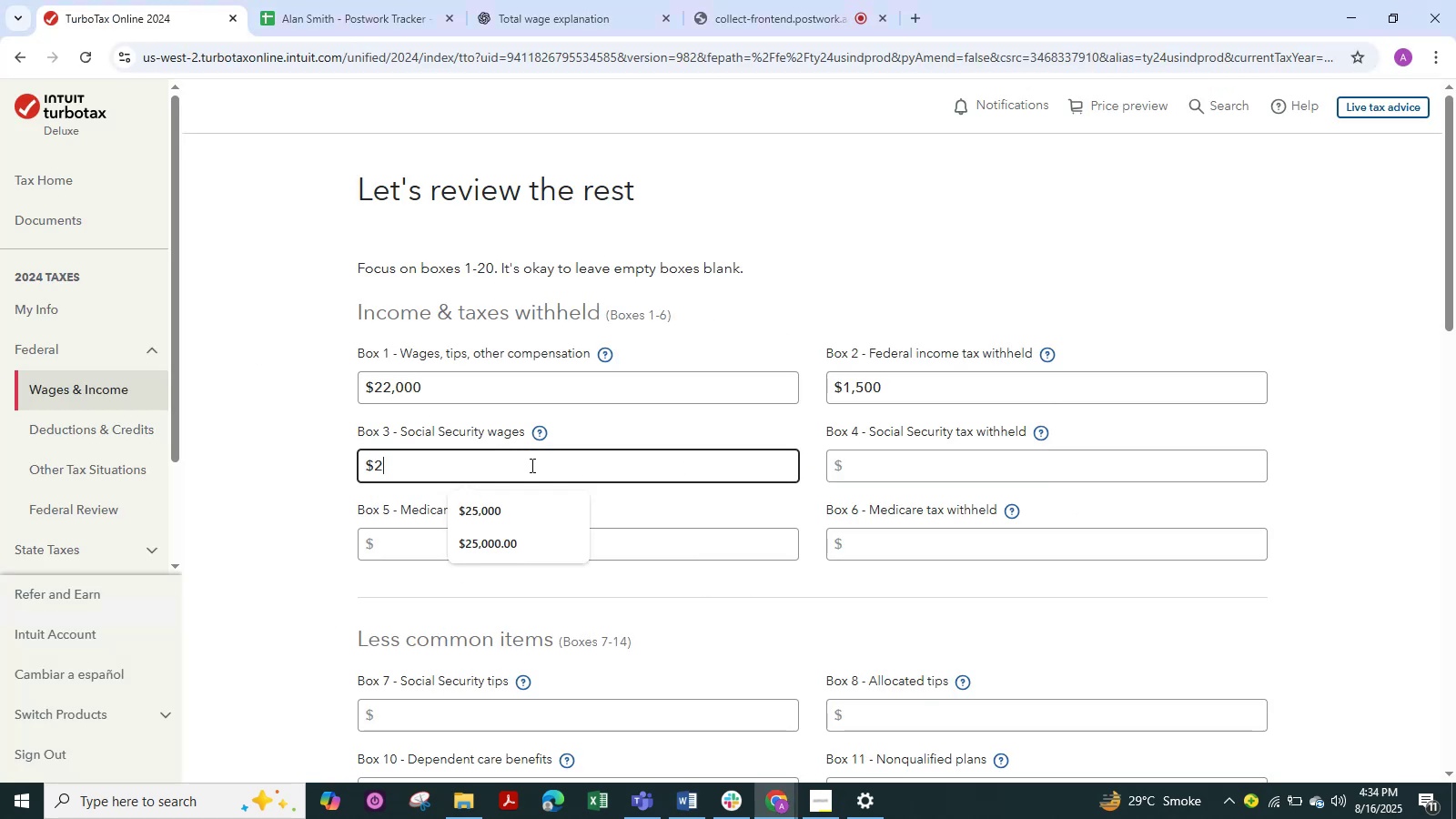 
key(Numpad2)
 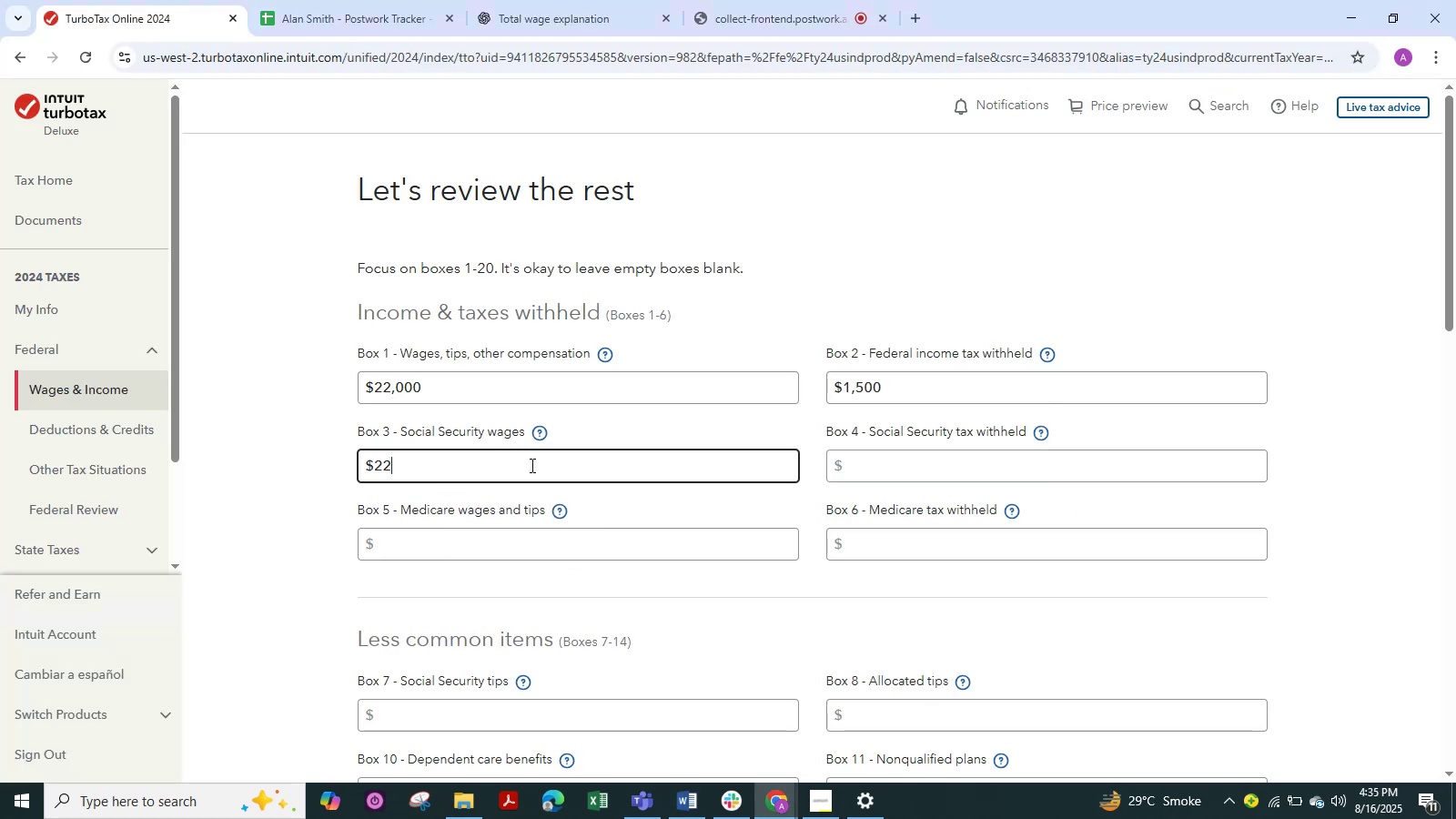 
key(Numpad0)
 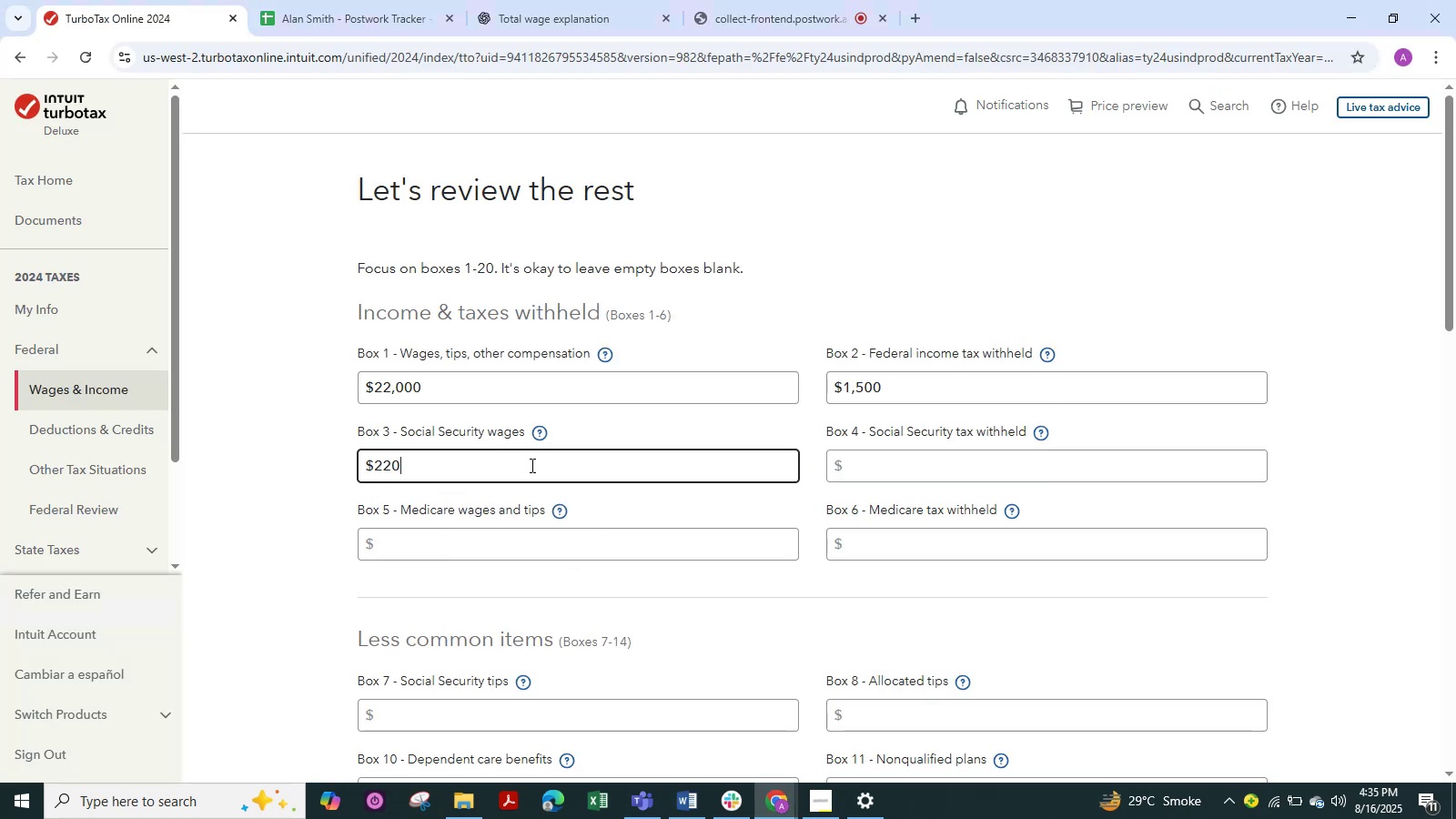 
key(Numpad0)
 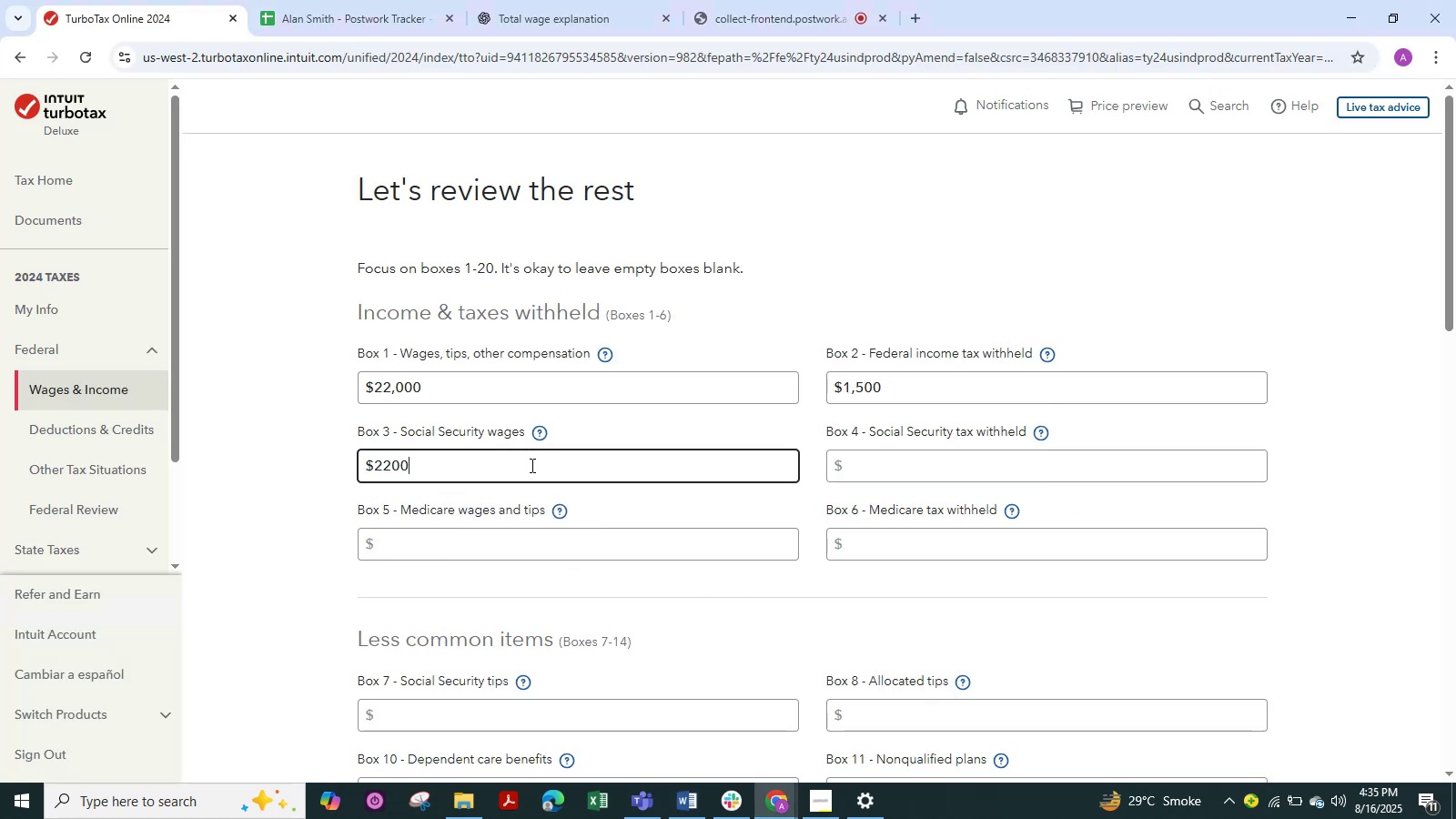 
key(Numpad0)
 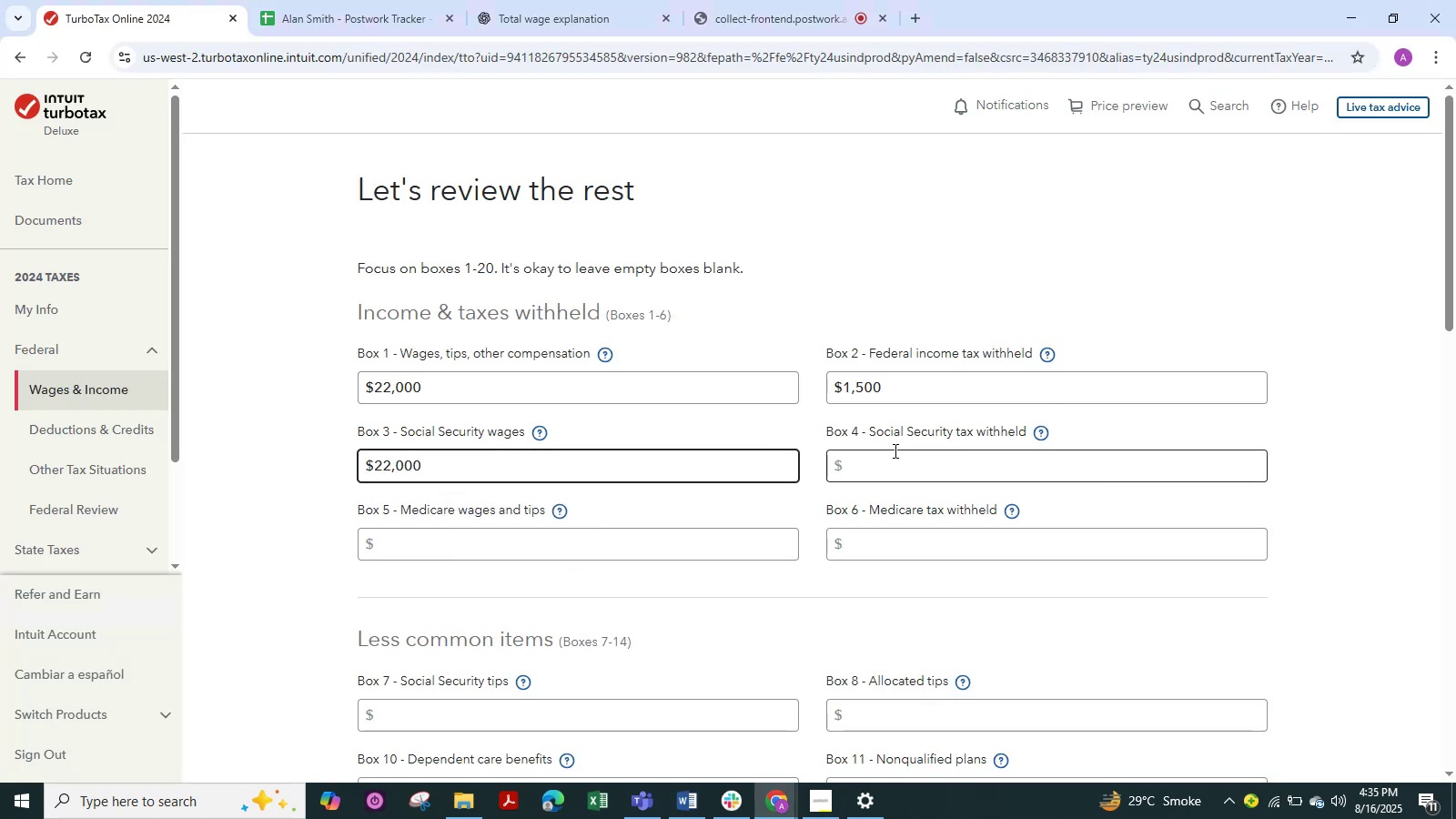 
left_click([908, 454])
 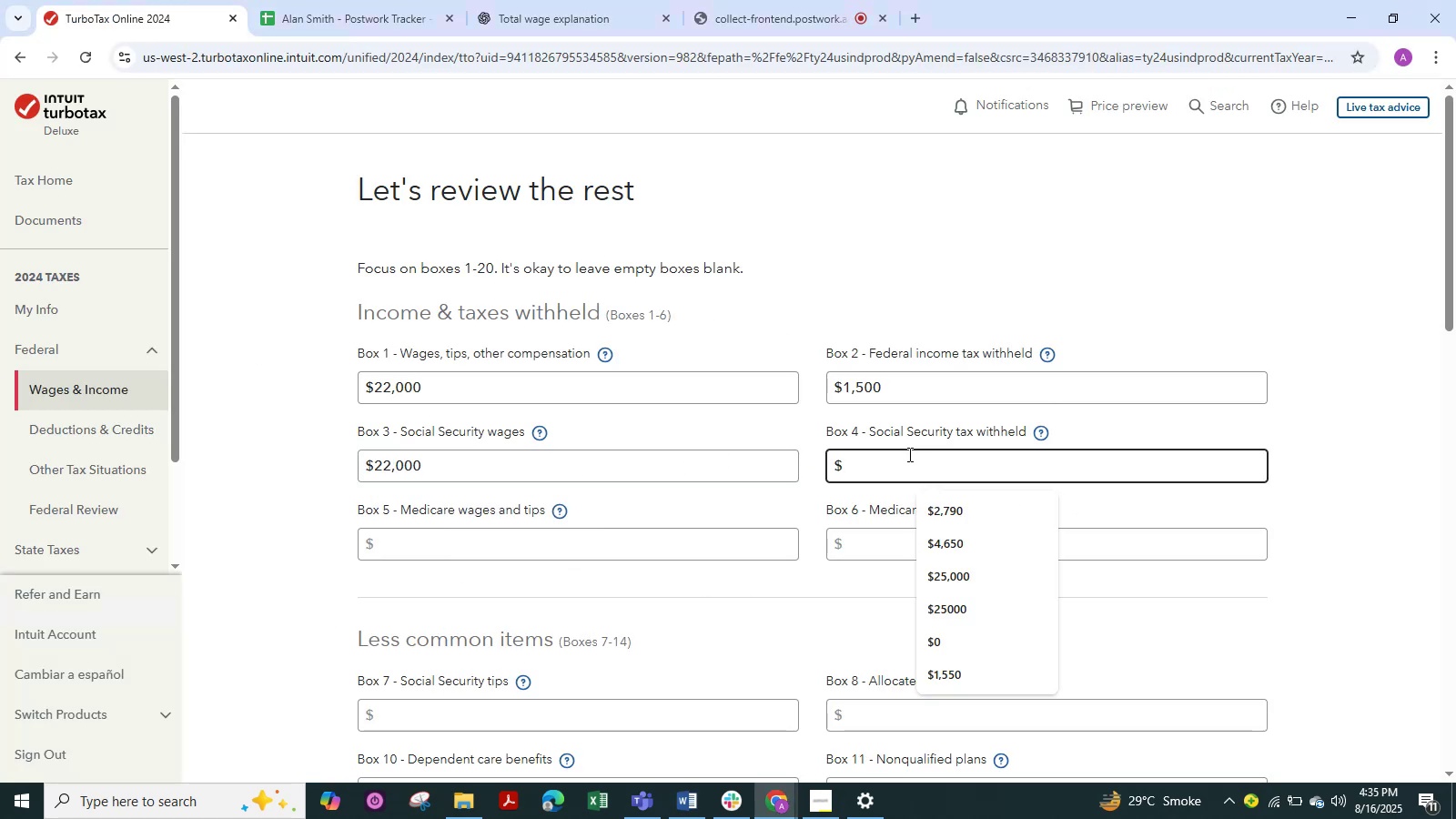 
key(Numpad1)
 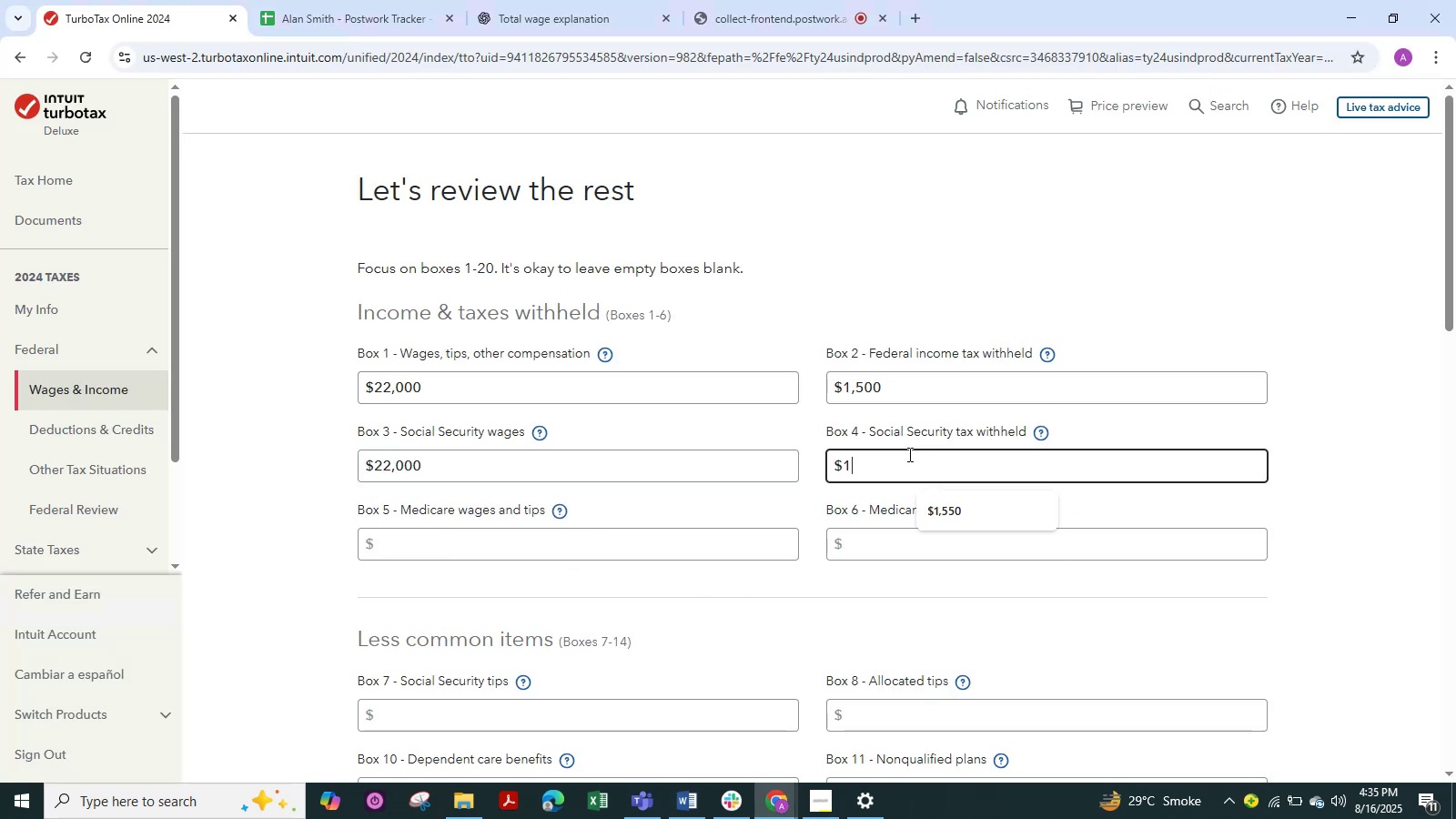 
key(Numpad3)
 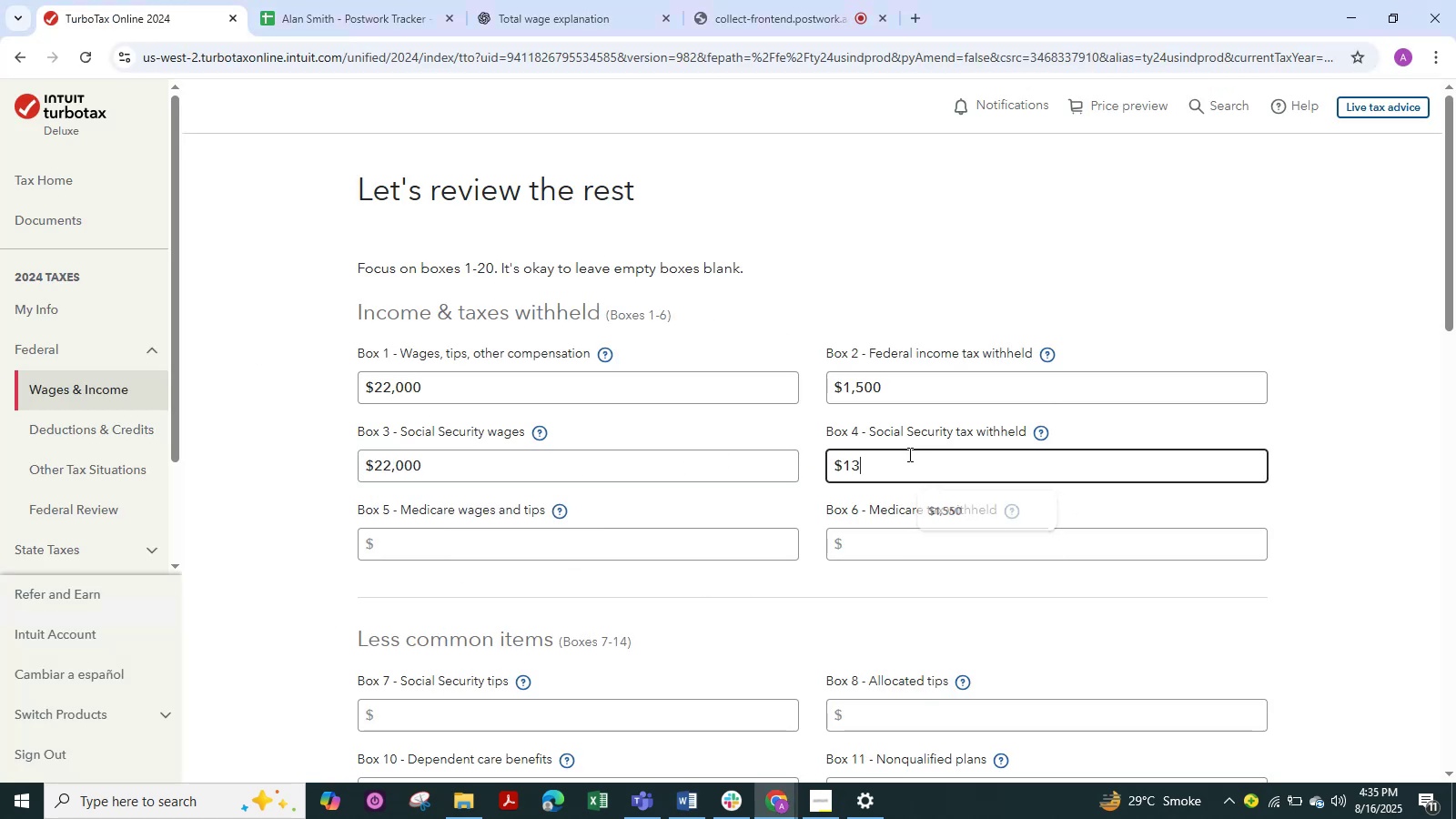 
key(Numpad6)
 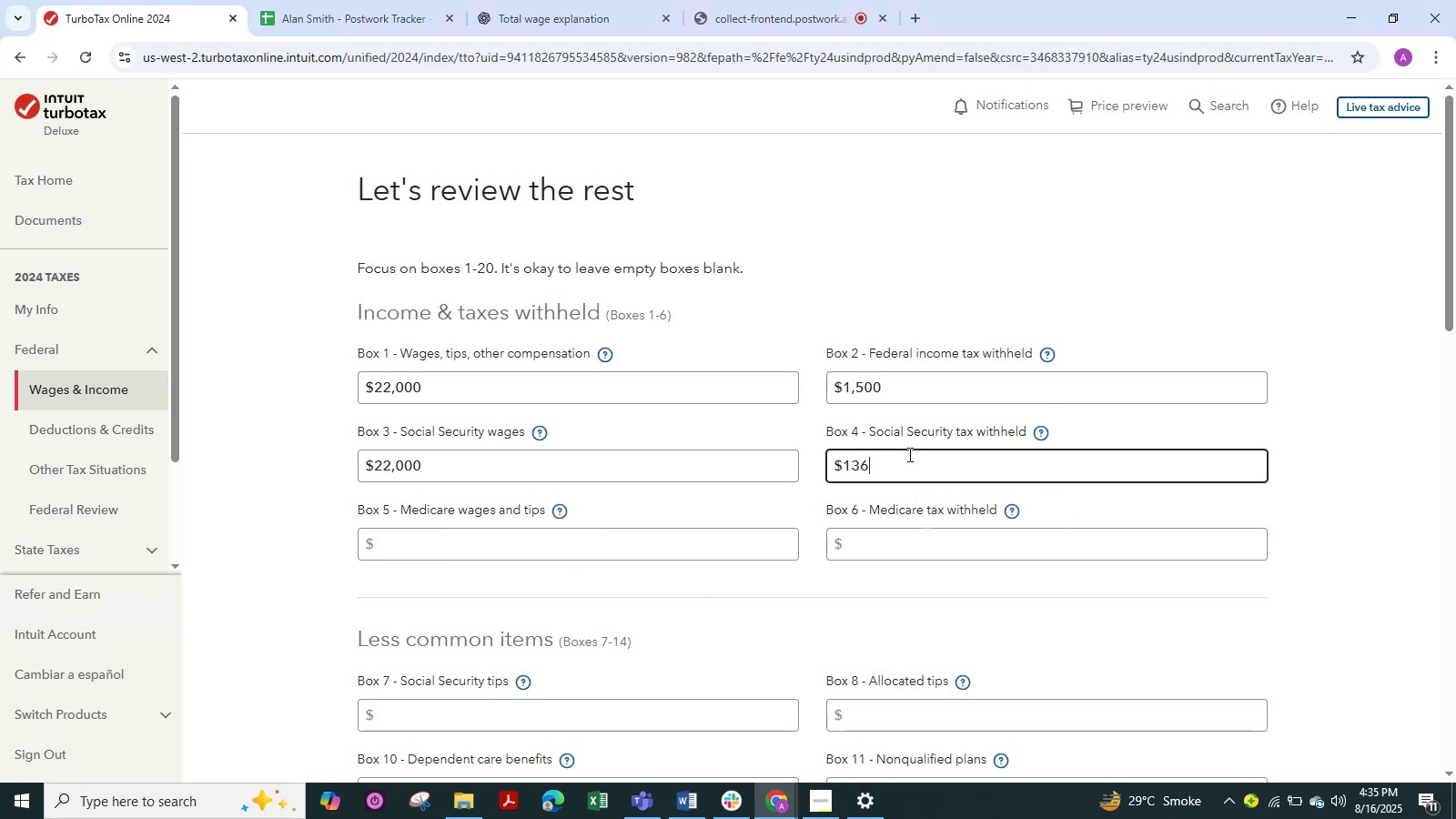 
key(Numpad4)
 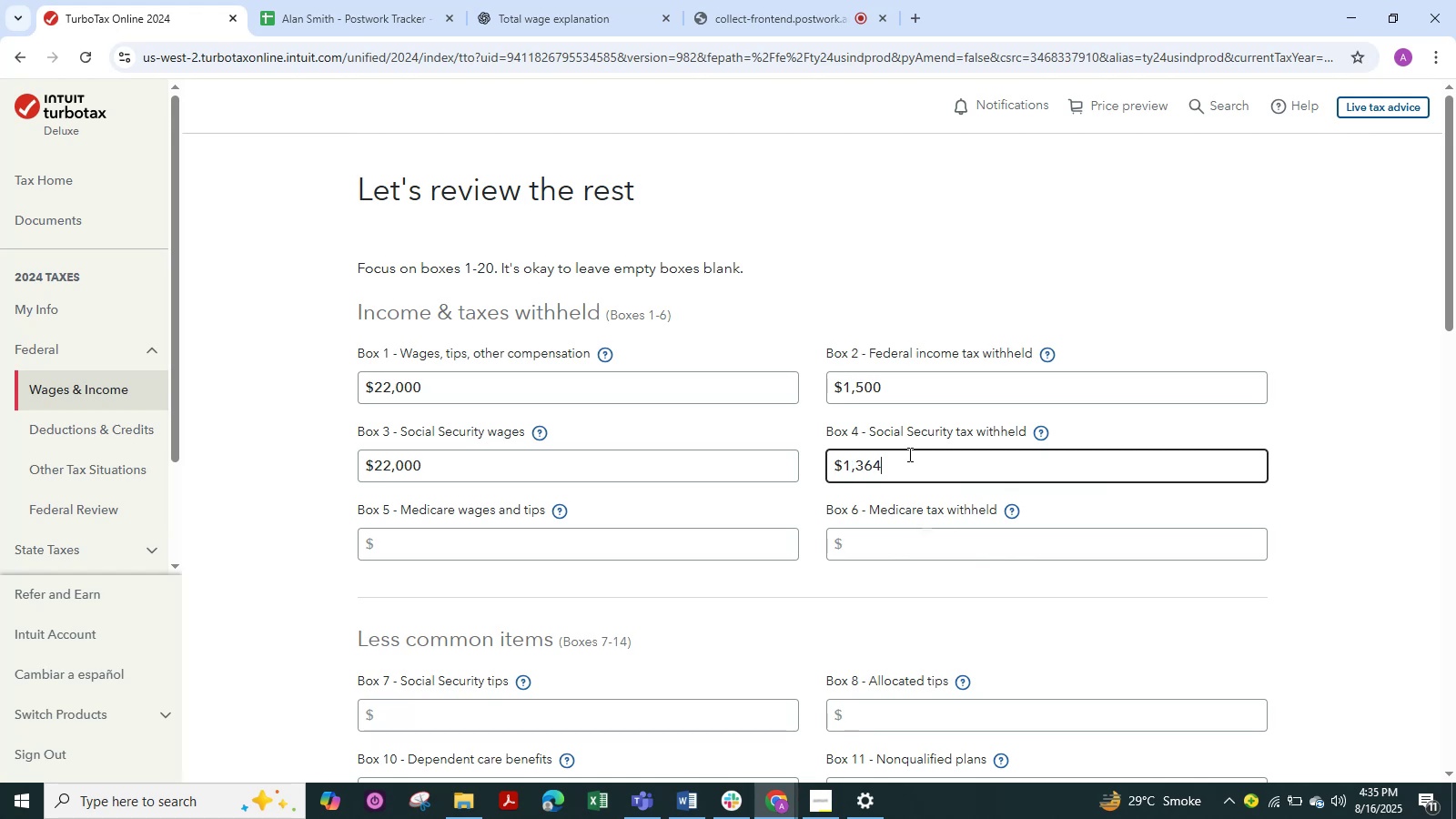 
key(Alt+Tab)
 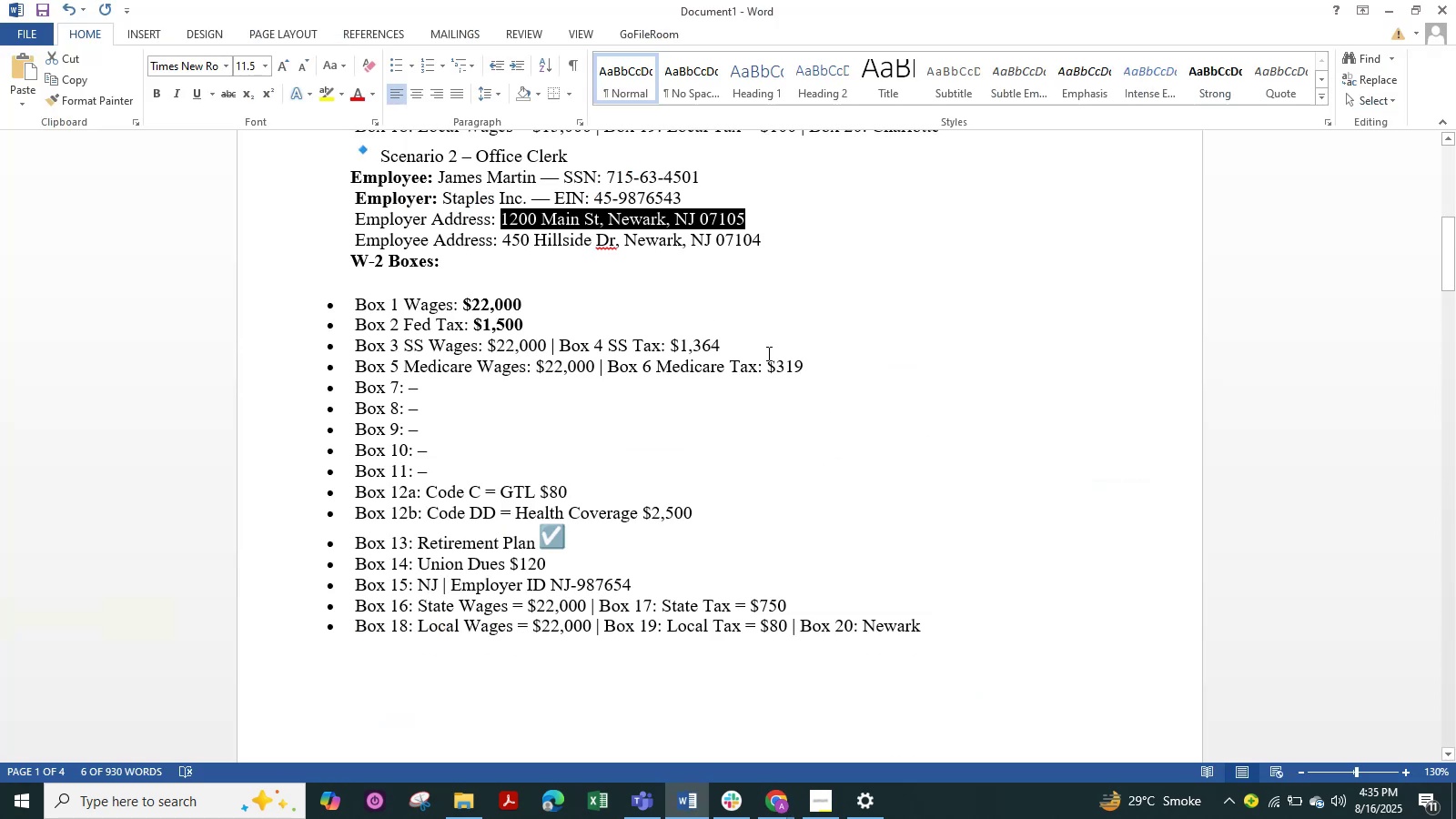 
wait(7.7)
 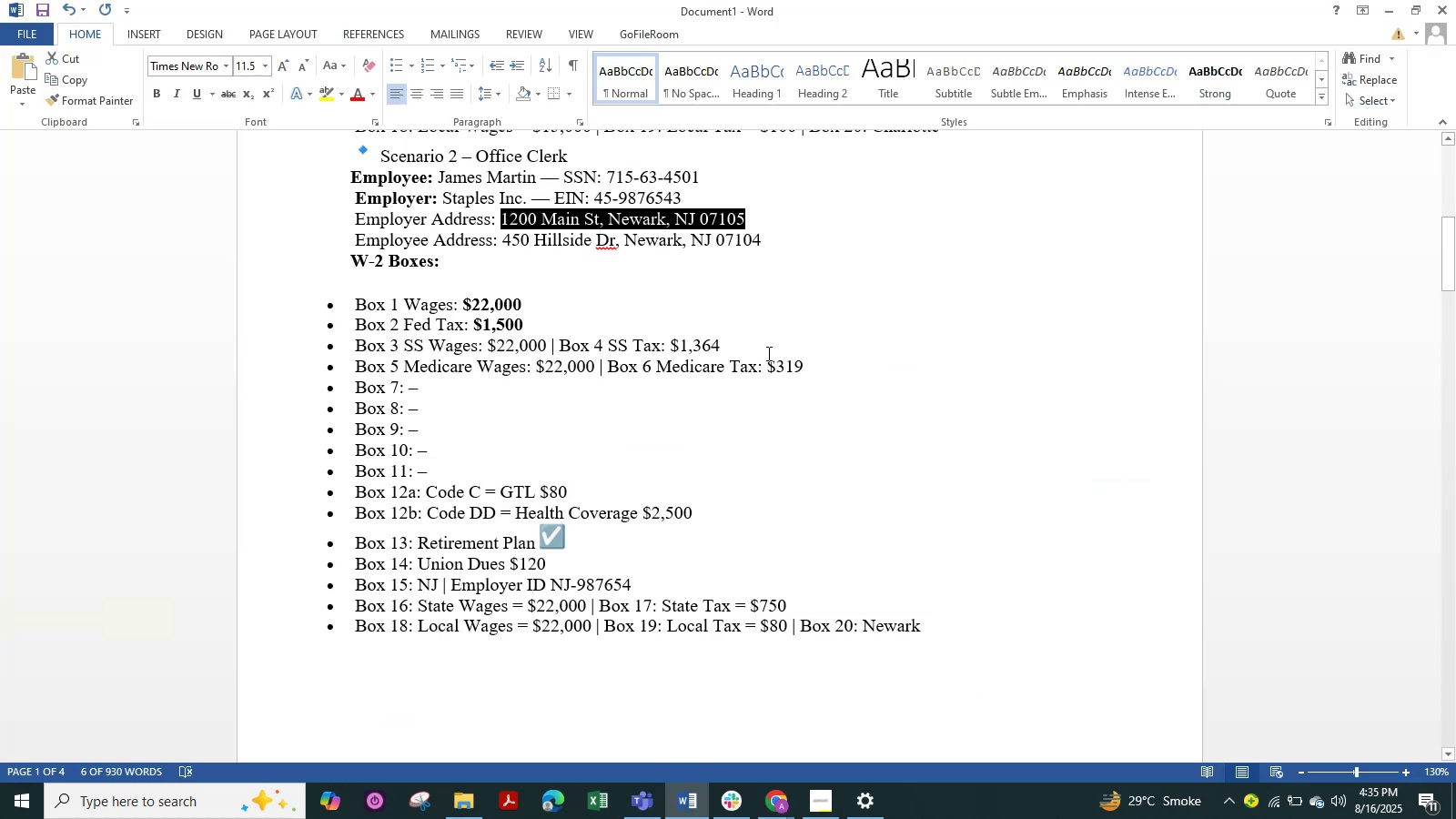 
key(Alt+Tab)
 